 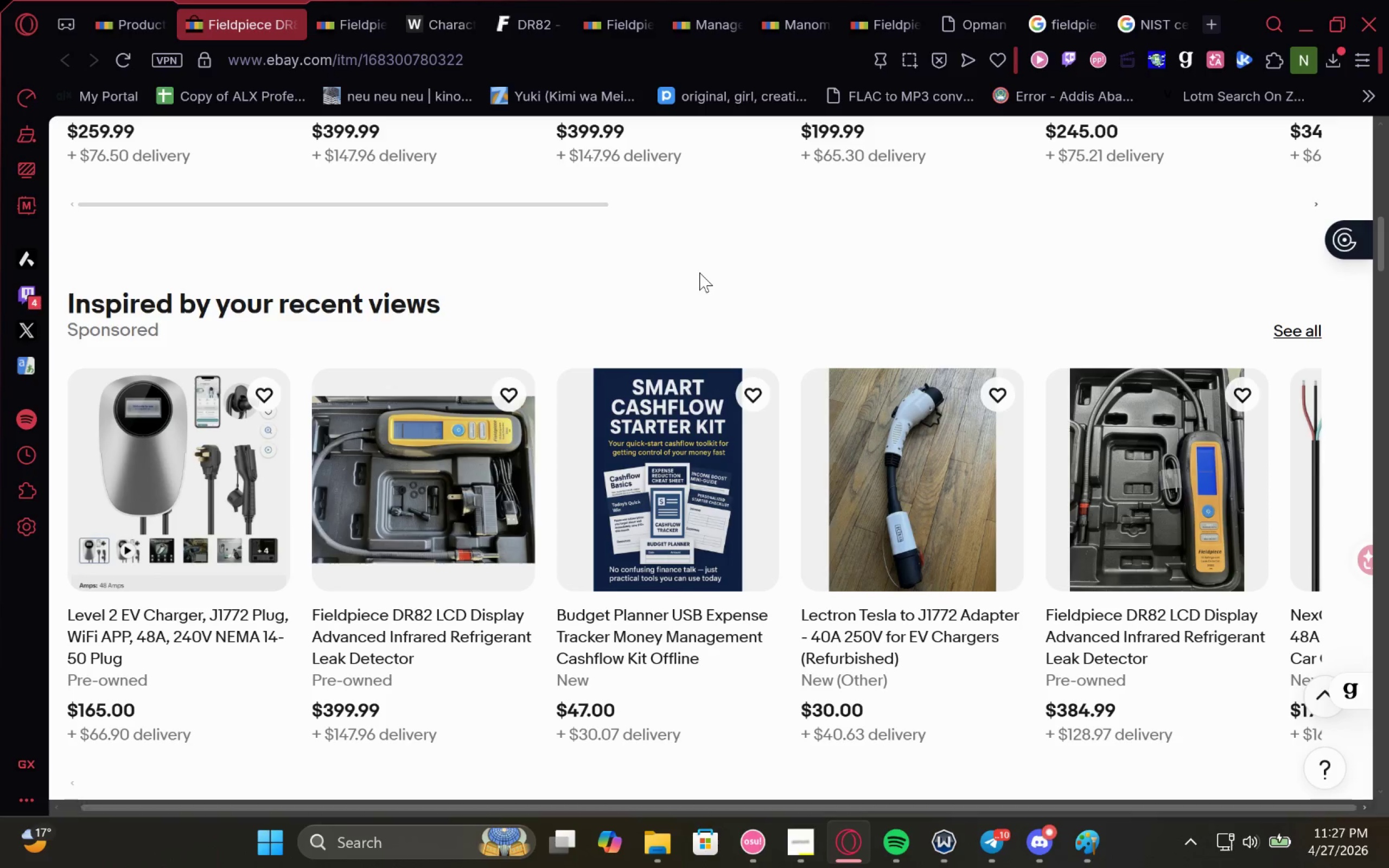 
left_click([853, 784])
 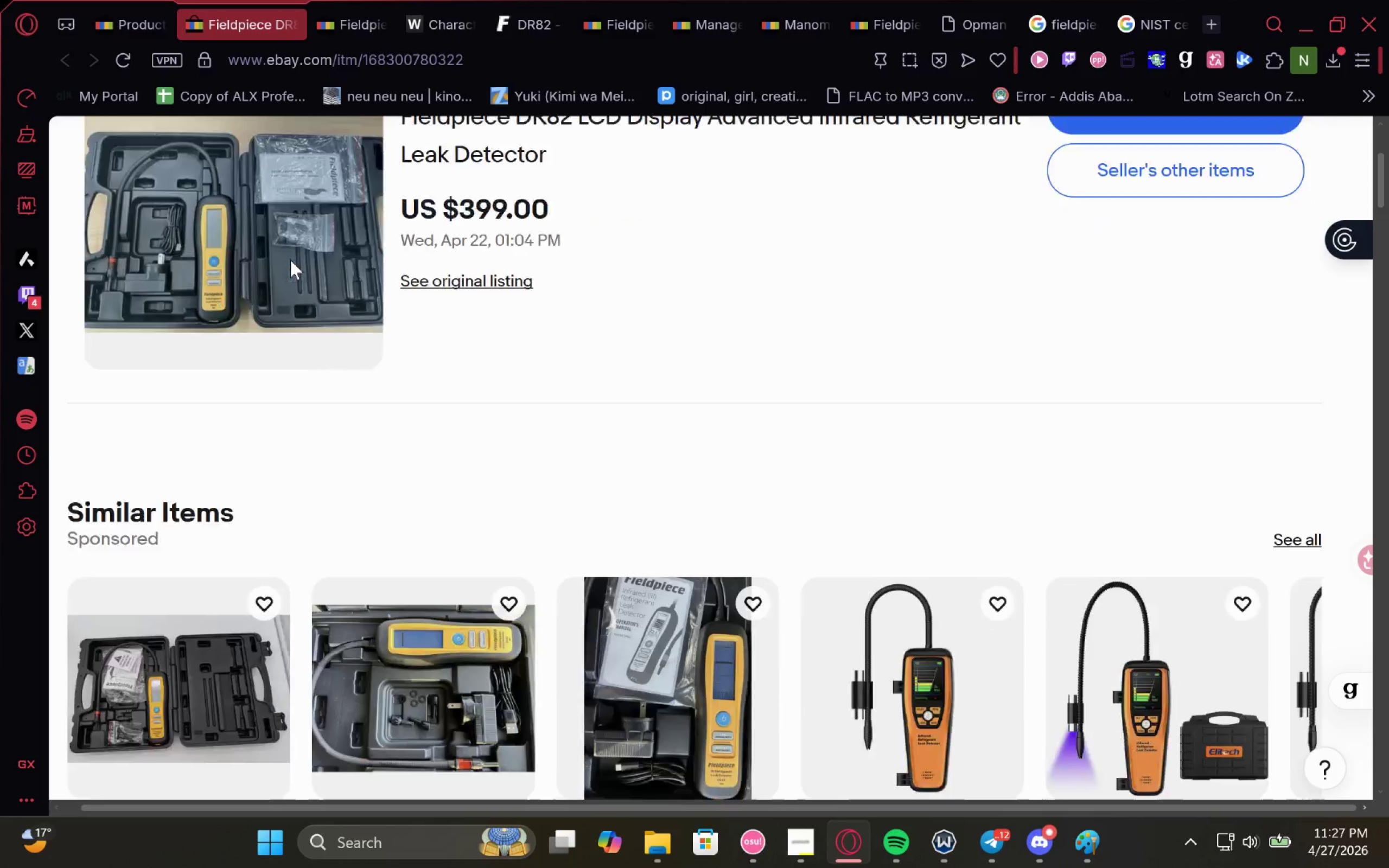 
wait(14.86)
 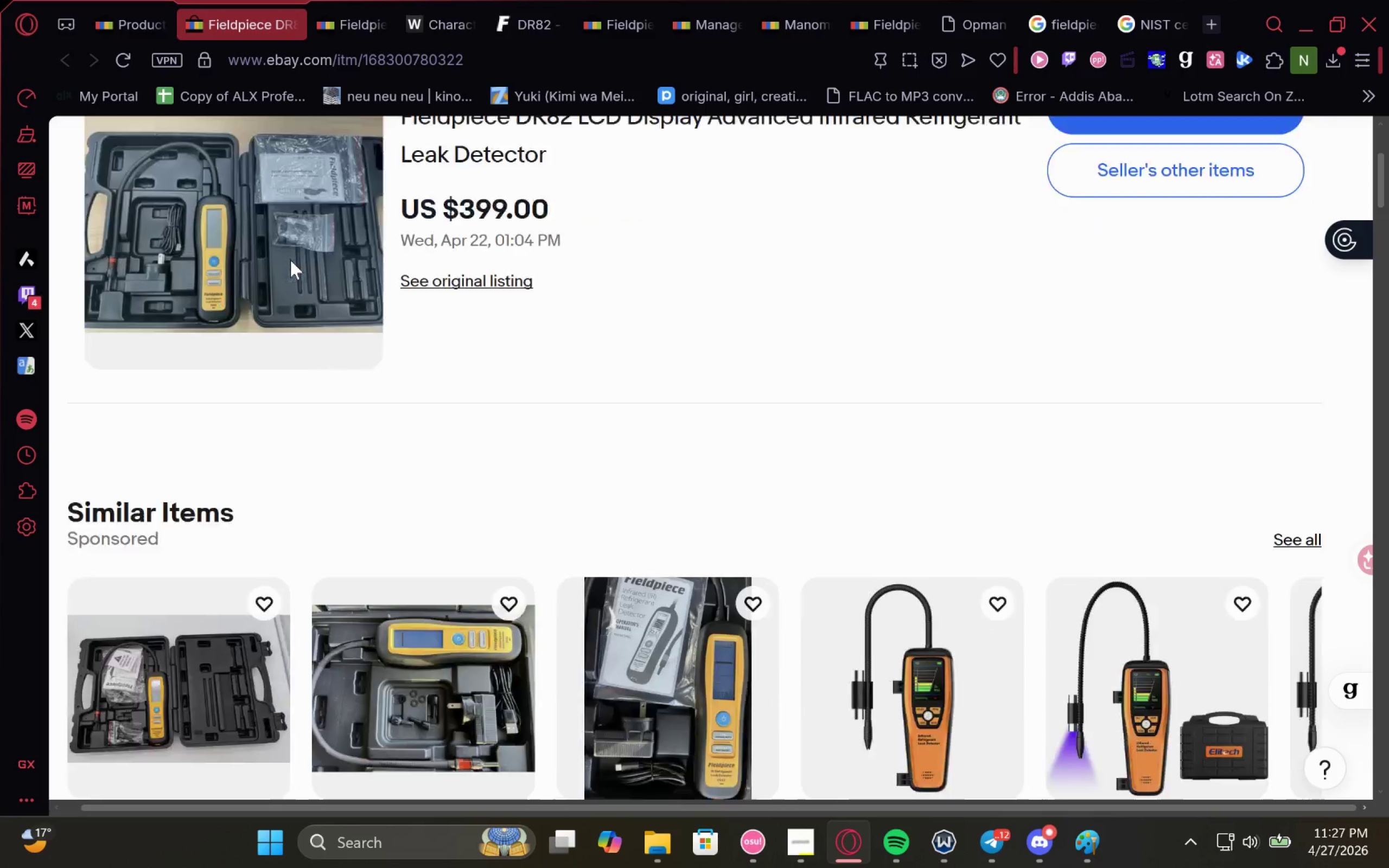 
left_click([137, 25])
 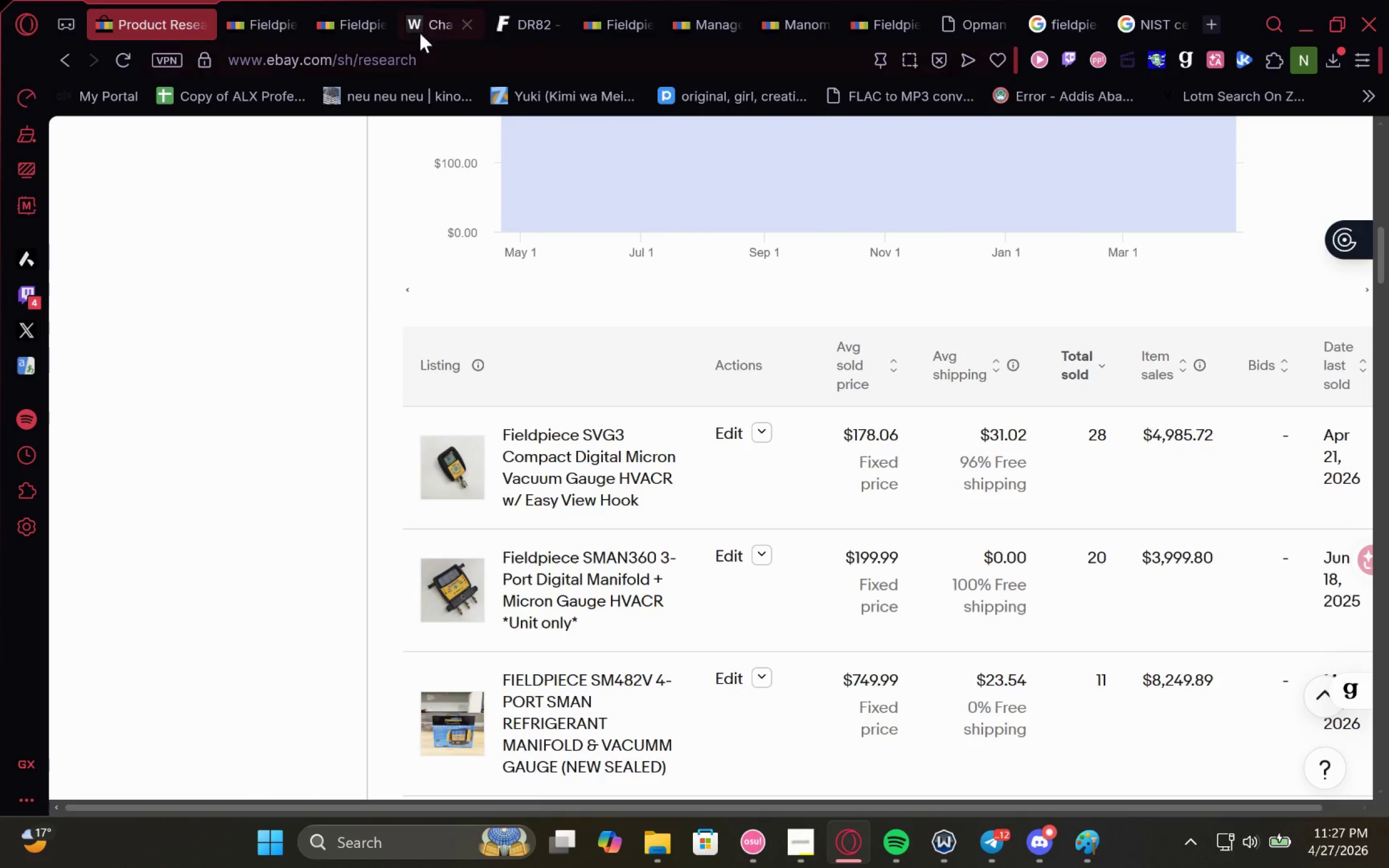 
left_click([278, 0])
 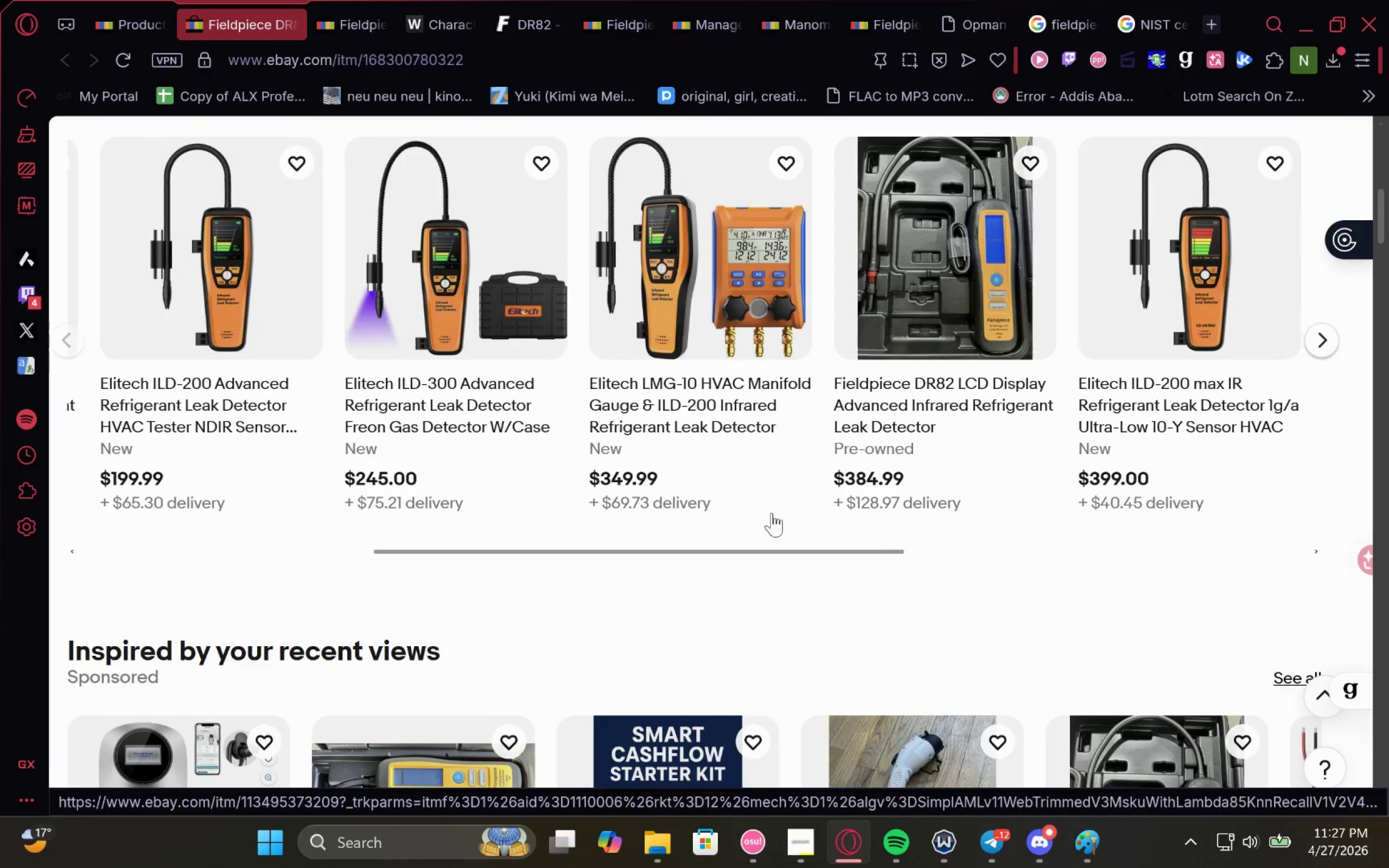 
wait(9.34)
 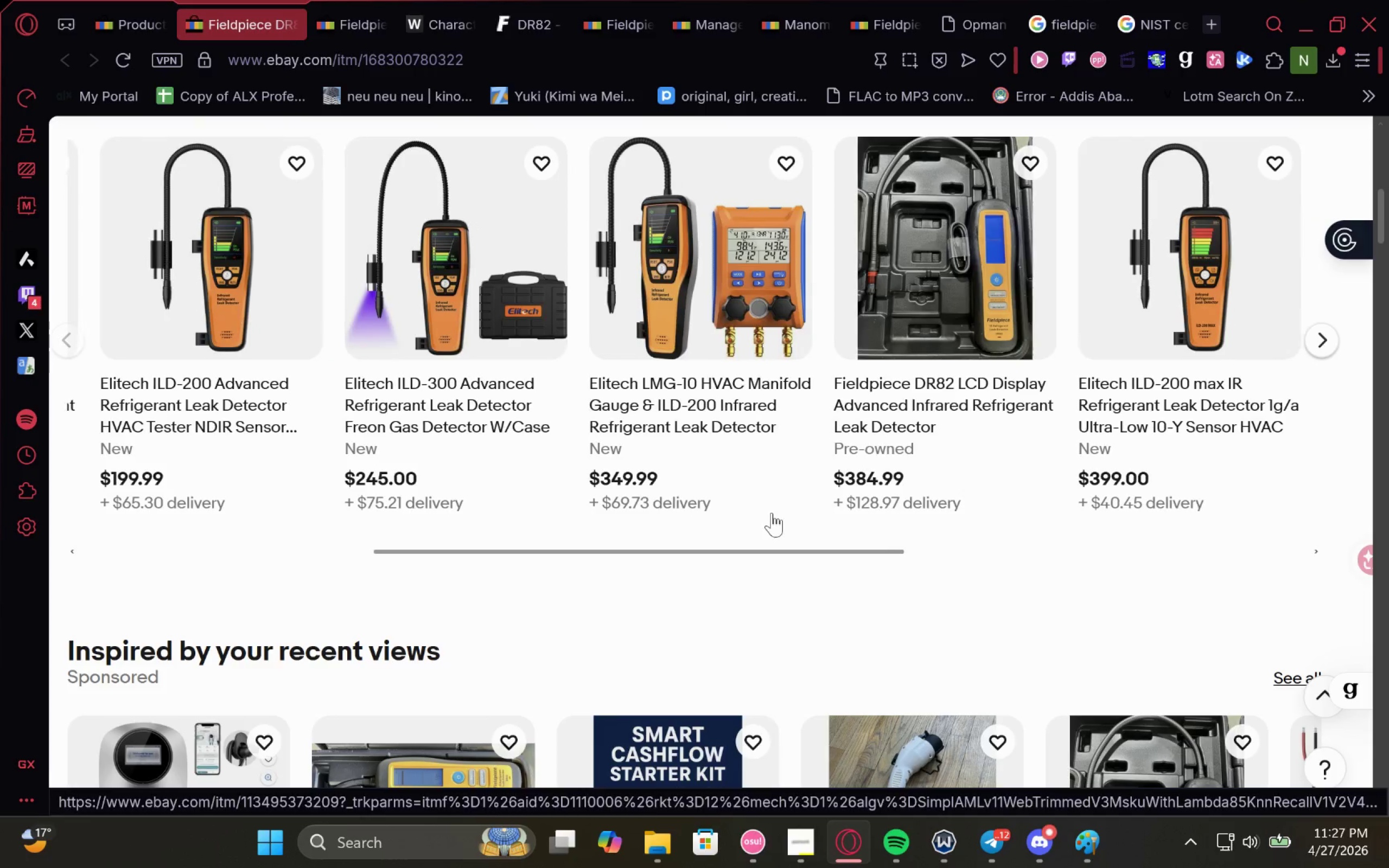 
left_click([331, 0])
 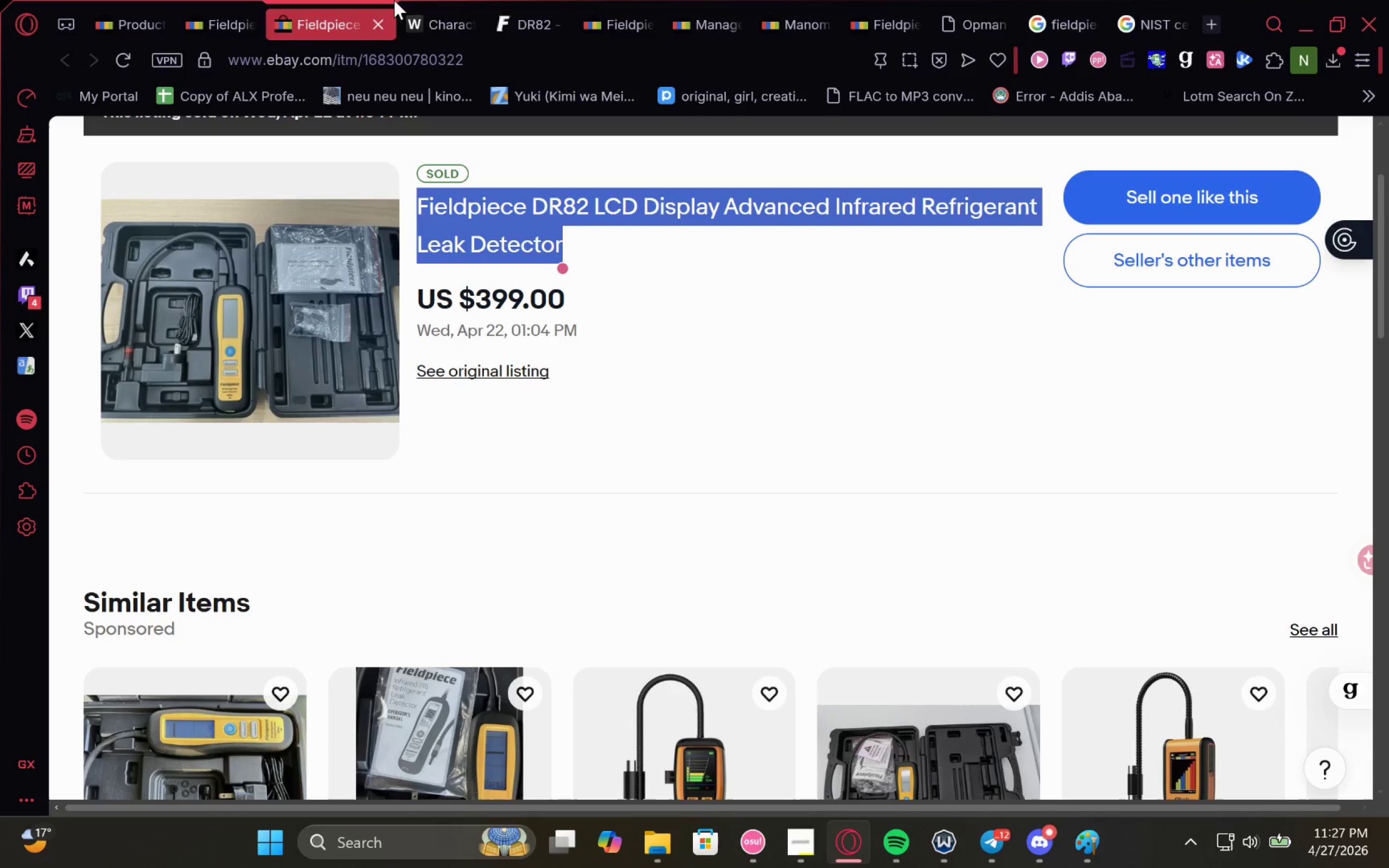 
left_click([407, 0])
 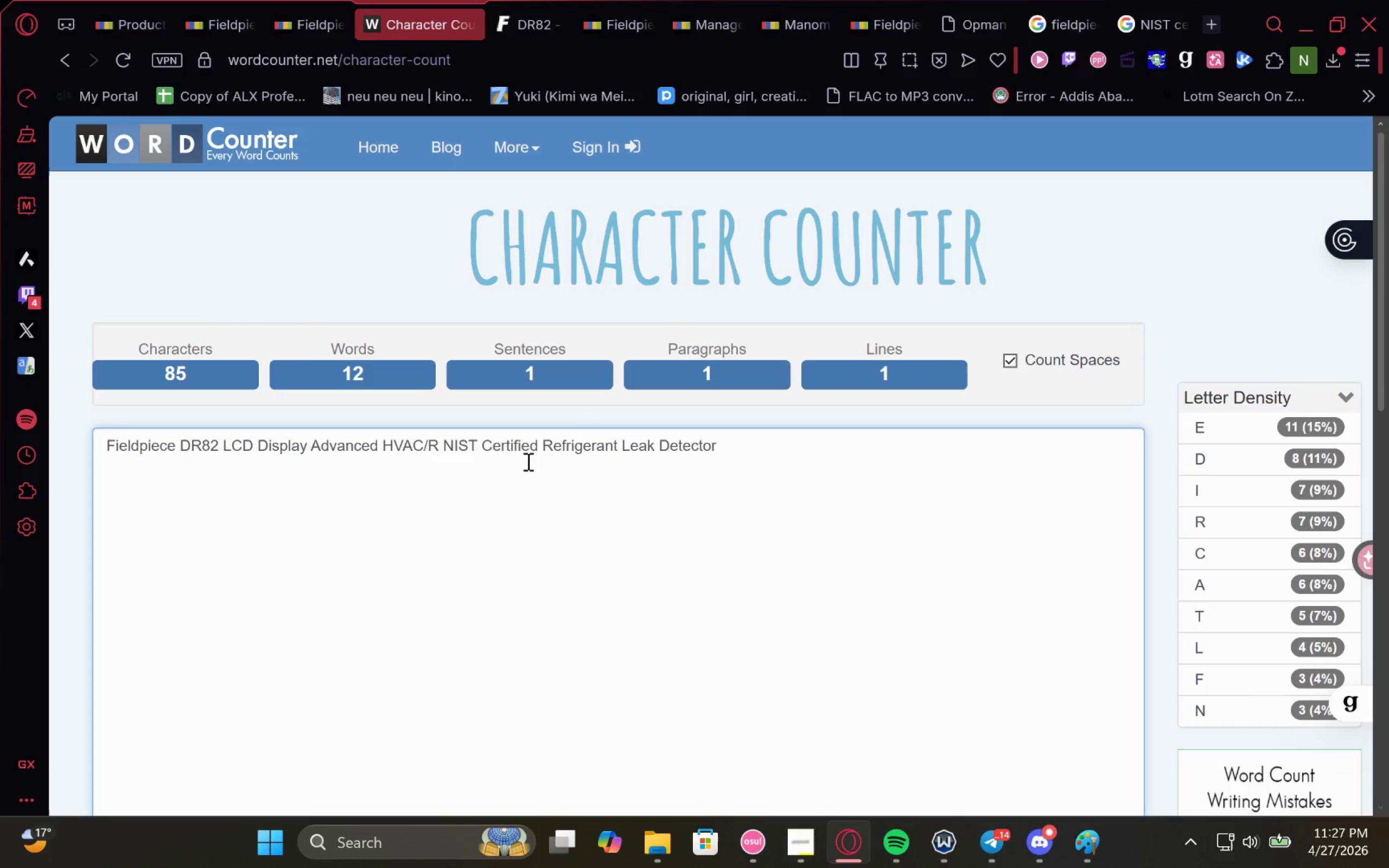 
wait(6.75)
 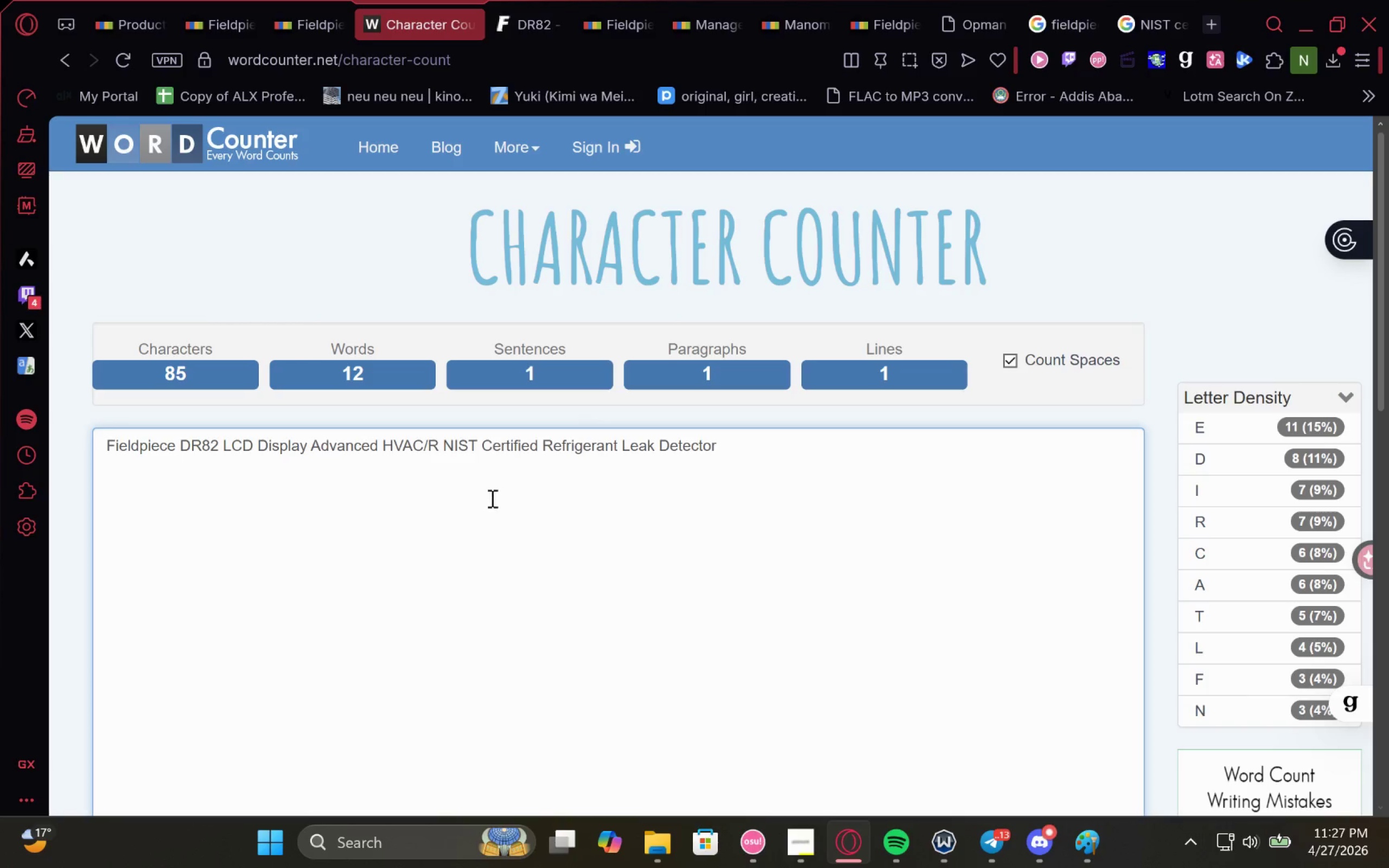 
left_click_drag(start_coordinate=[537, 450], to_coordinate=[448, 464])
 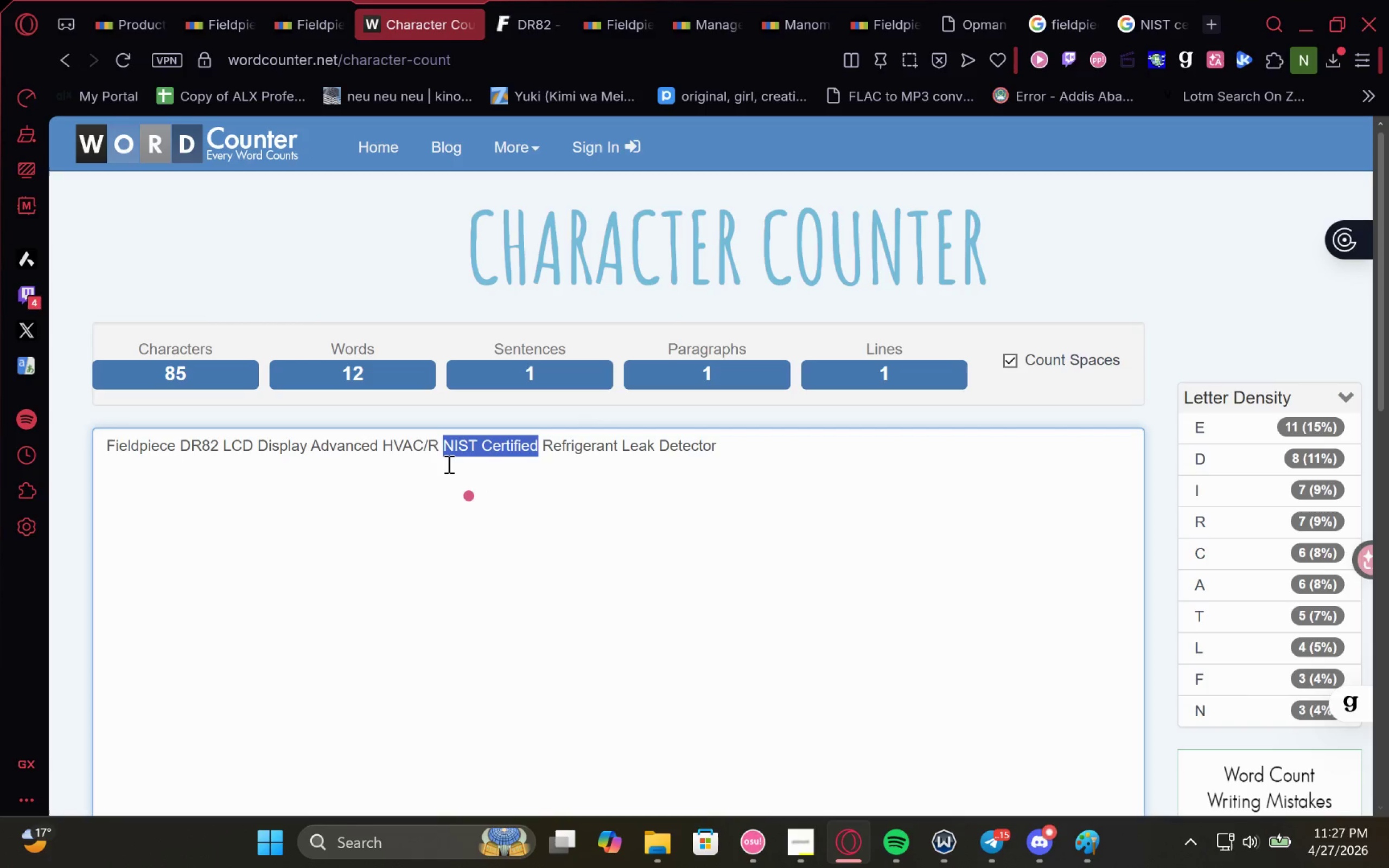 
type(In)
key(Backspace)
key(Backspace)
type(iNFRARED)
 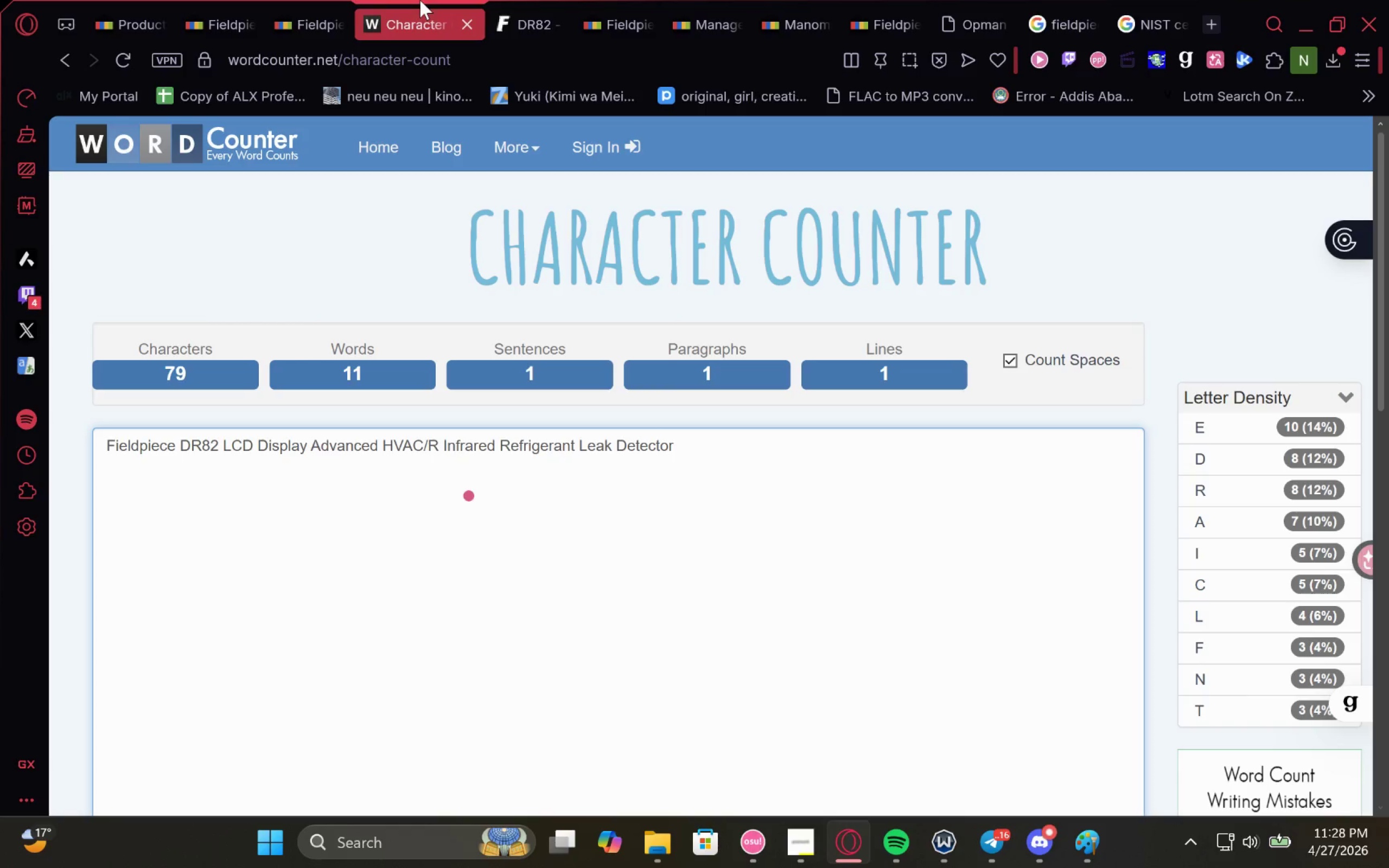 
left_click([296, 0])
 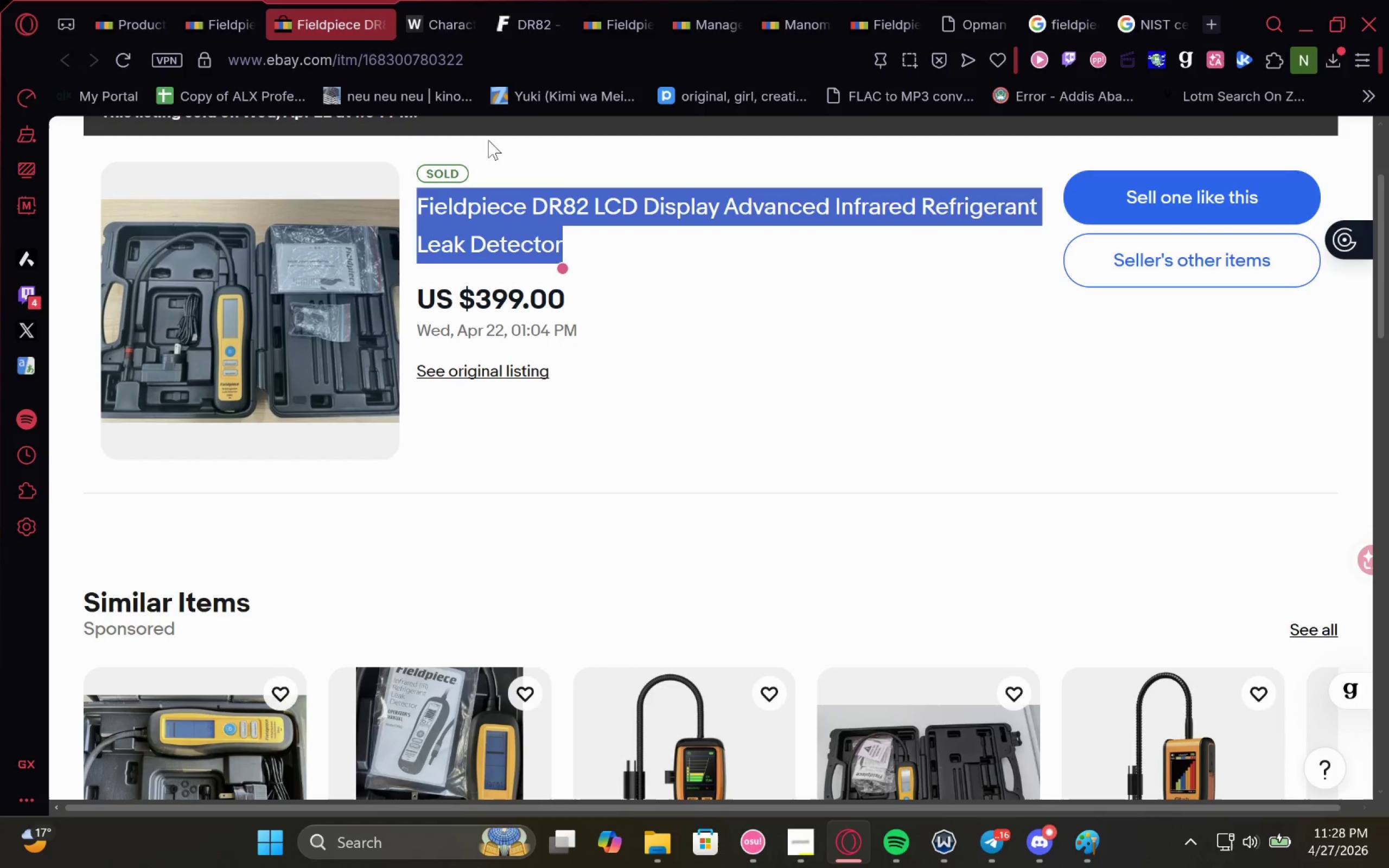 
left_click([411, 0])
 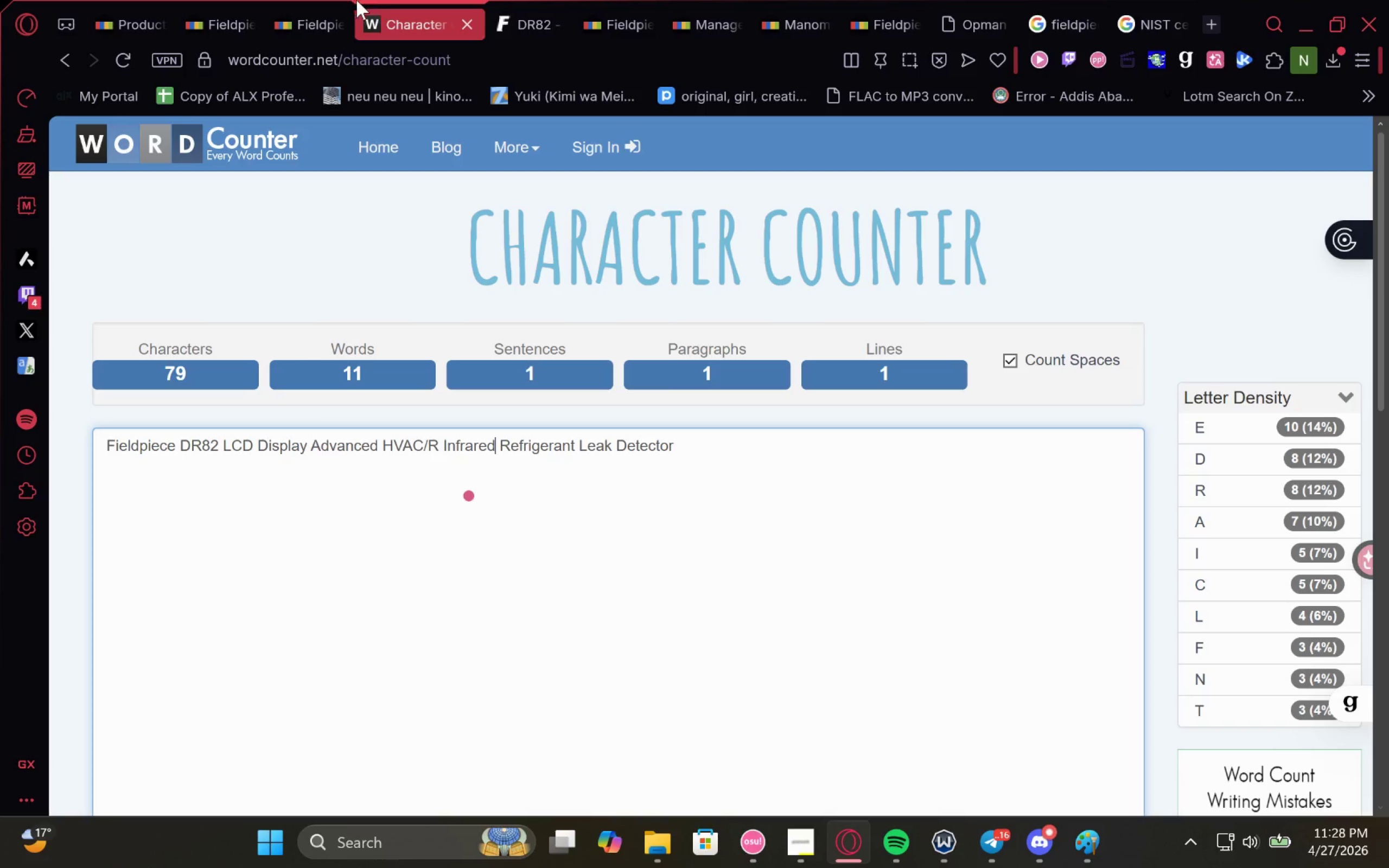 
left_click([336, 2])
 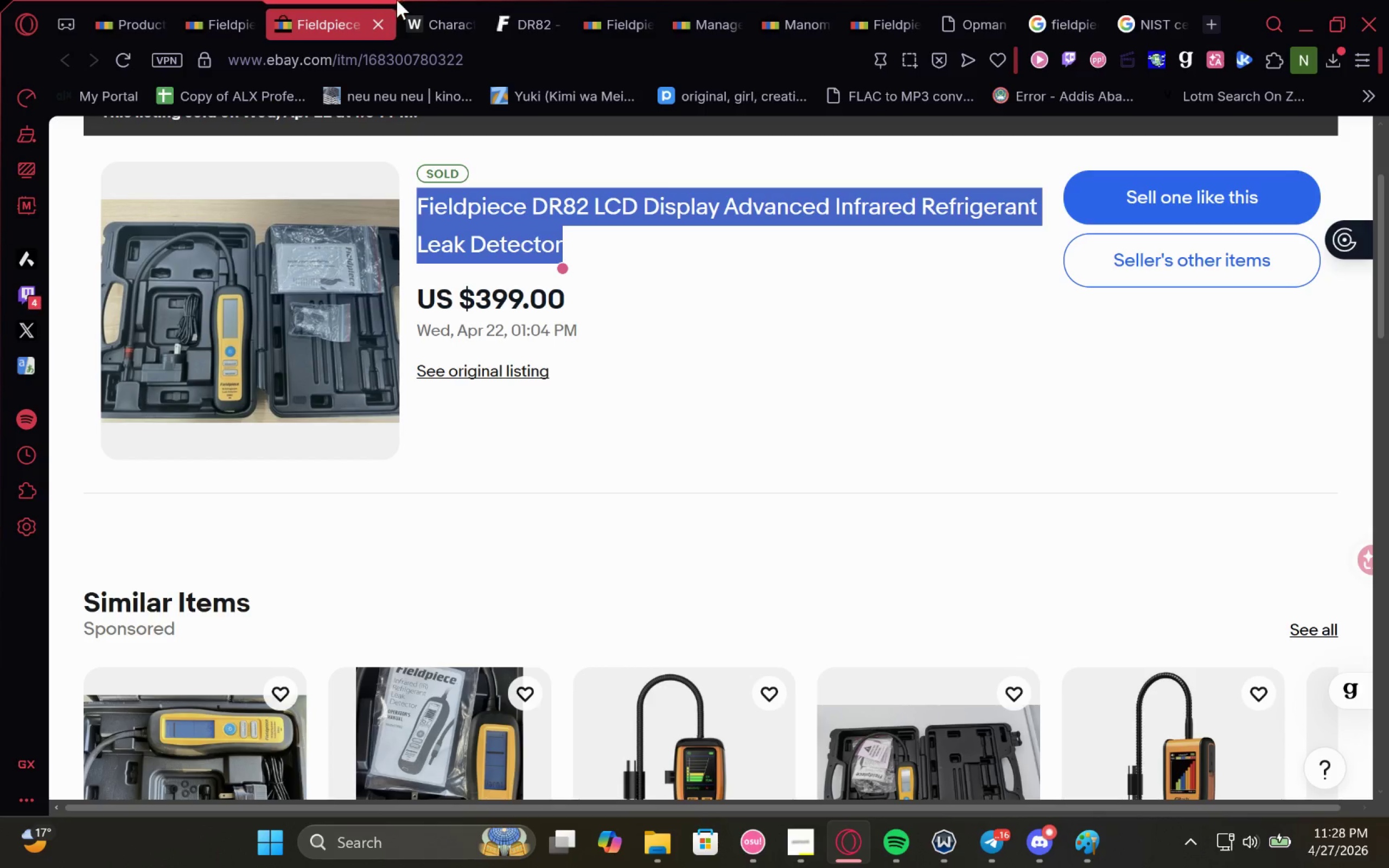 
left_click([416, 0])
 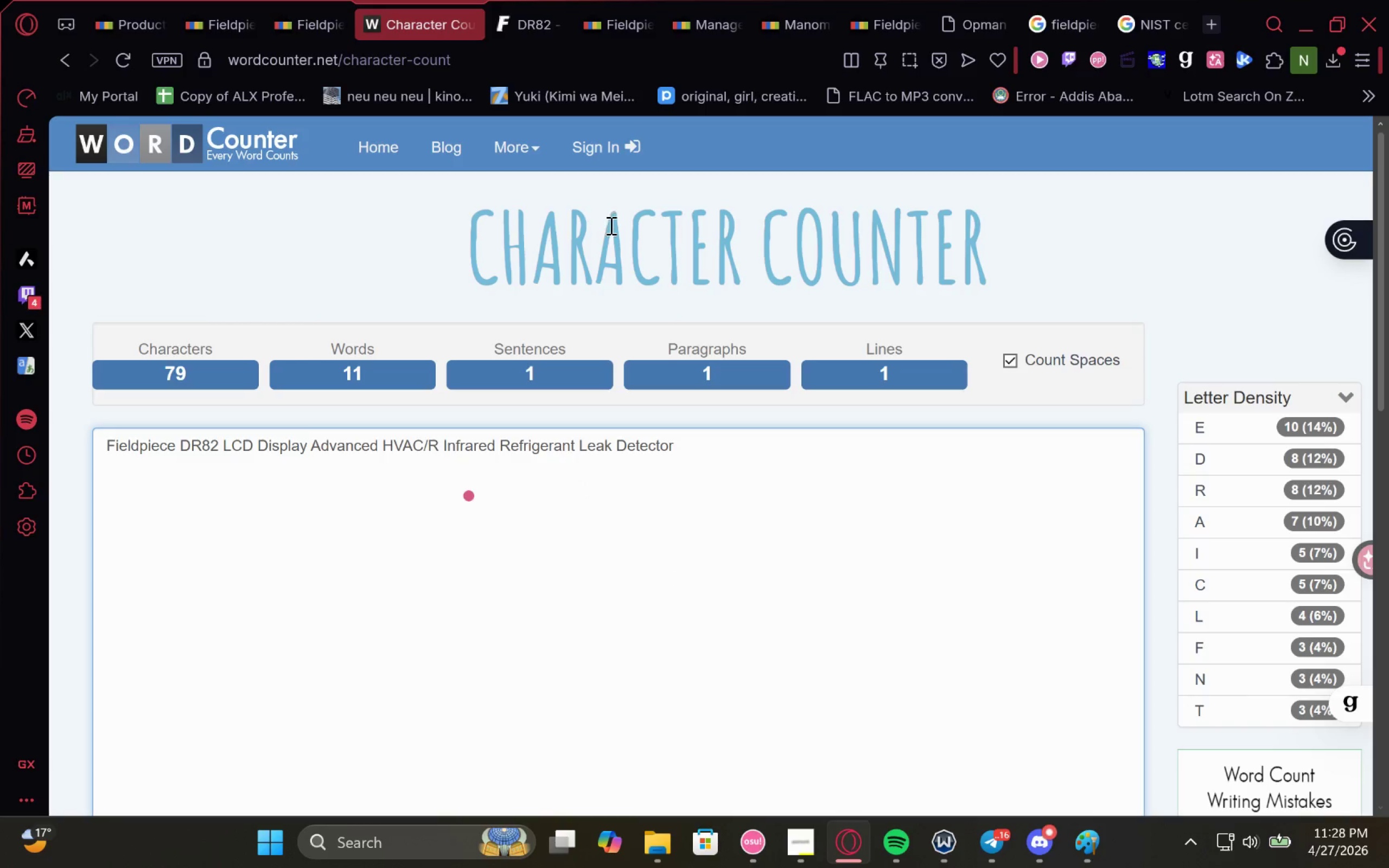 
wait(8.03)
 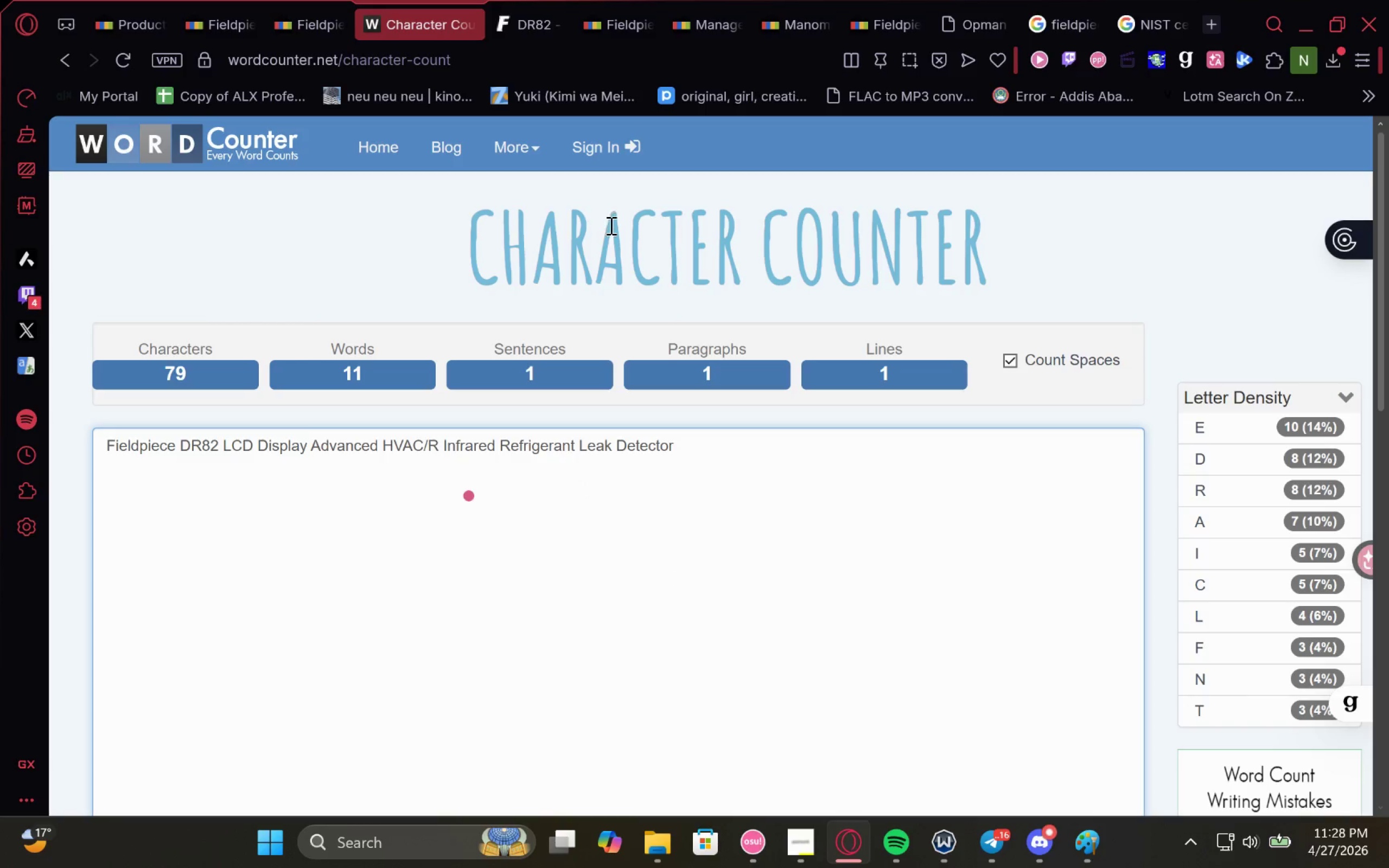 
left_click([440, 446])
 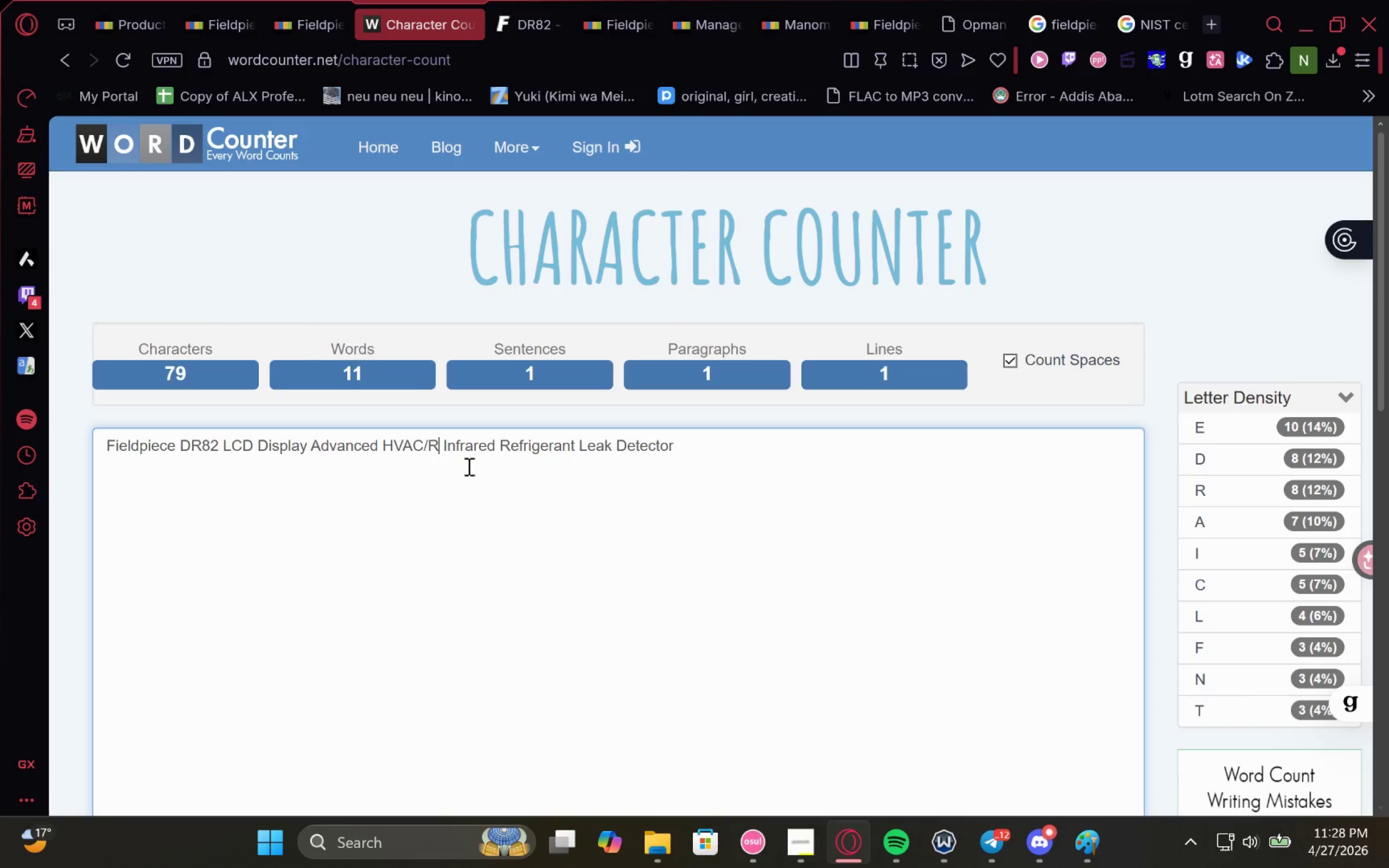 
wait(6.15)
 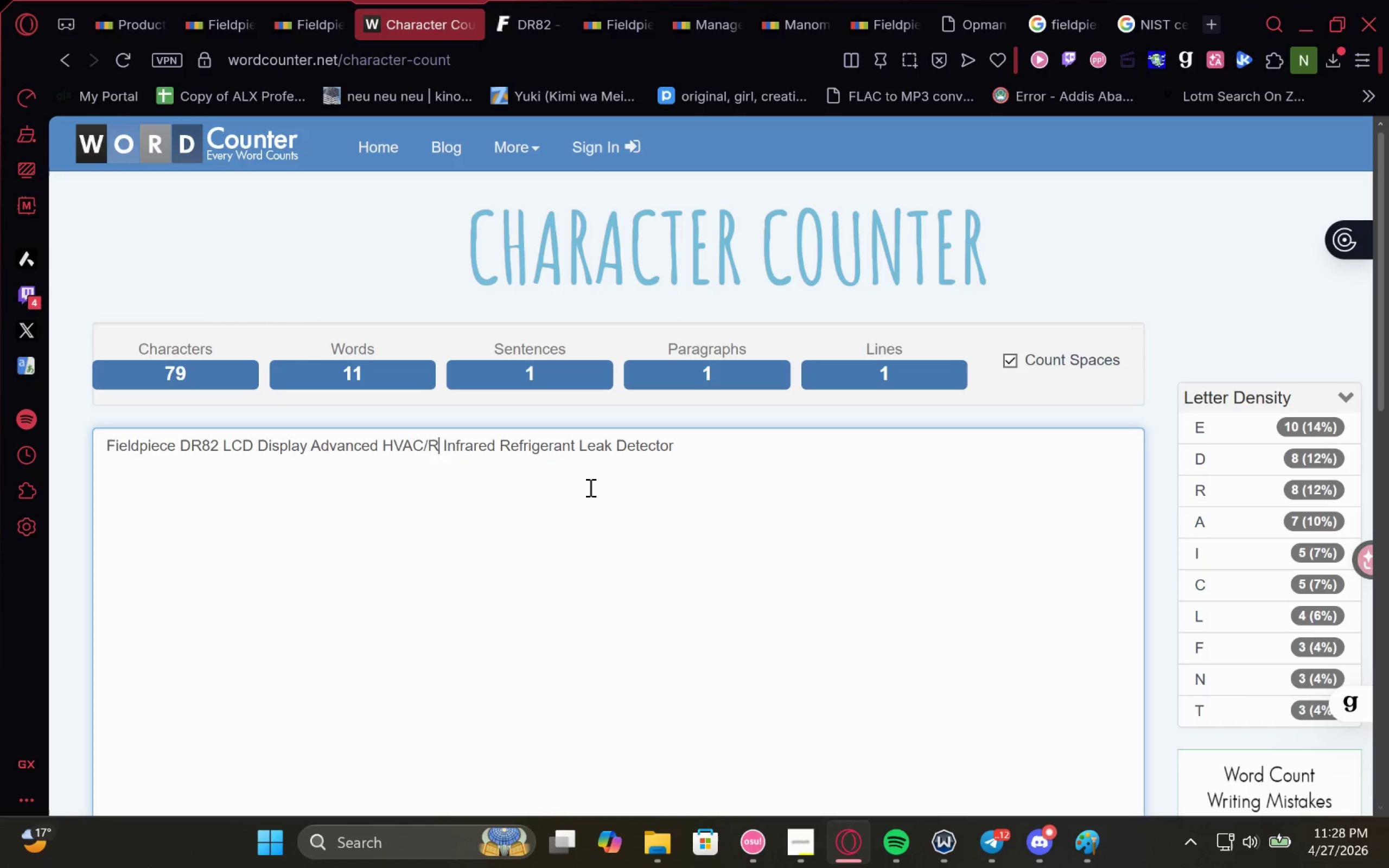 
left_click([429, 450])
 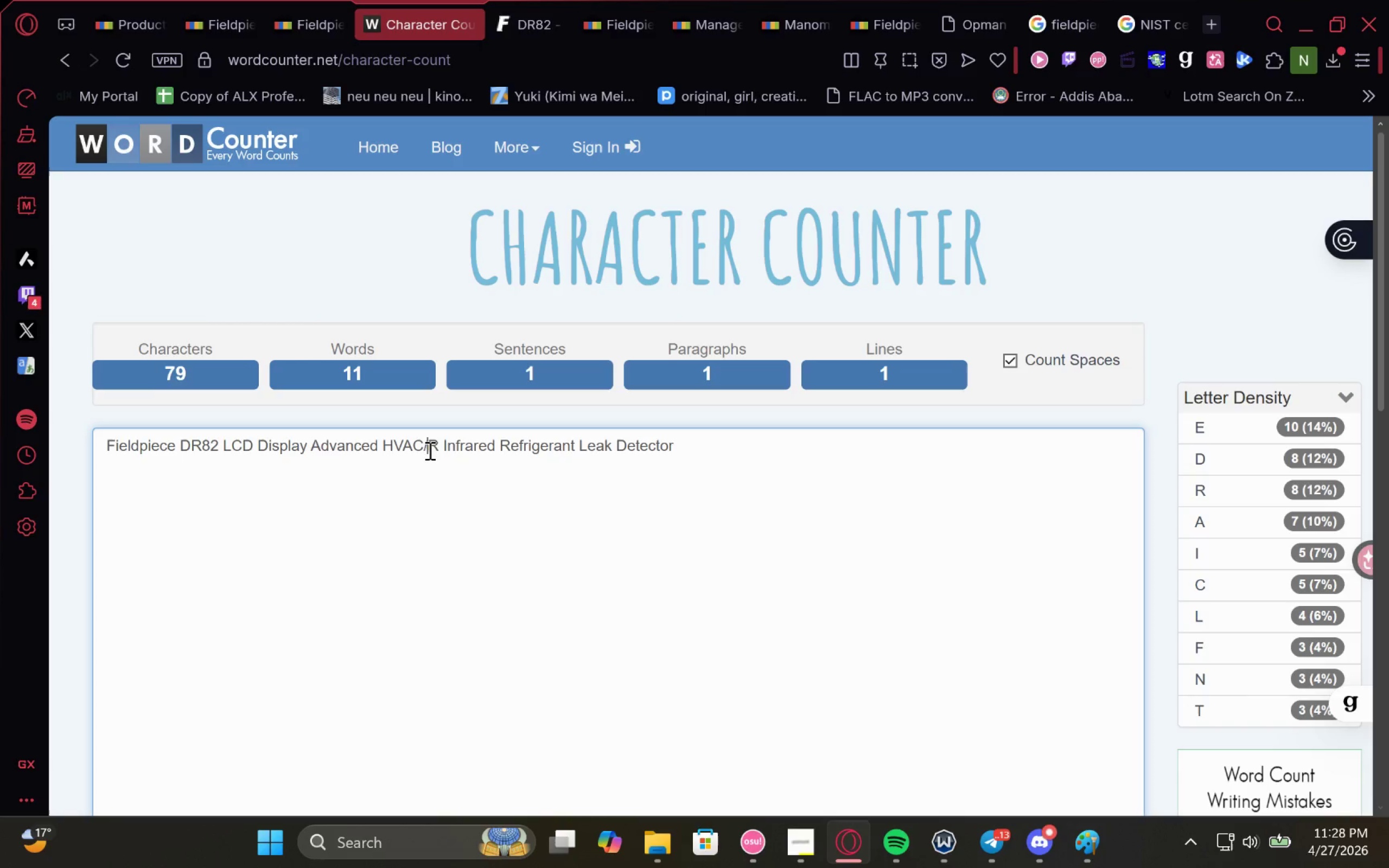 
key(Space)
 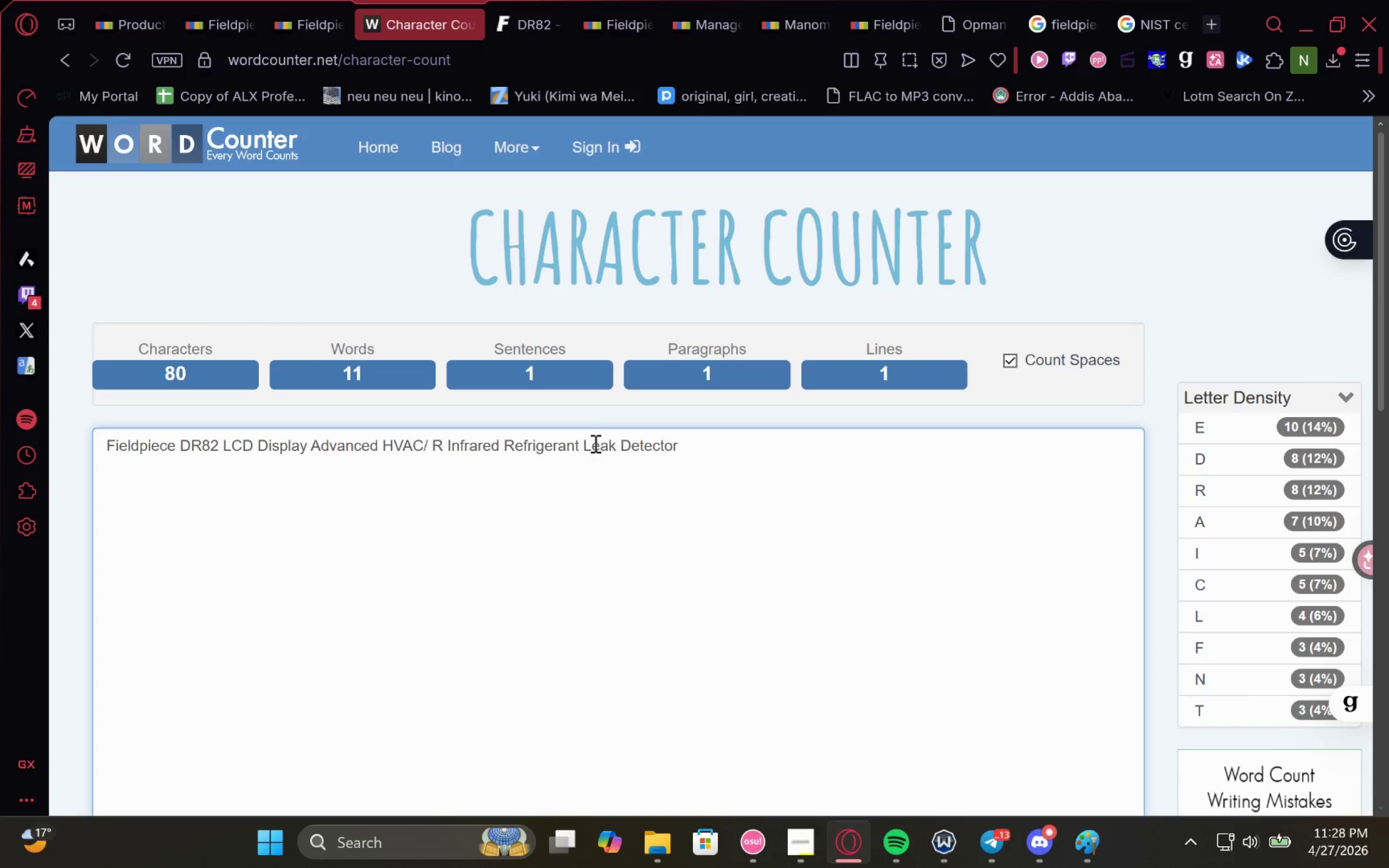 
left_click([595, 442])
 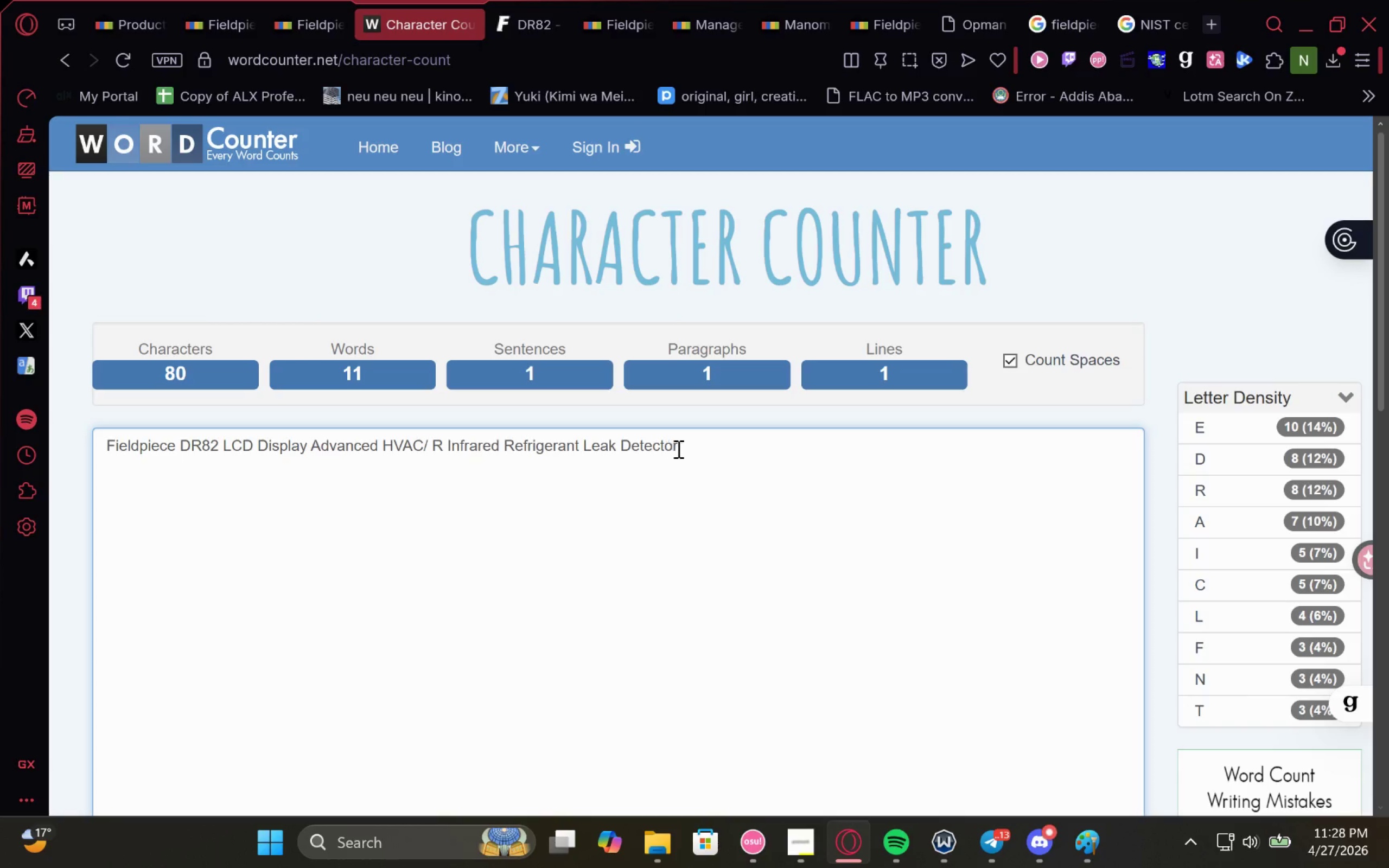 
left_click_drag(start_coordinate=[685, 449], to_coordinate=[0, 431])
 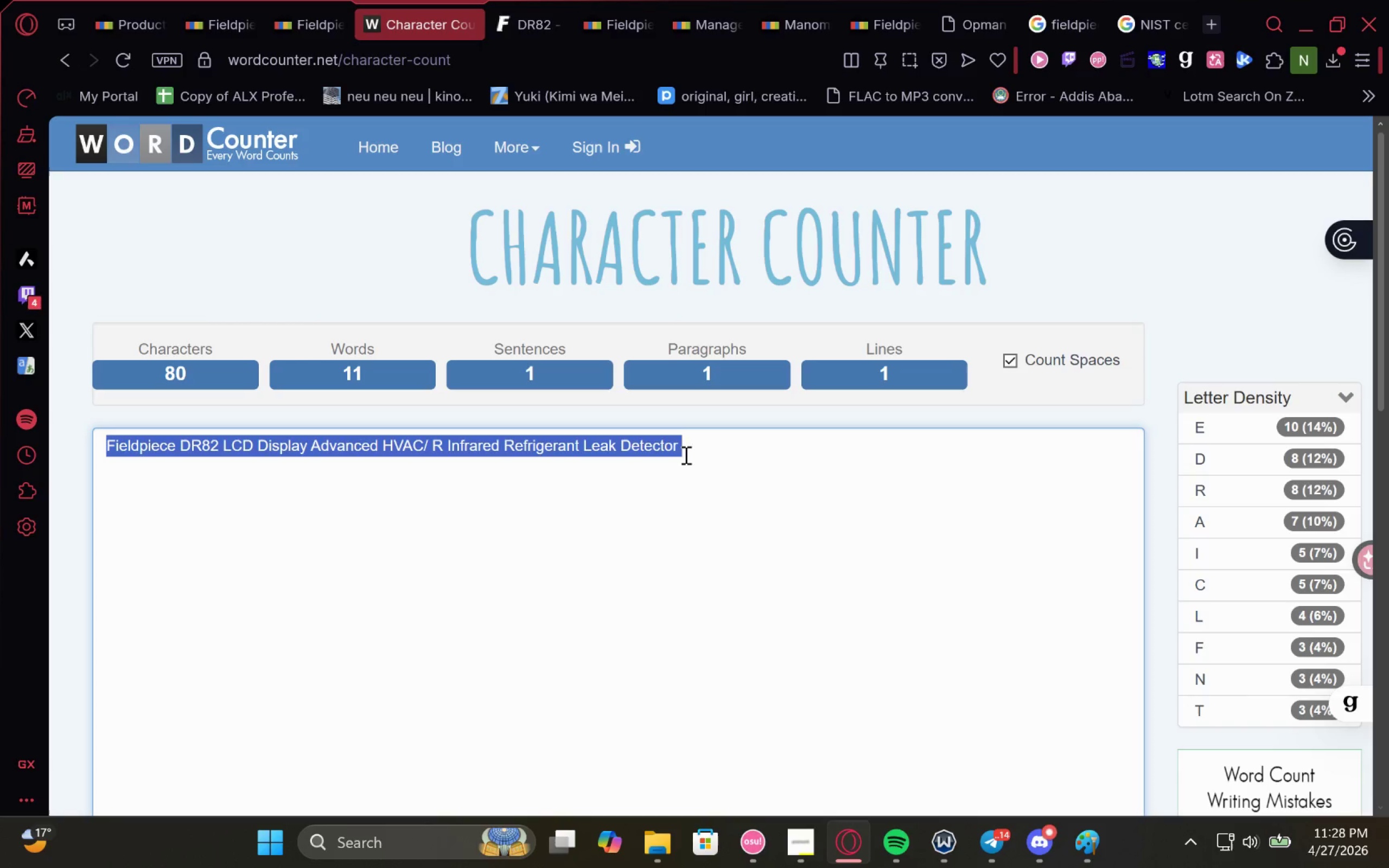 
left_click([689, 453])
 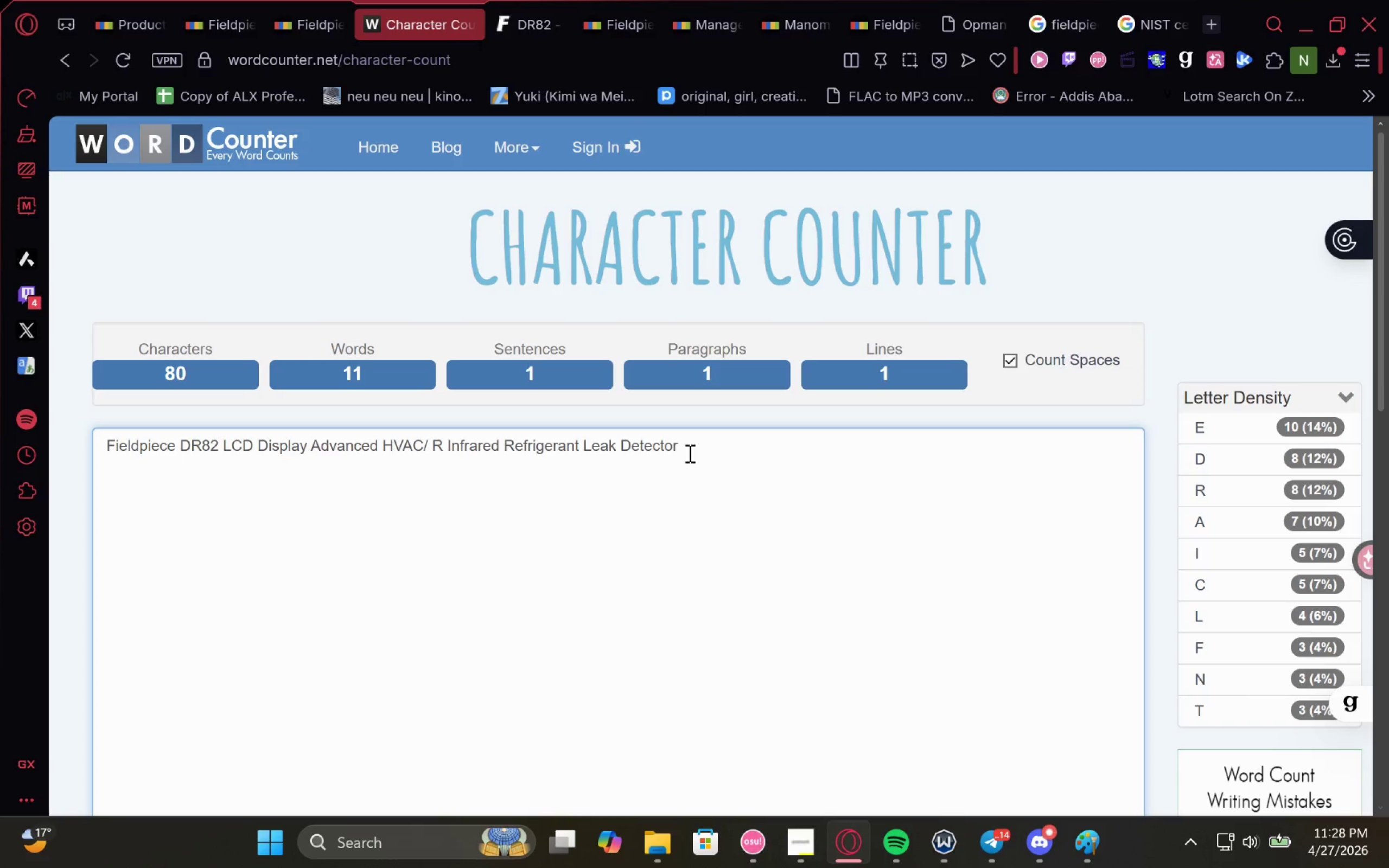 
key(Backspace)
 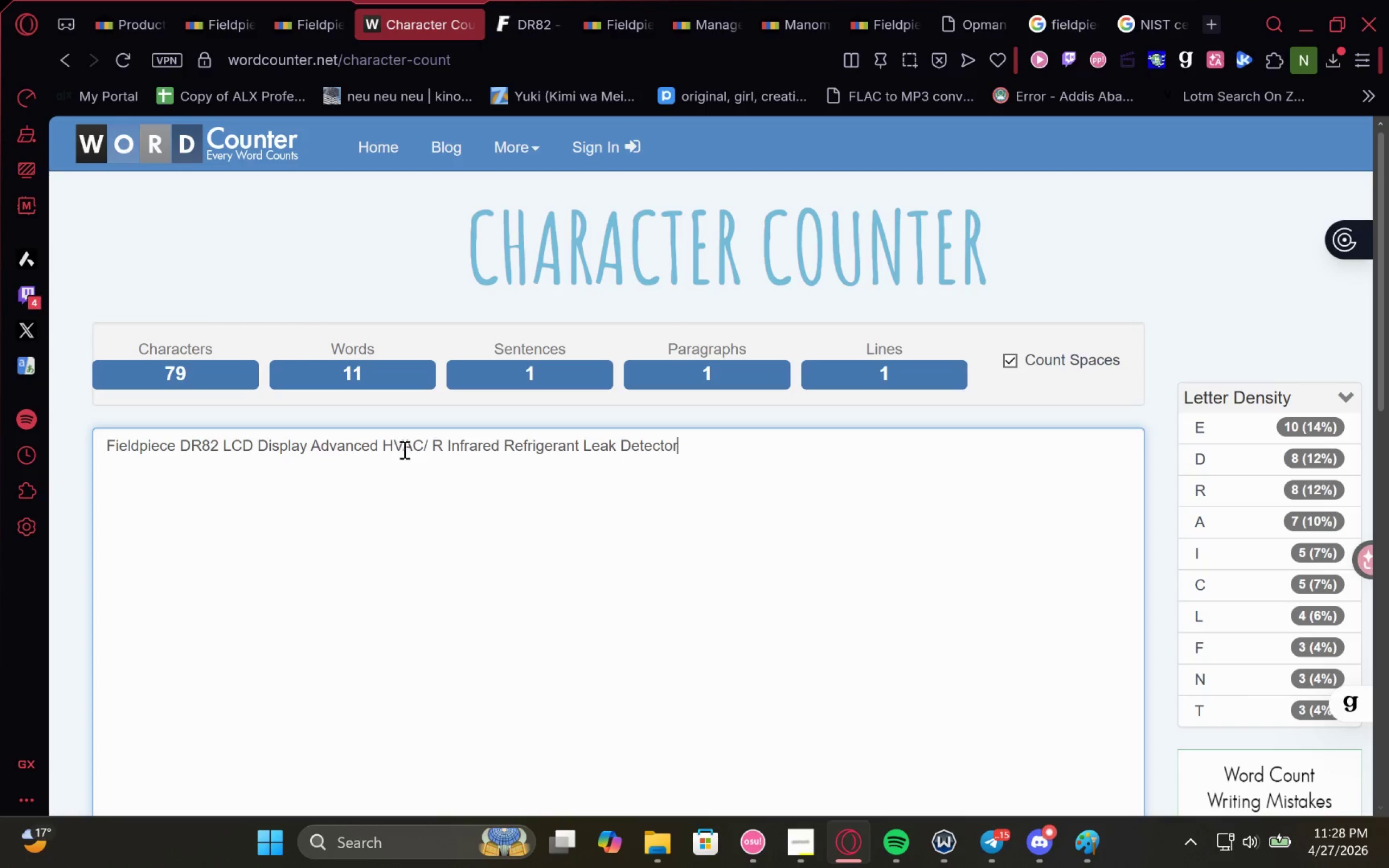 
left_click([432, 445])
 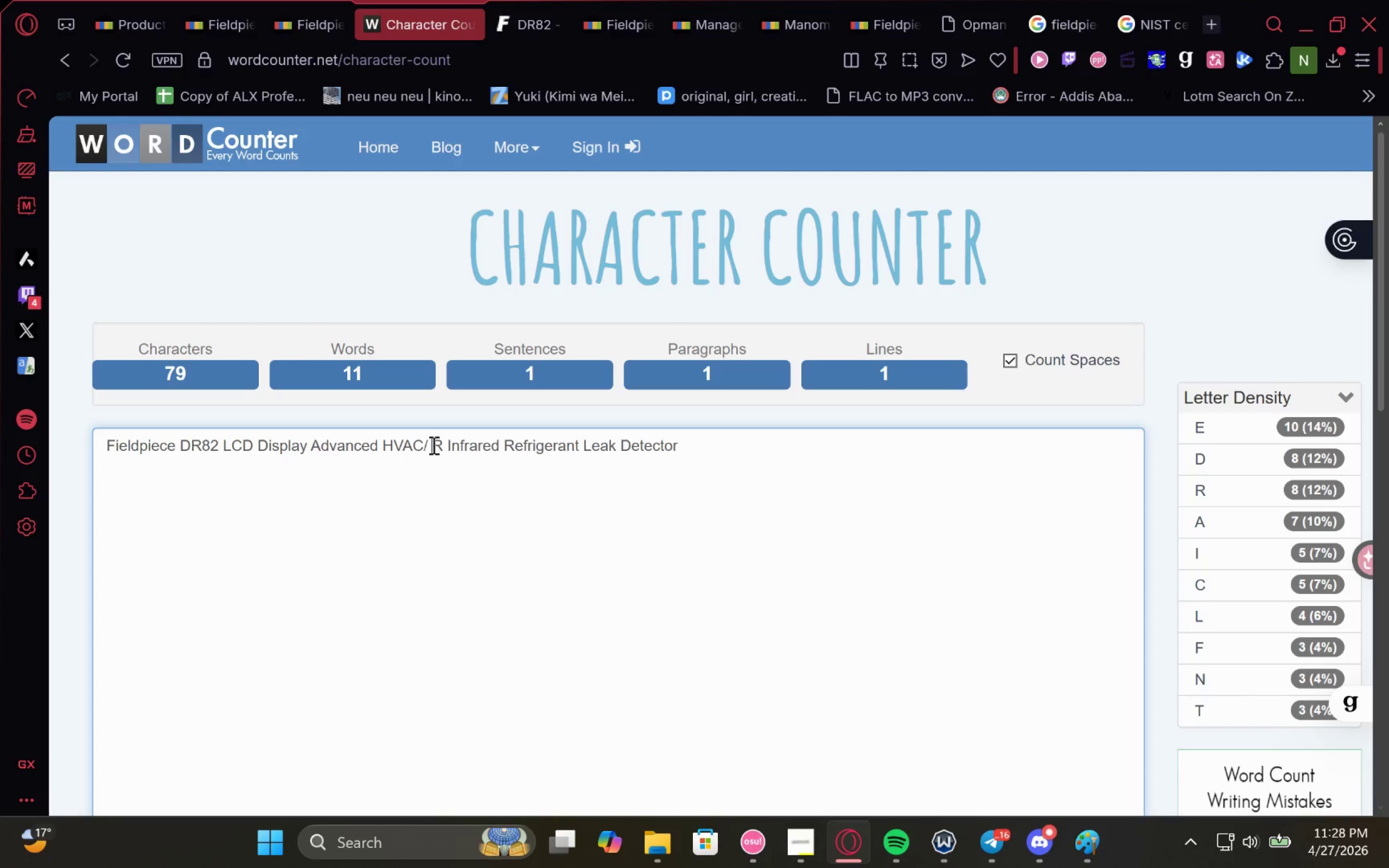 
key(Backspace)
 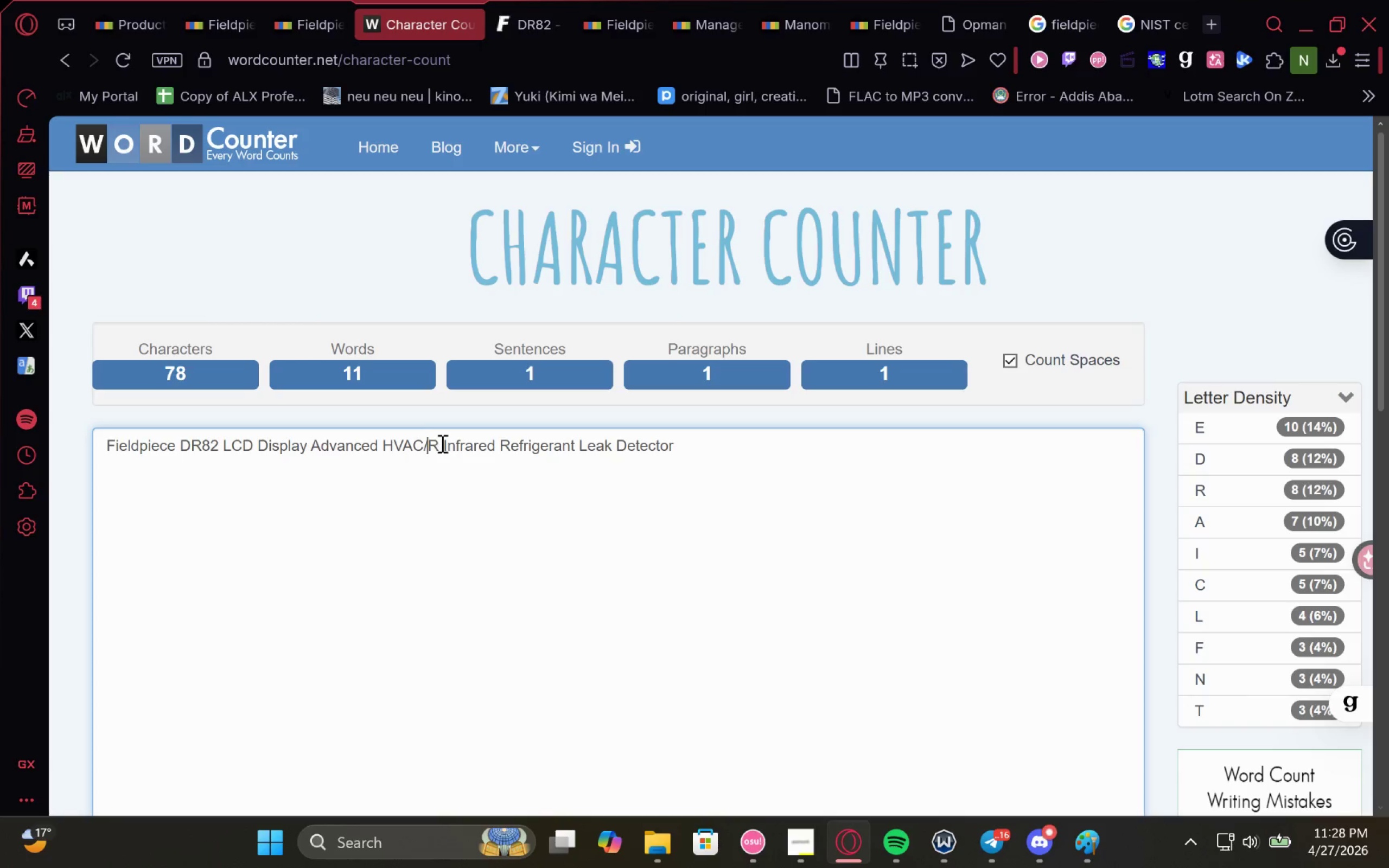 
left_click([441, 443])
 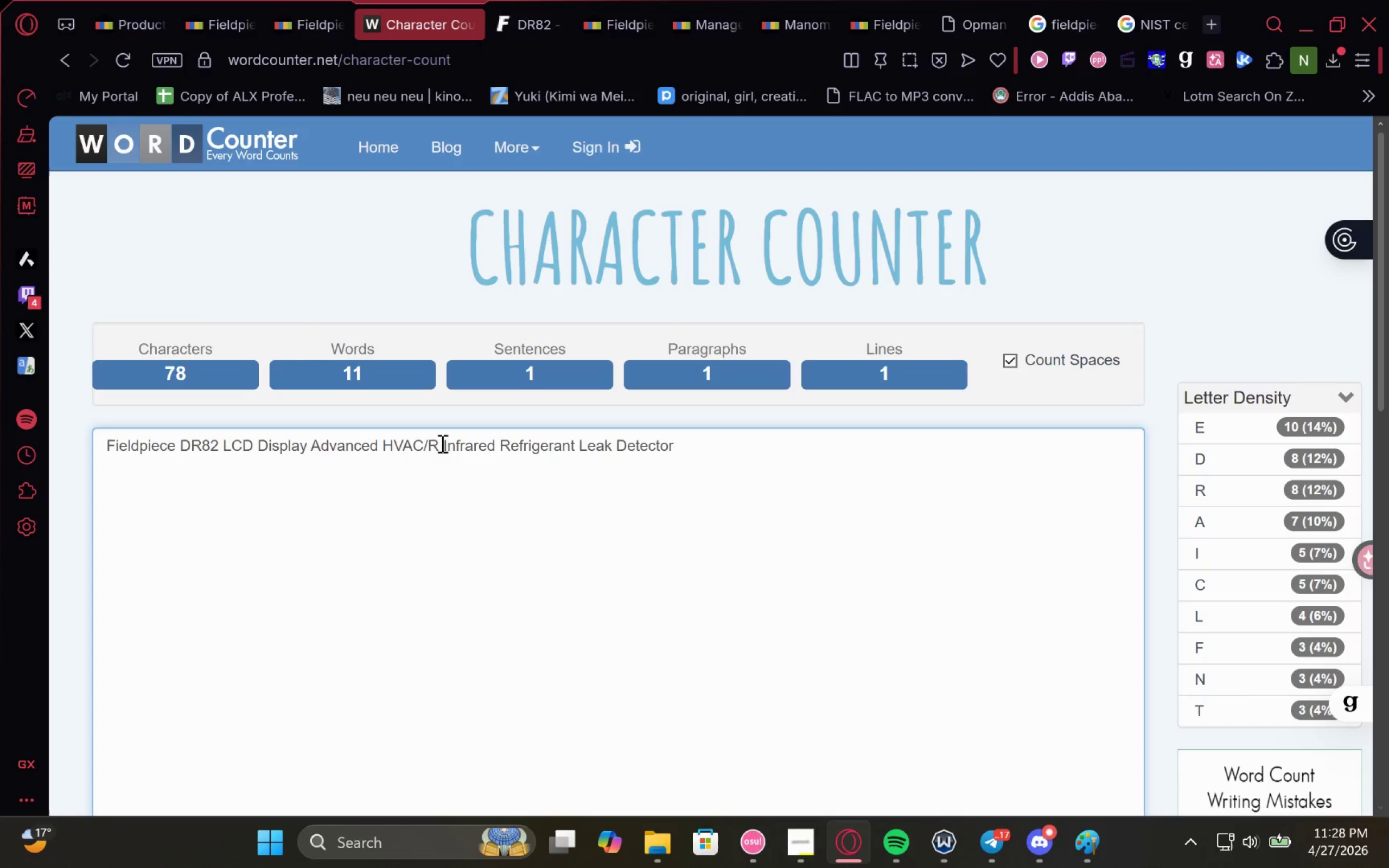 
key(Minus)
 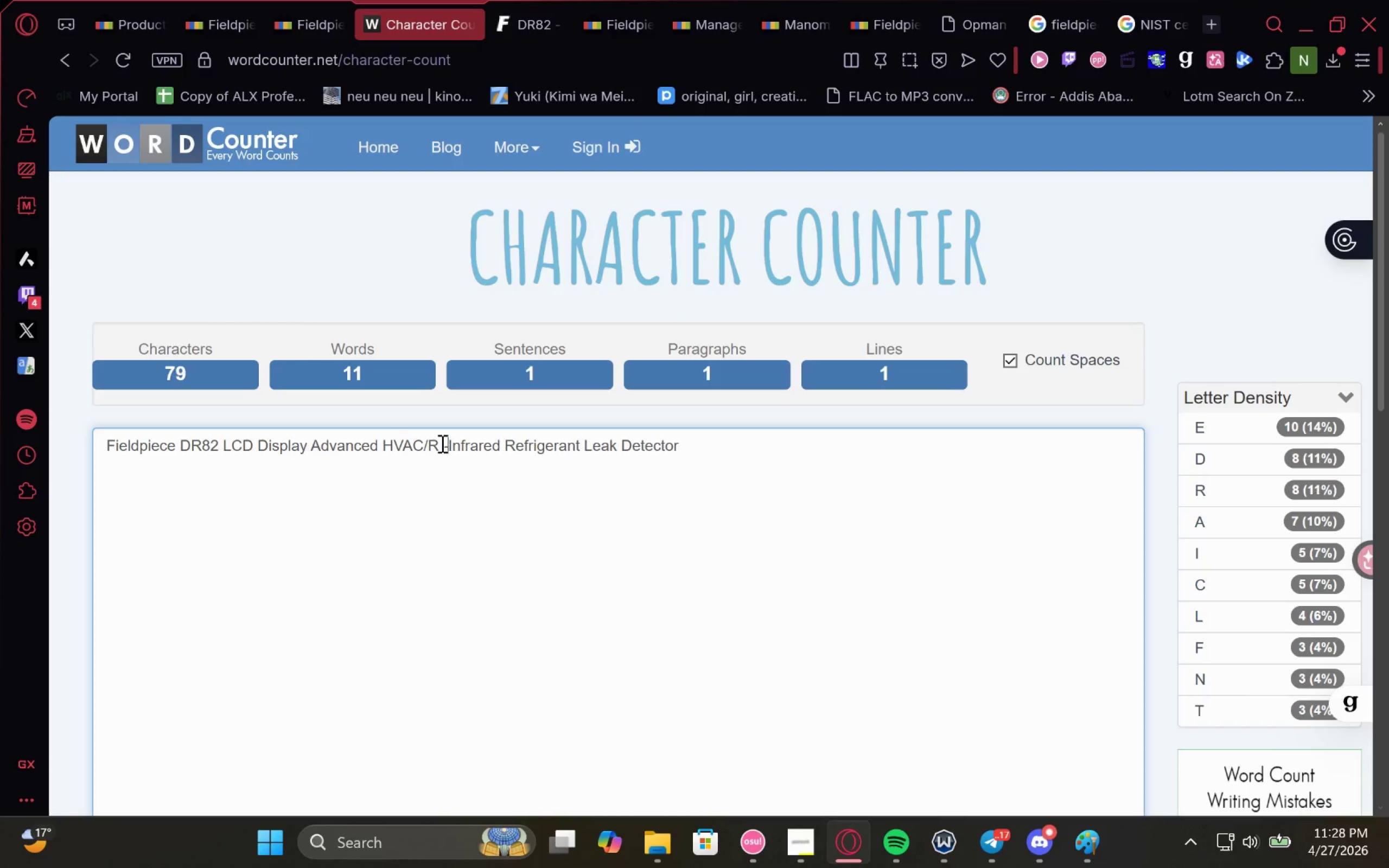 
key(Space)
 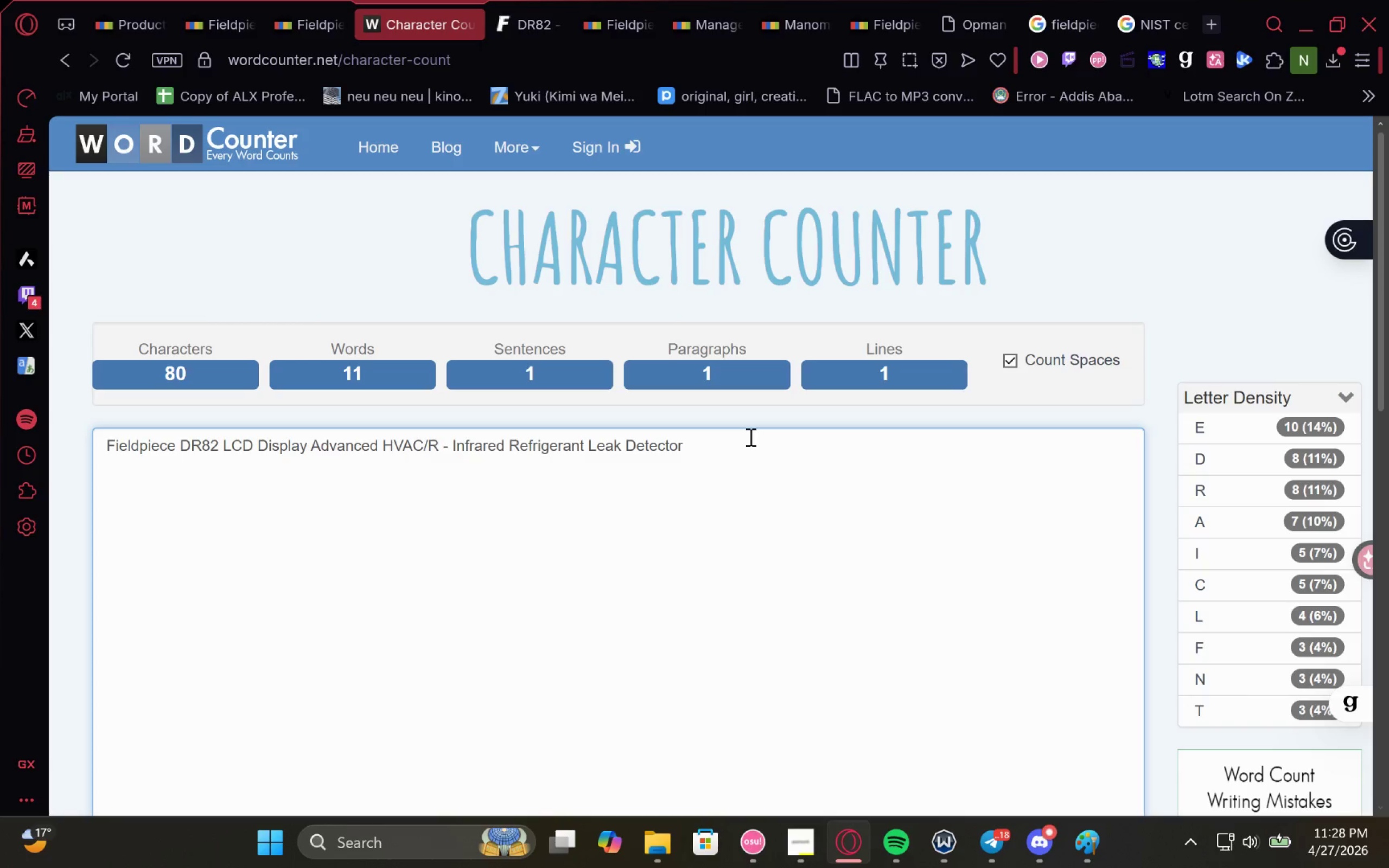 
key(Control+A)
 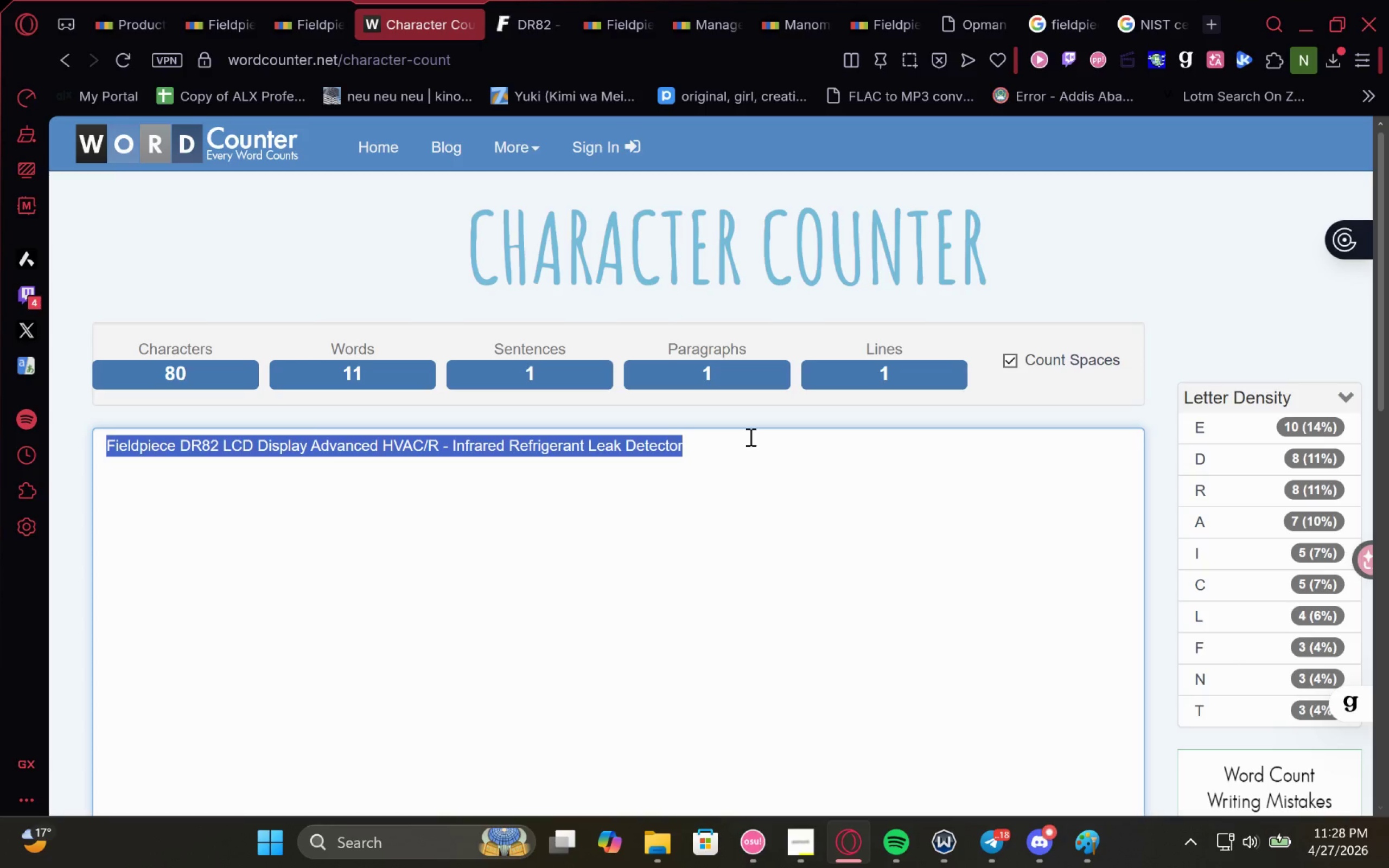 
key(Control+C)
 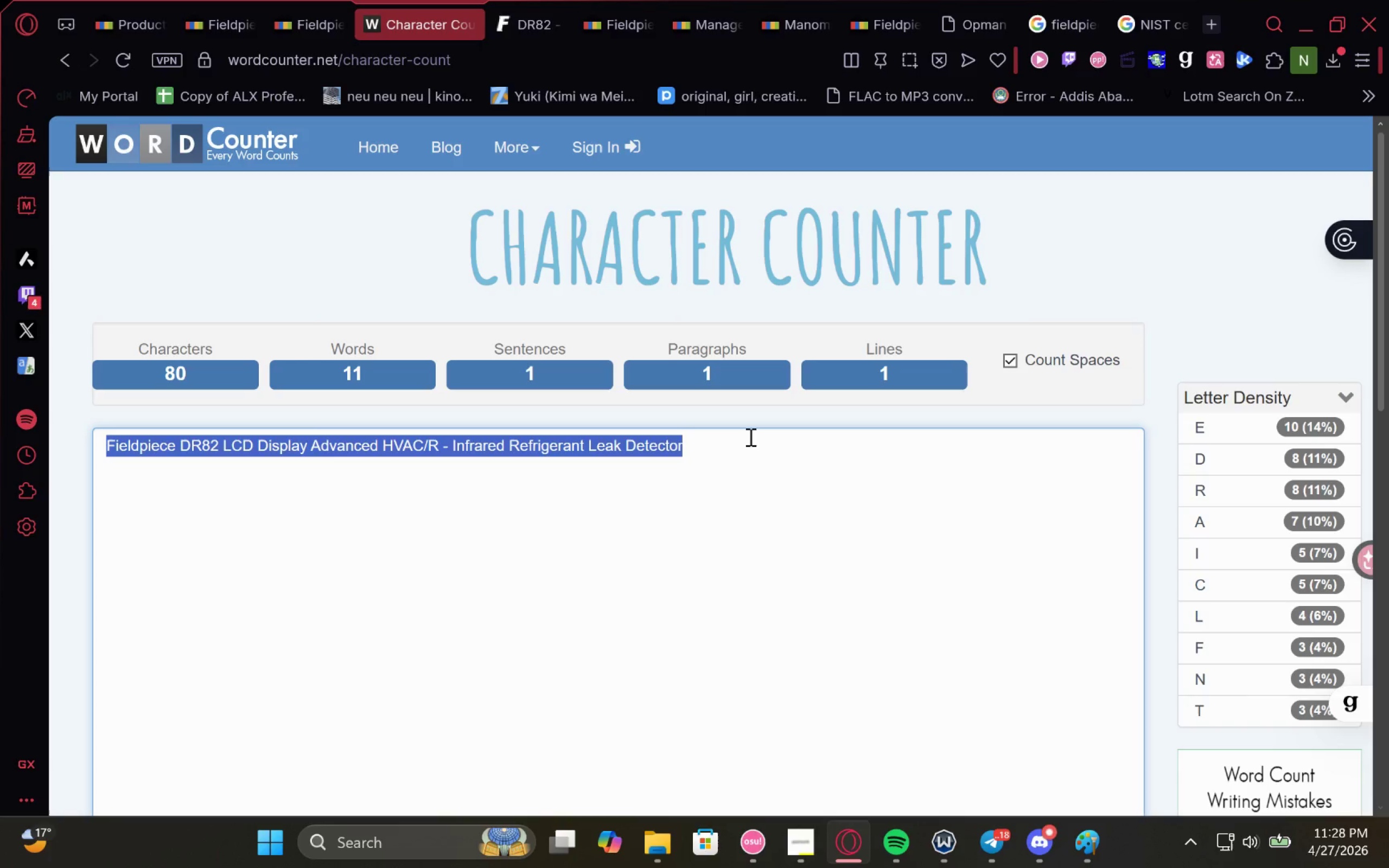 
key(Control+C)
 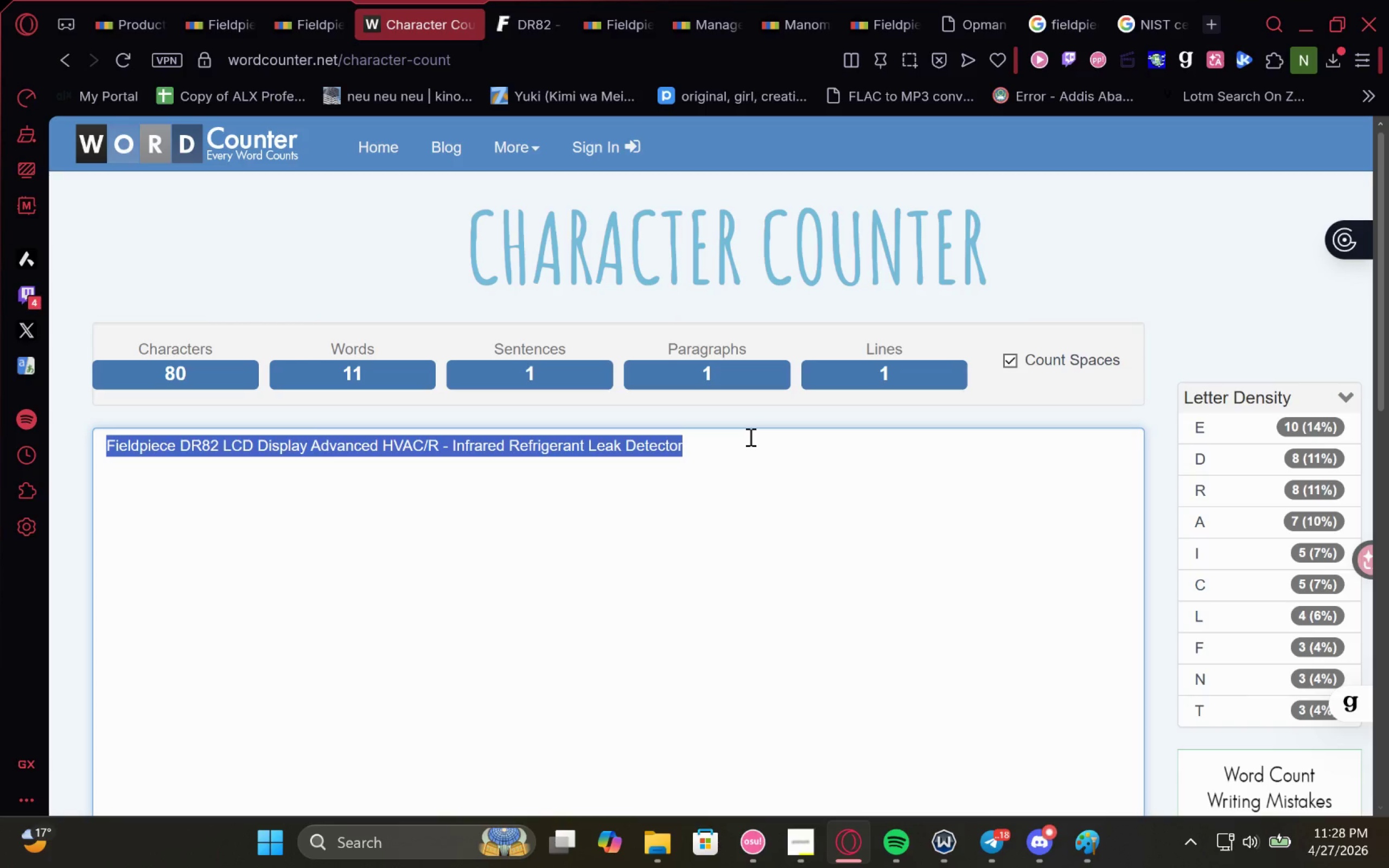 
key(Control+C)
 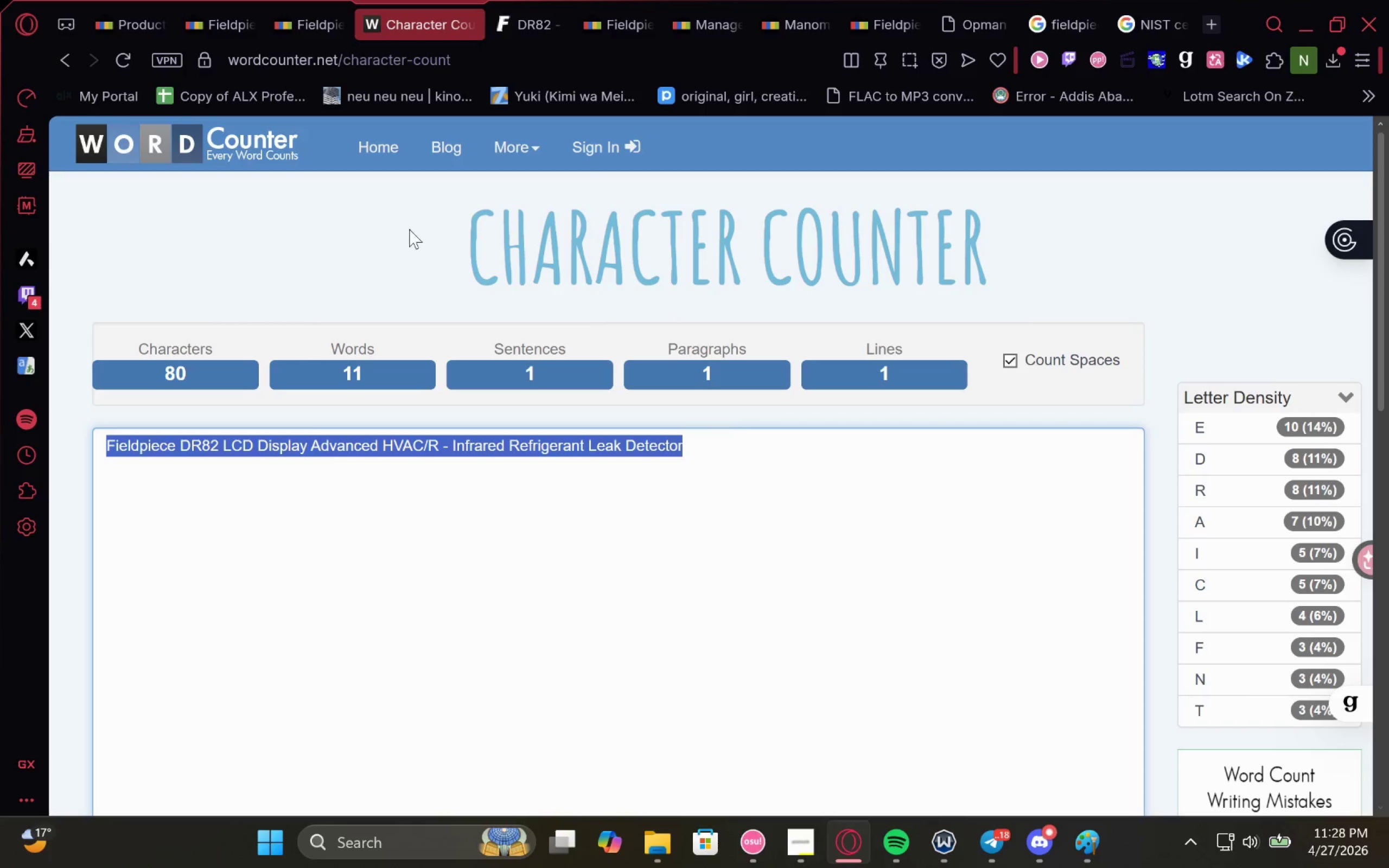 
key(Control+C)
 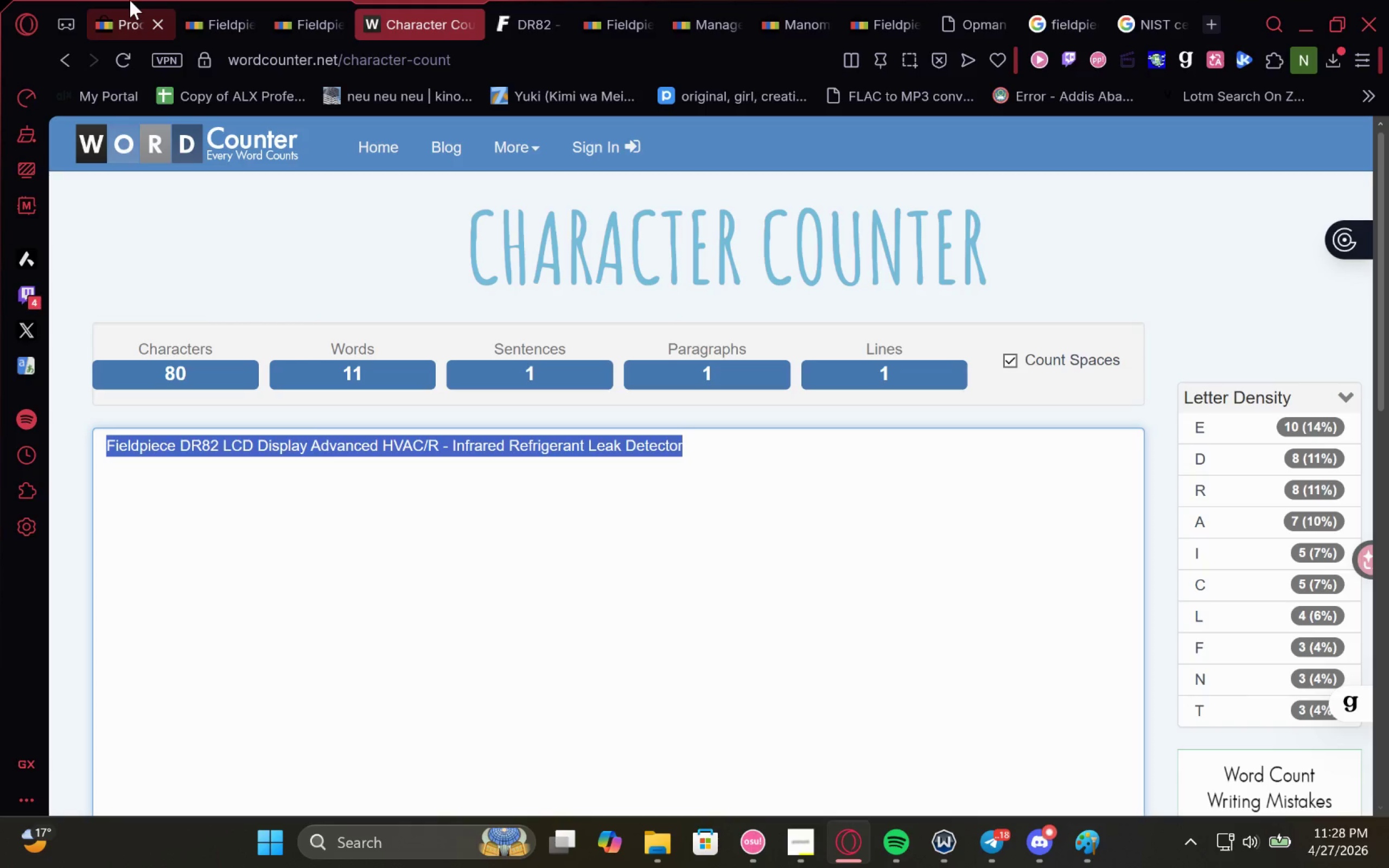 
left_click([130, 0])
 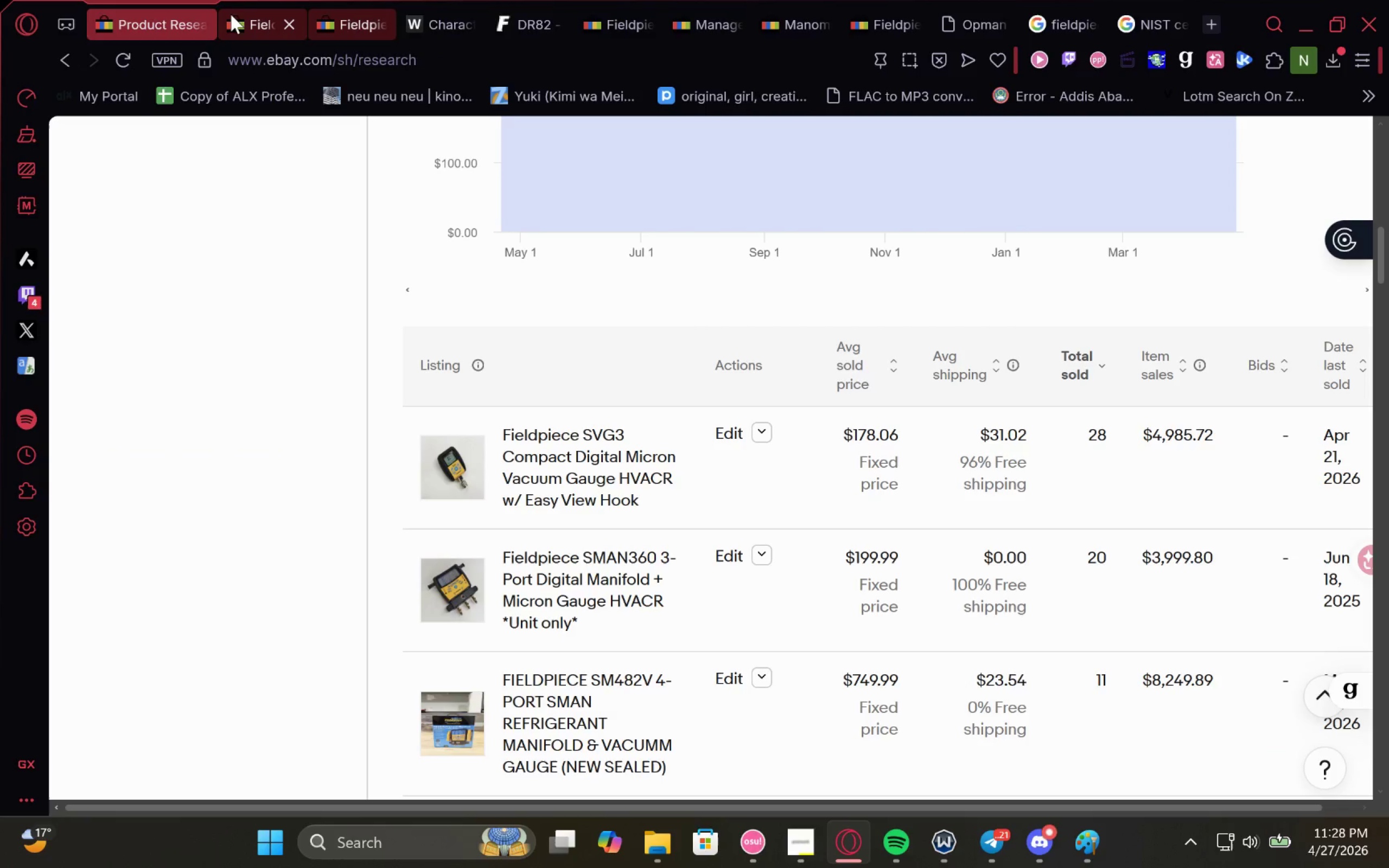 
left_click([231, 11])
 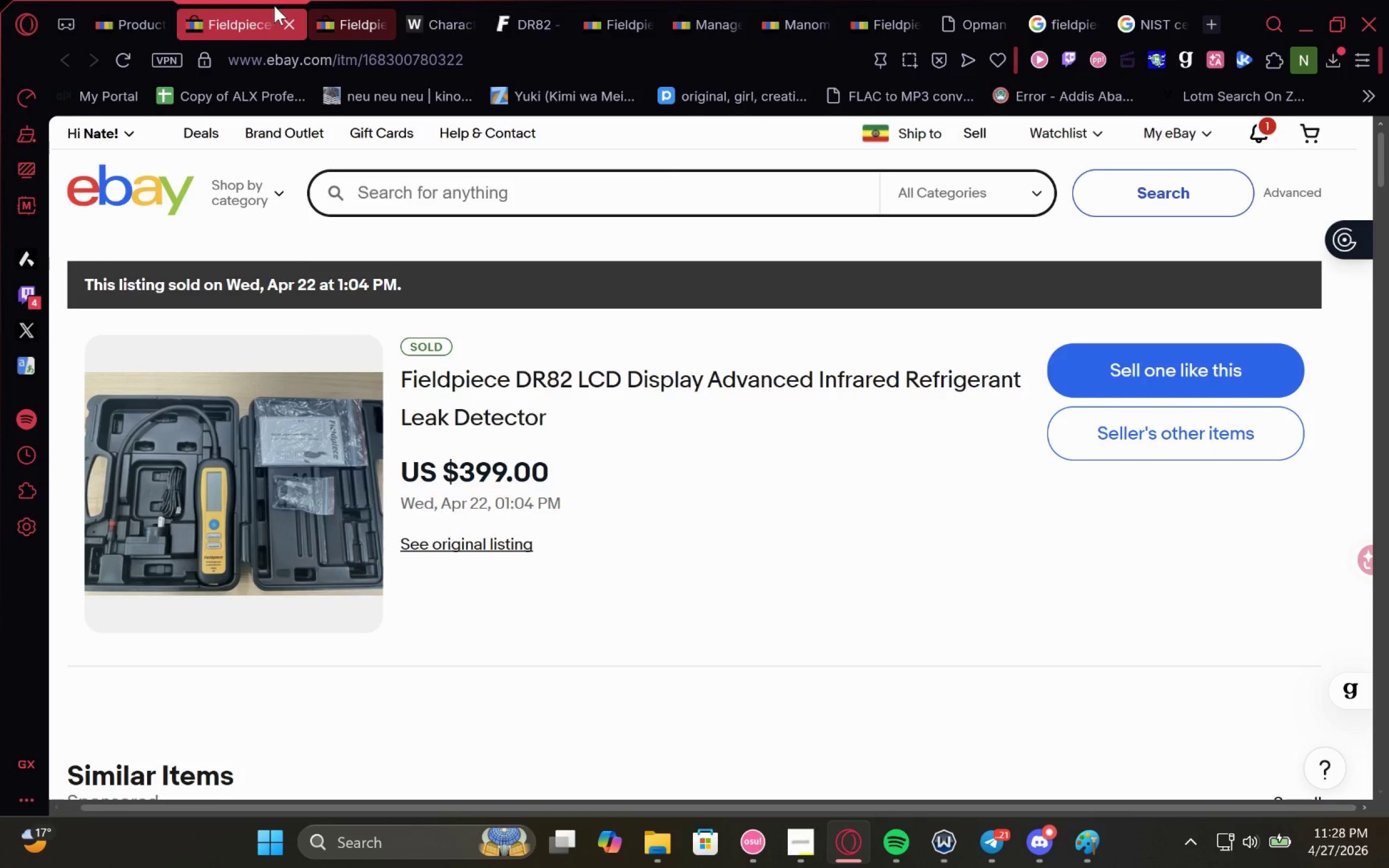 
wait(5.54)
 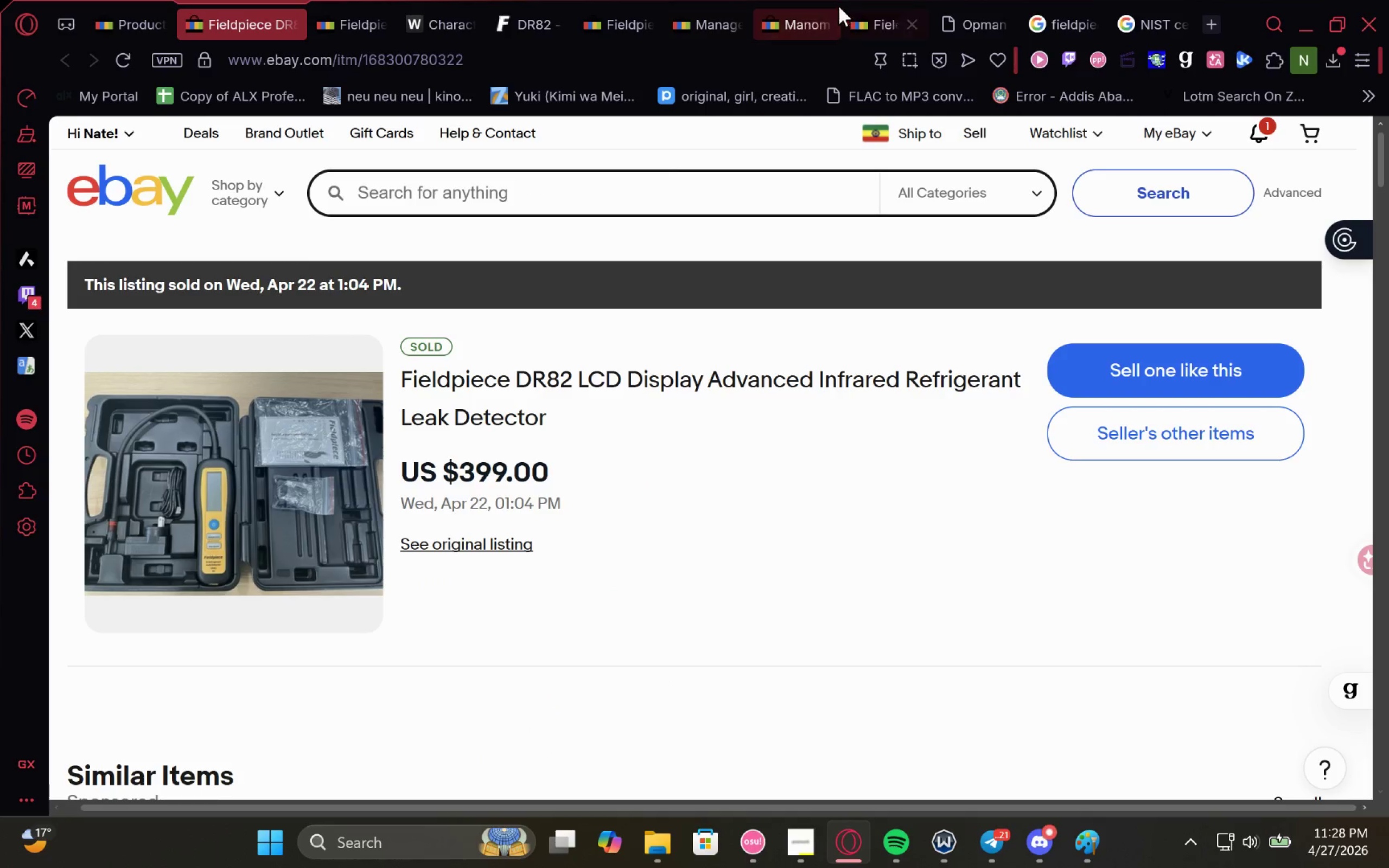 
left_click([319, 4])
 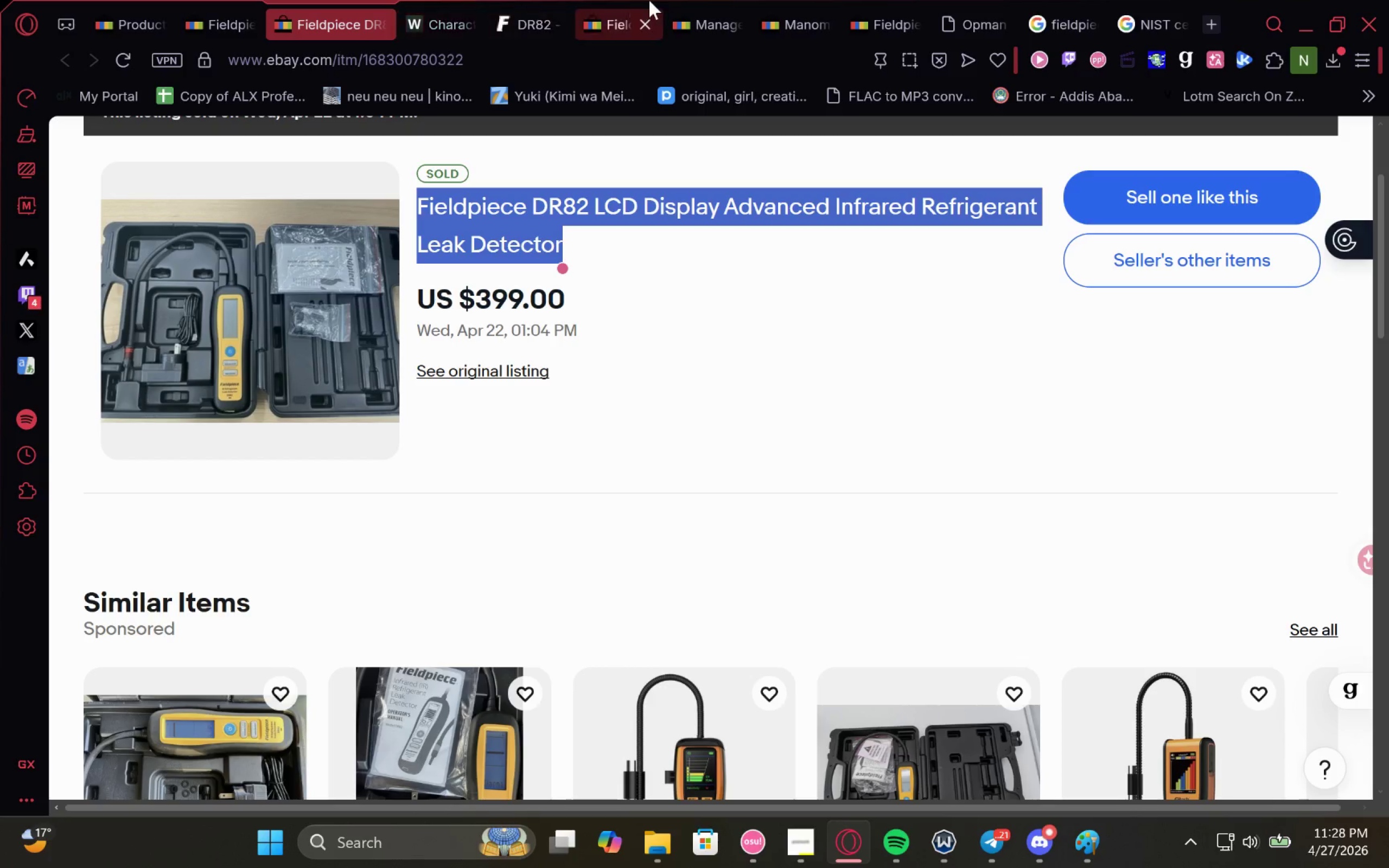 
left_click([647, 0])
 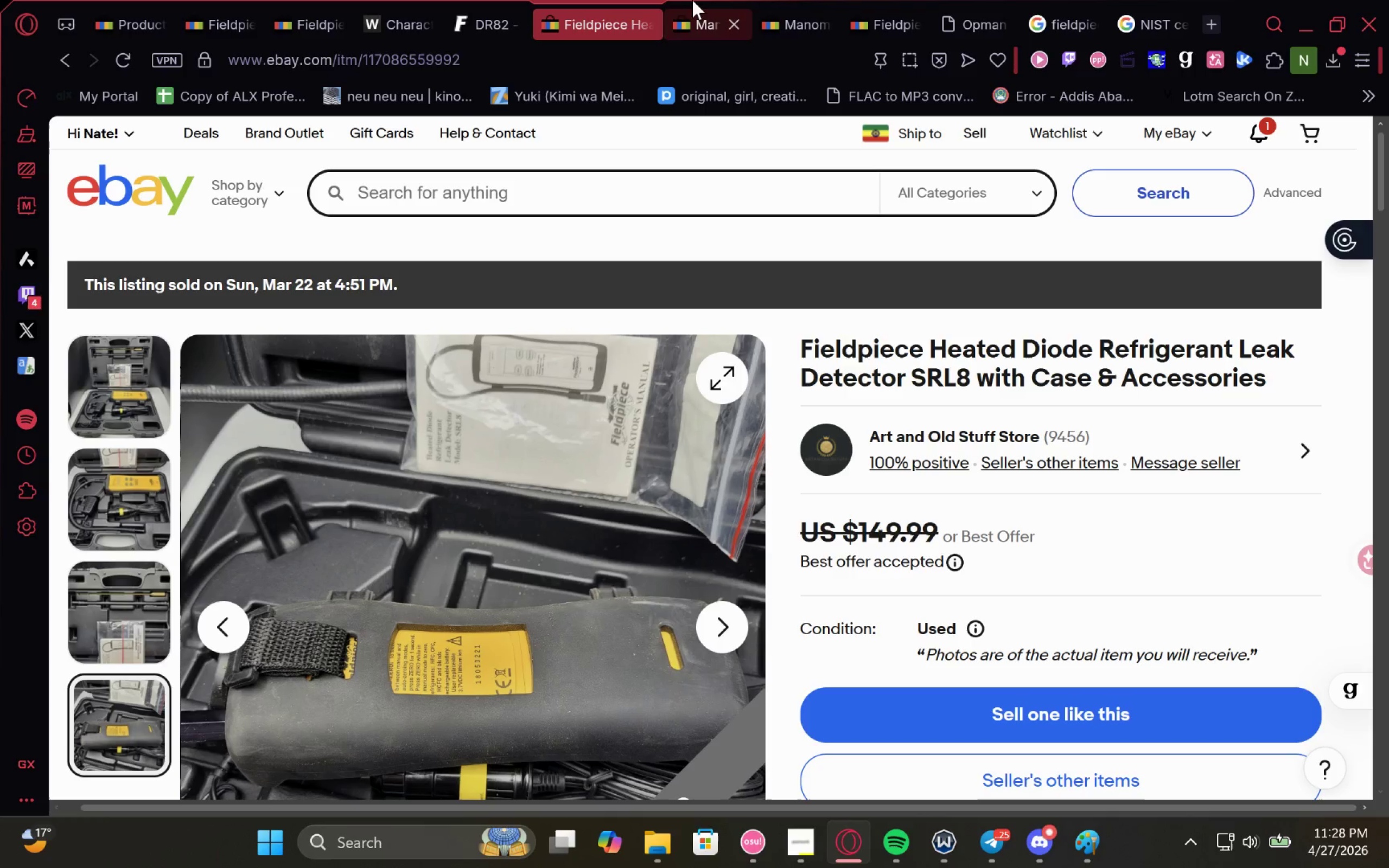 
left_click([694, 0])
 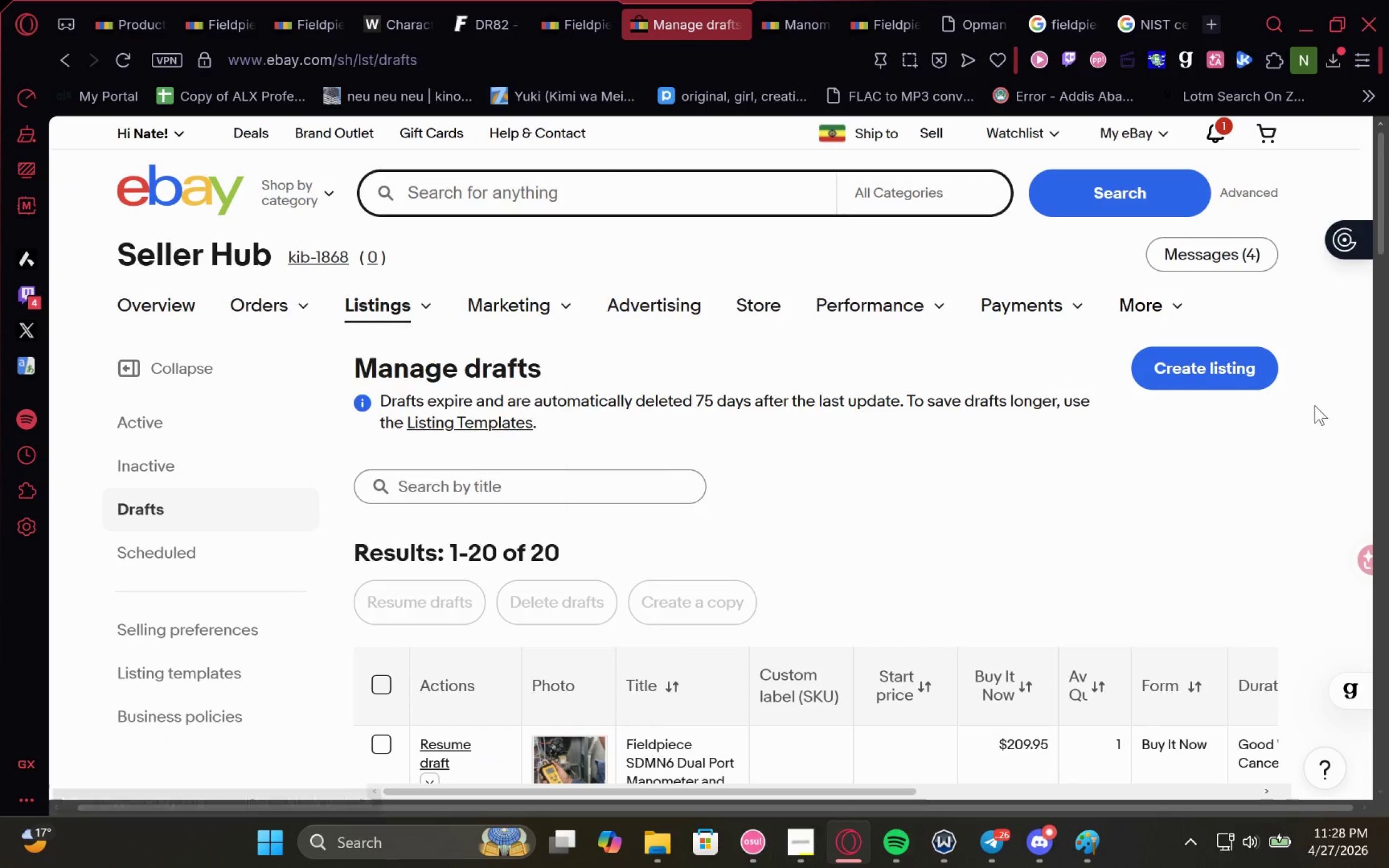 
left_click([1231, 350])
 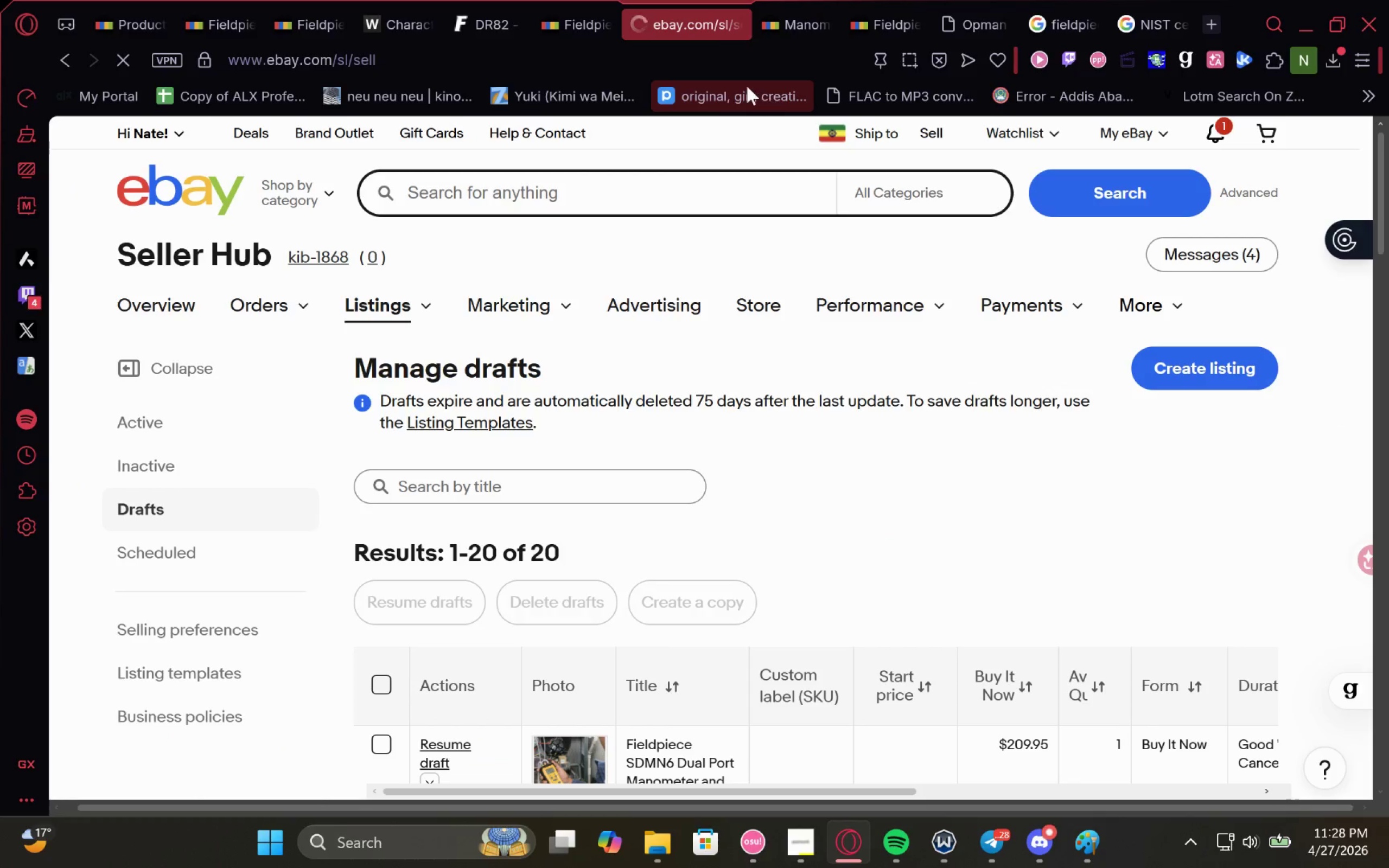 
left_click_drag(start_coordinate=[651, 0], to_coordinate=[281, 0])
 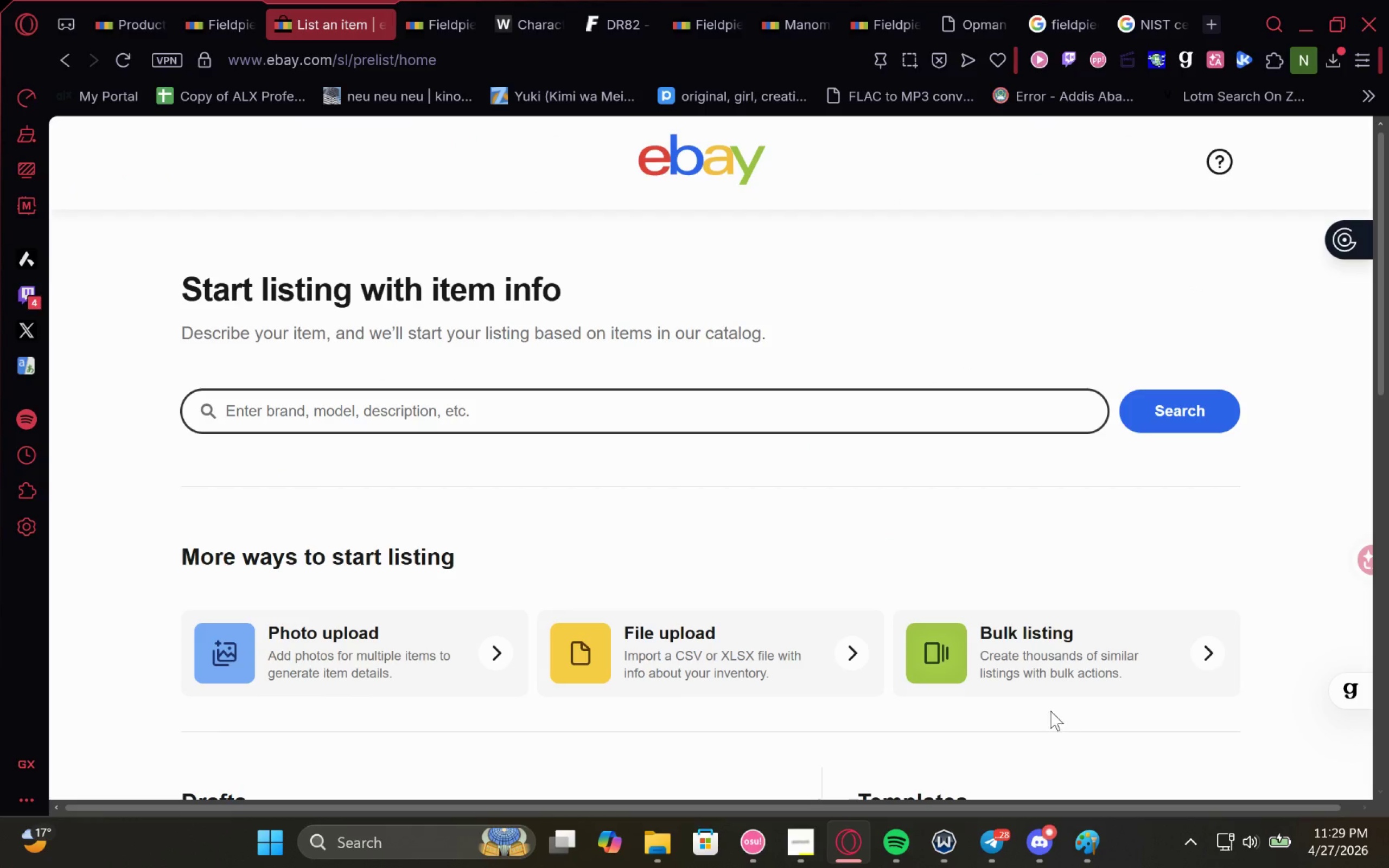 
left_click([1060, 675])
 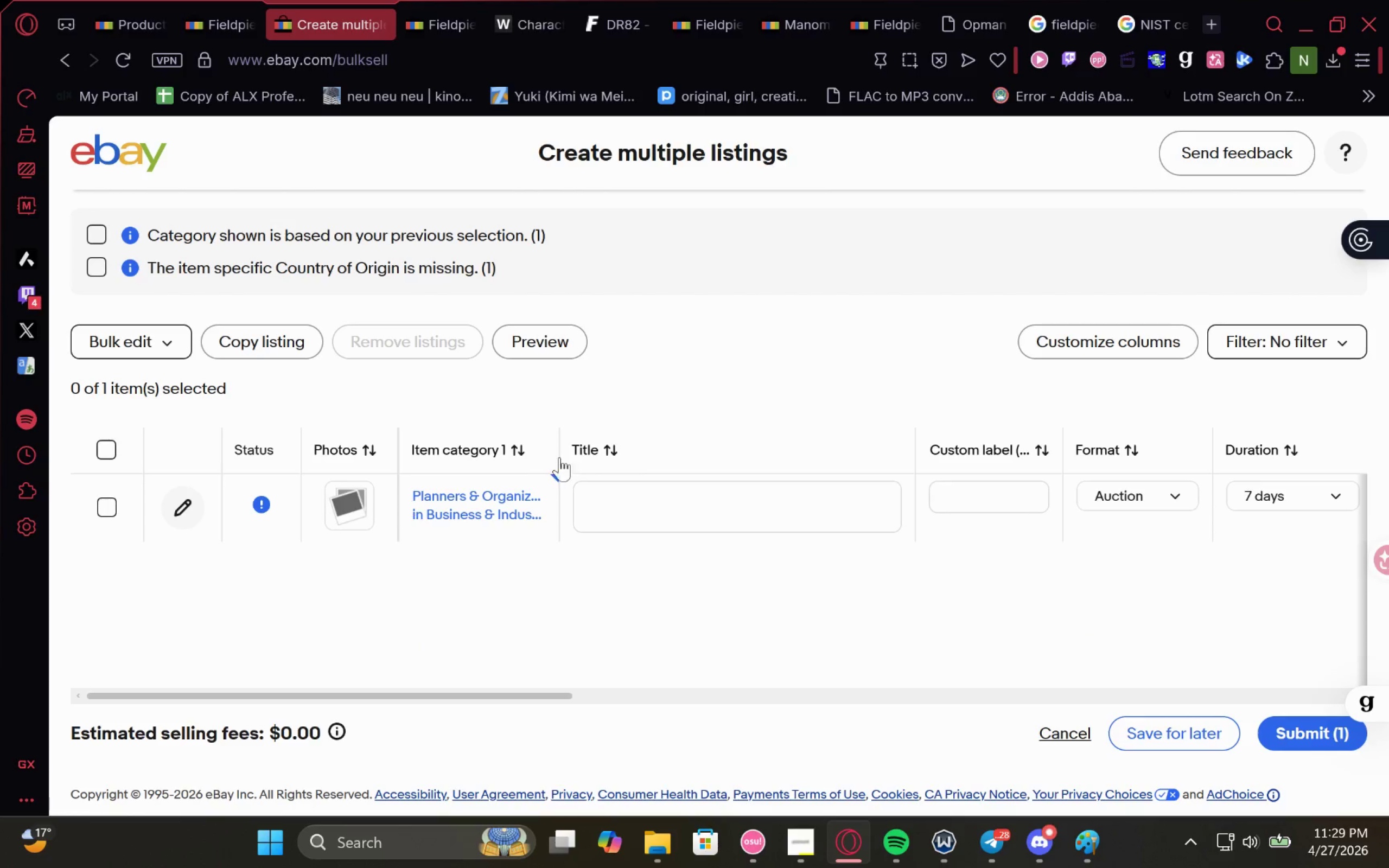 
wait(7.57)
 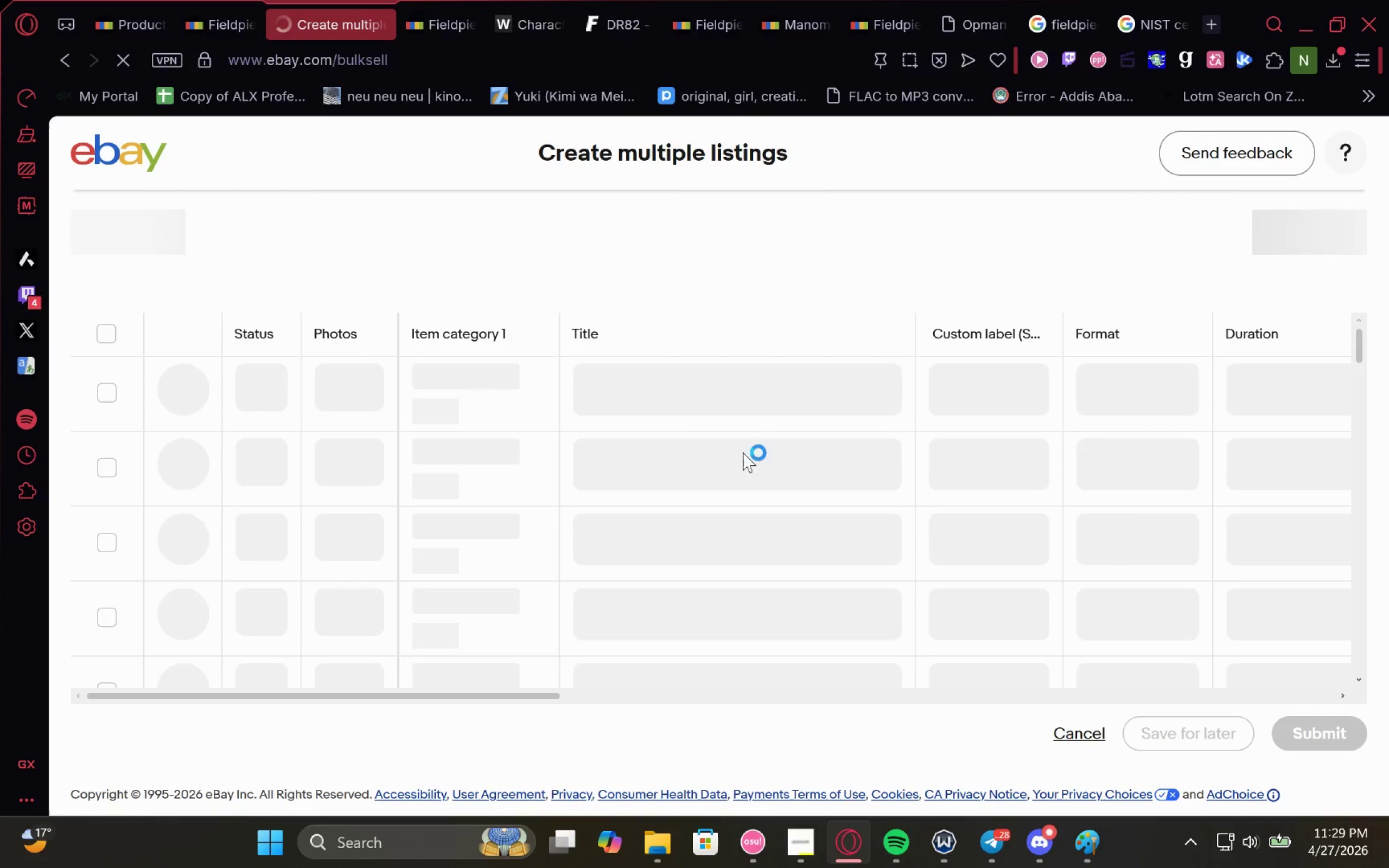 
left_click([61, 58])
 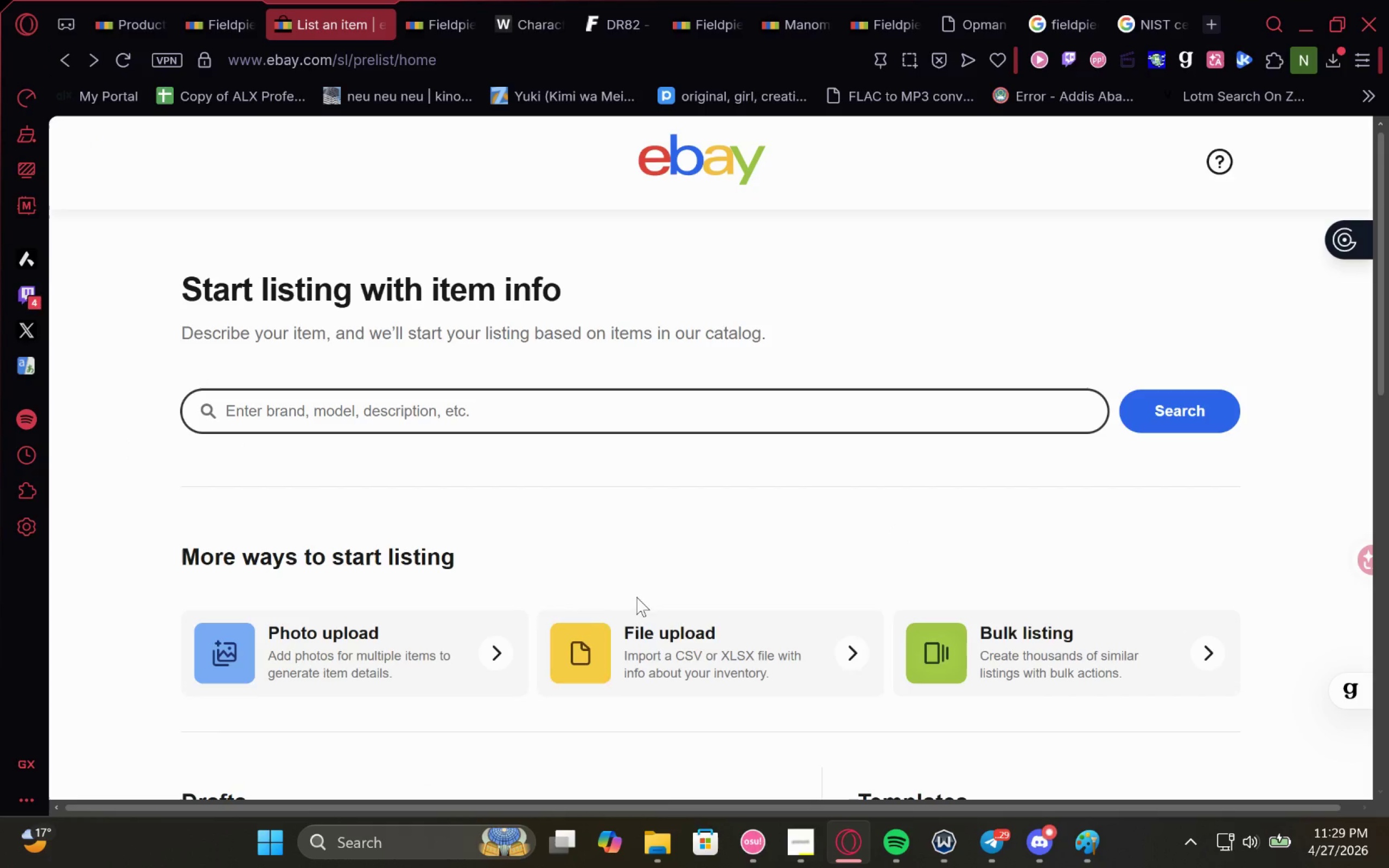 
left_click([449, 636])
 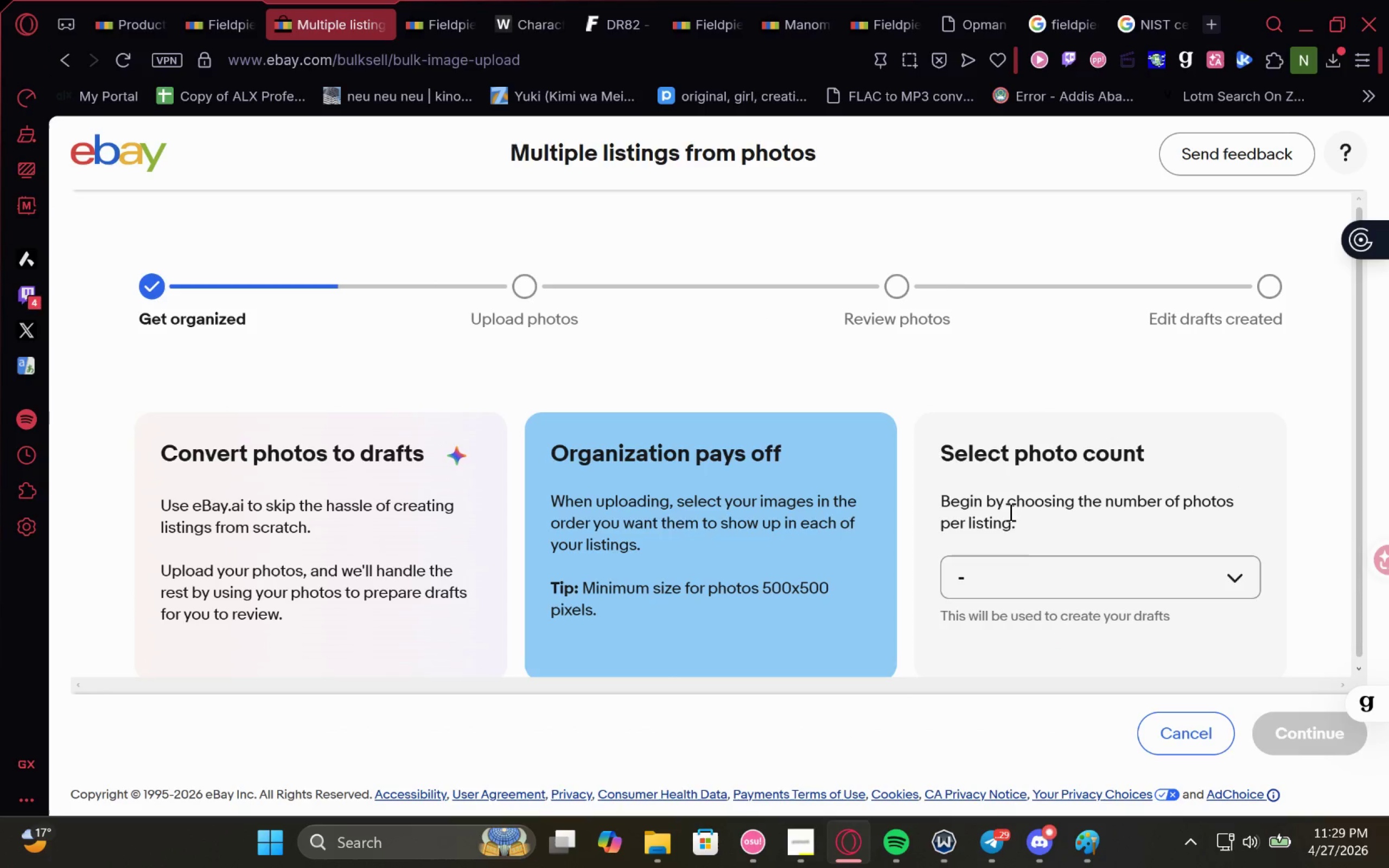 
left_click([1017, 583])
 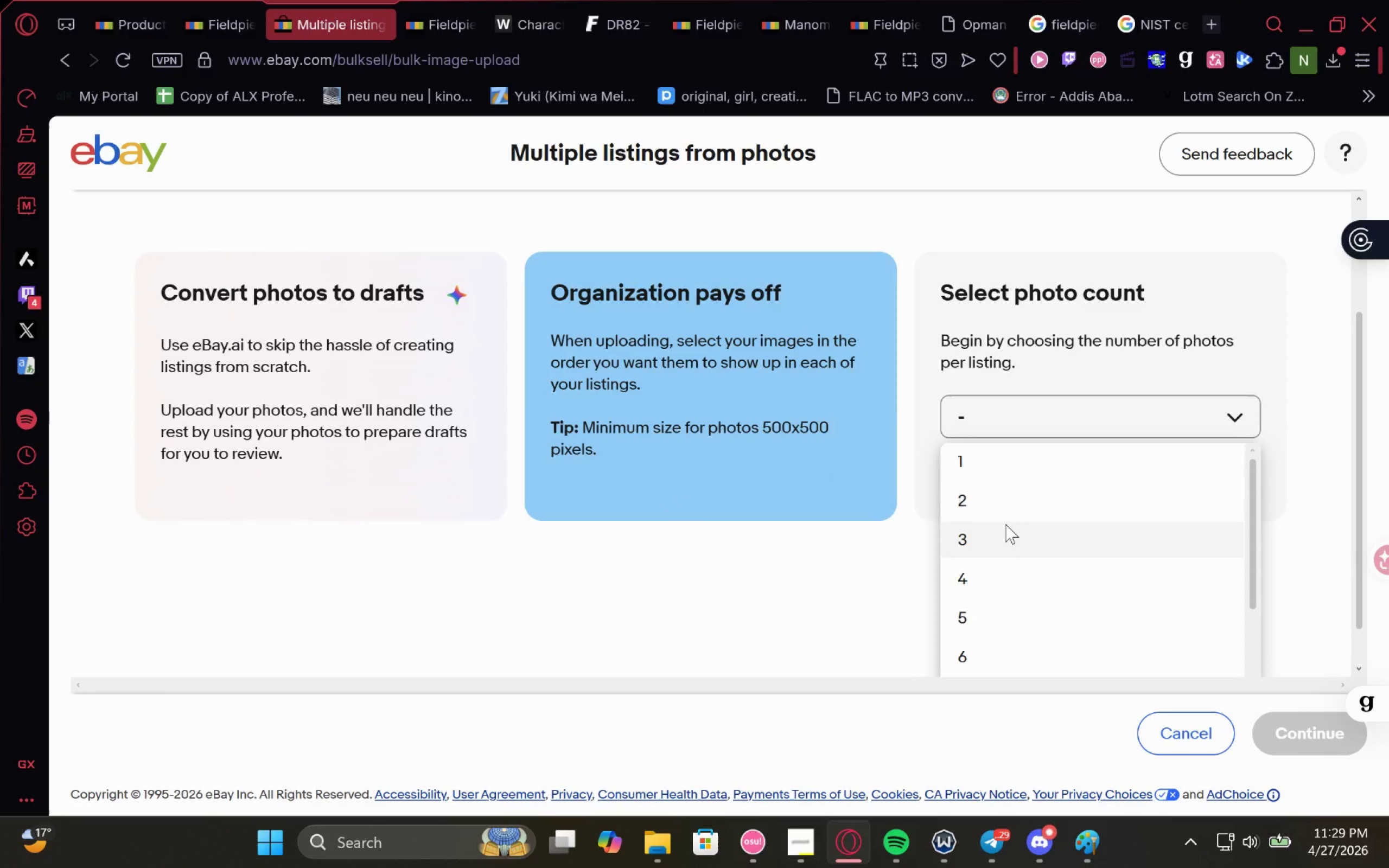 
left_click([1005, 526])
 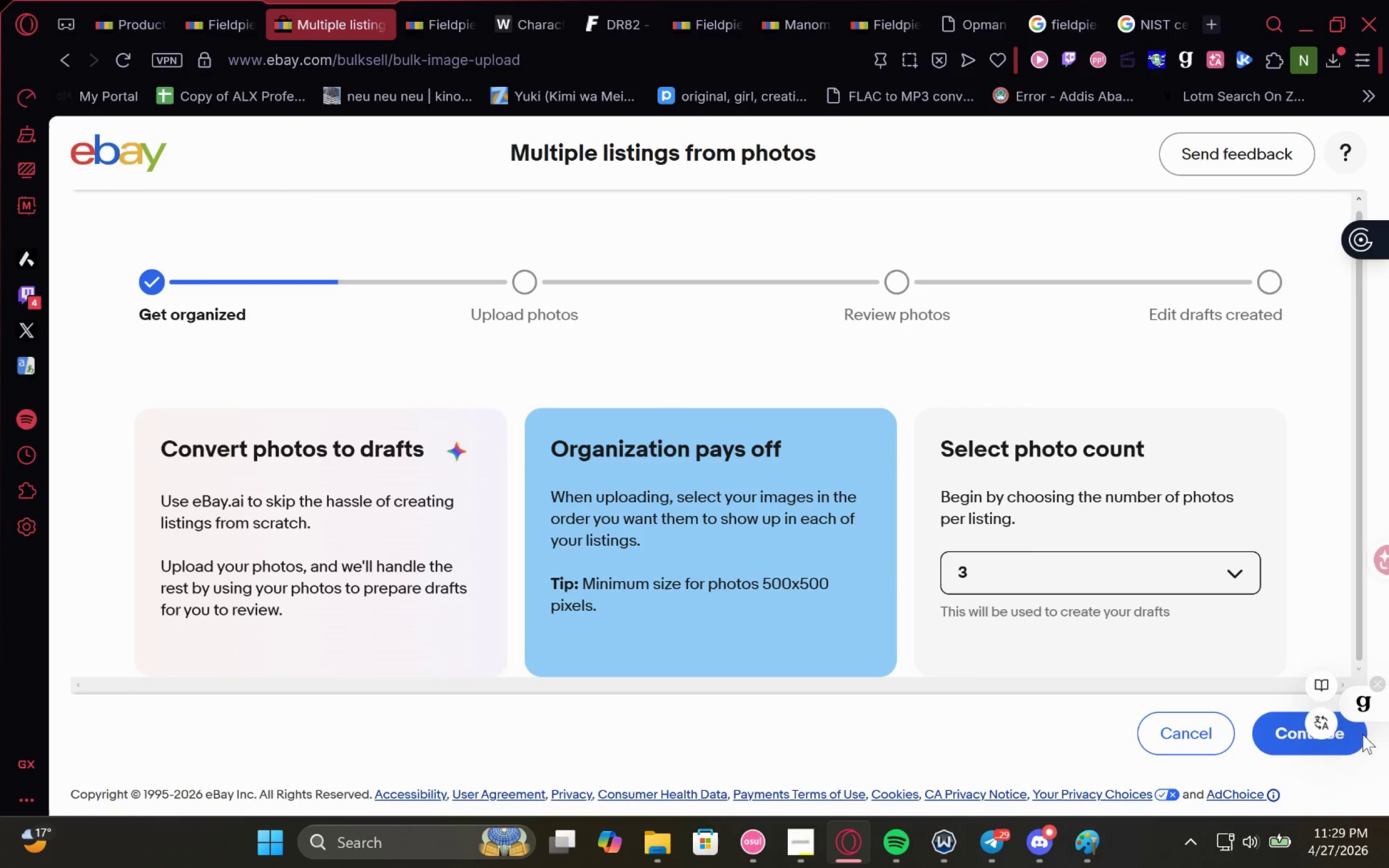 
left_click([1291, 739])
 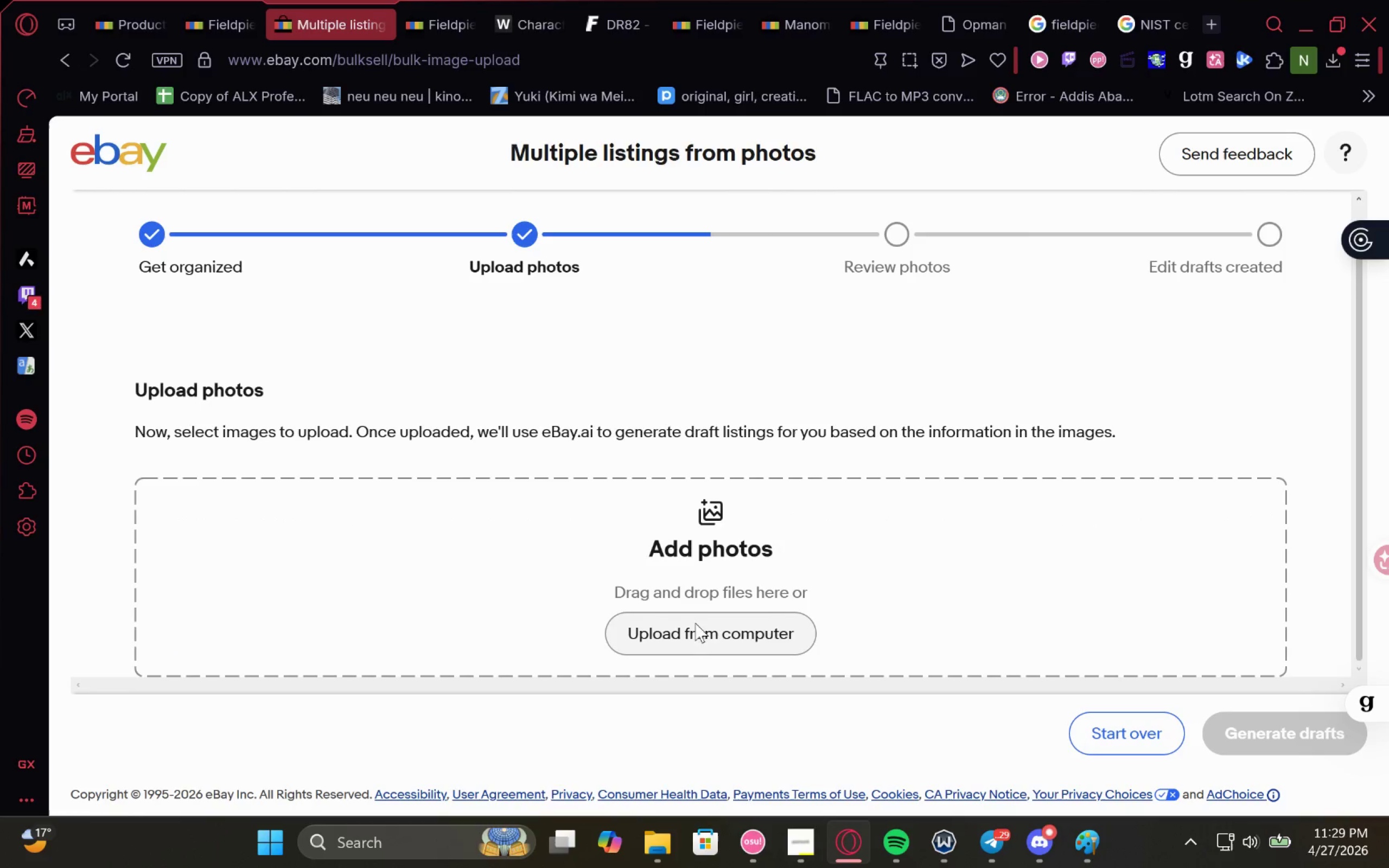 
double_click([712, 637])
 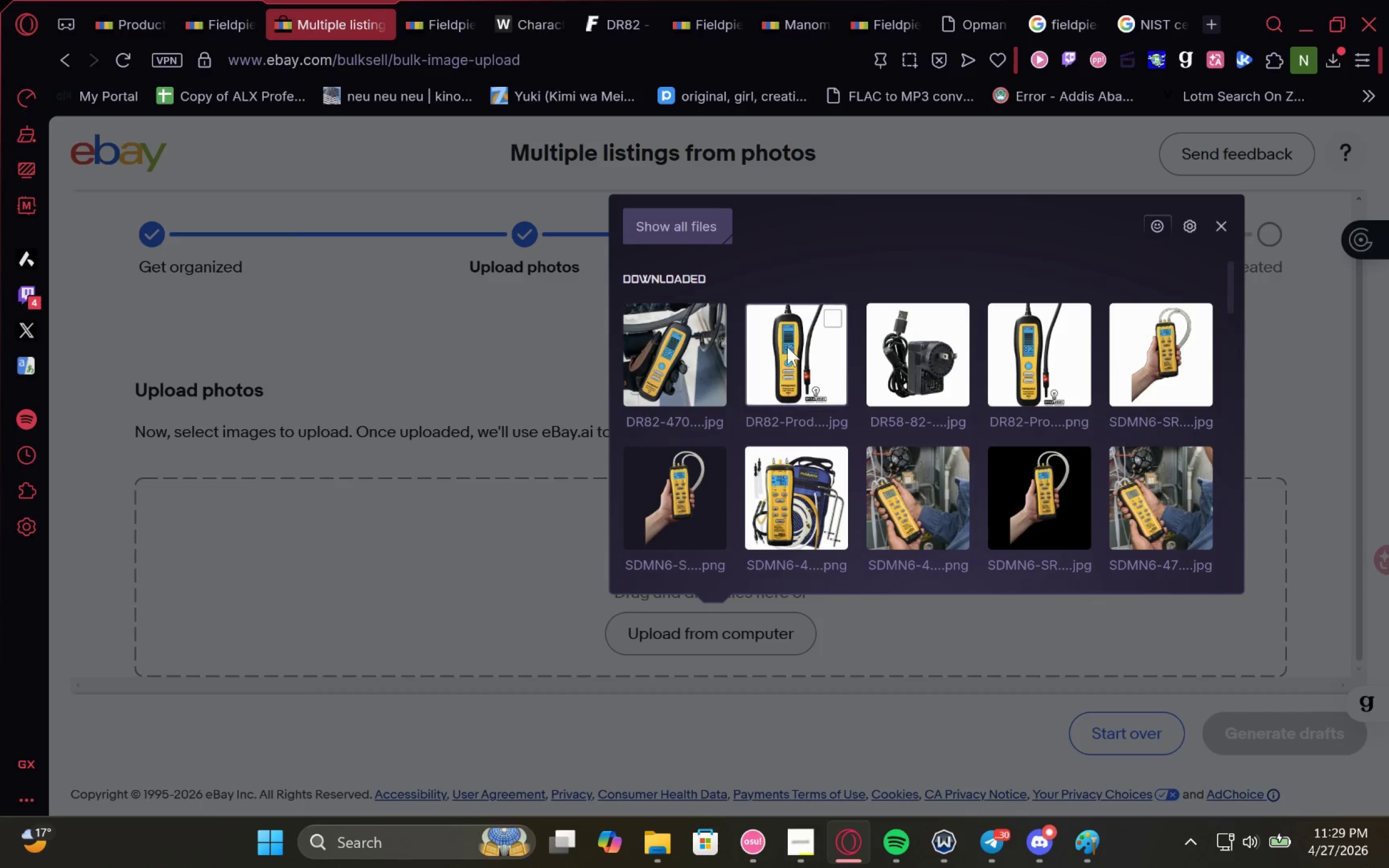 
left_click([707, 322])
 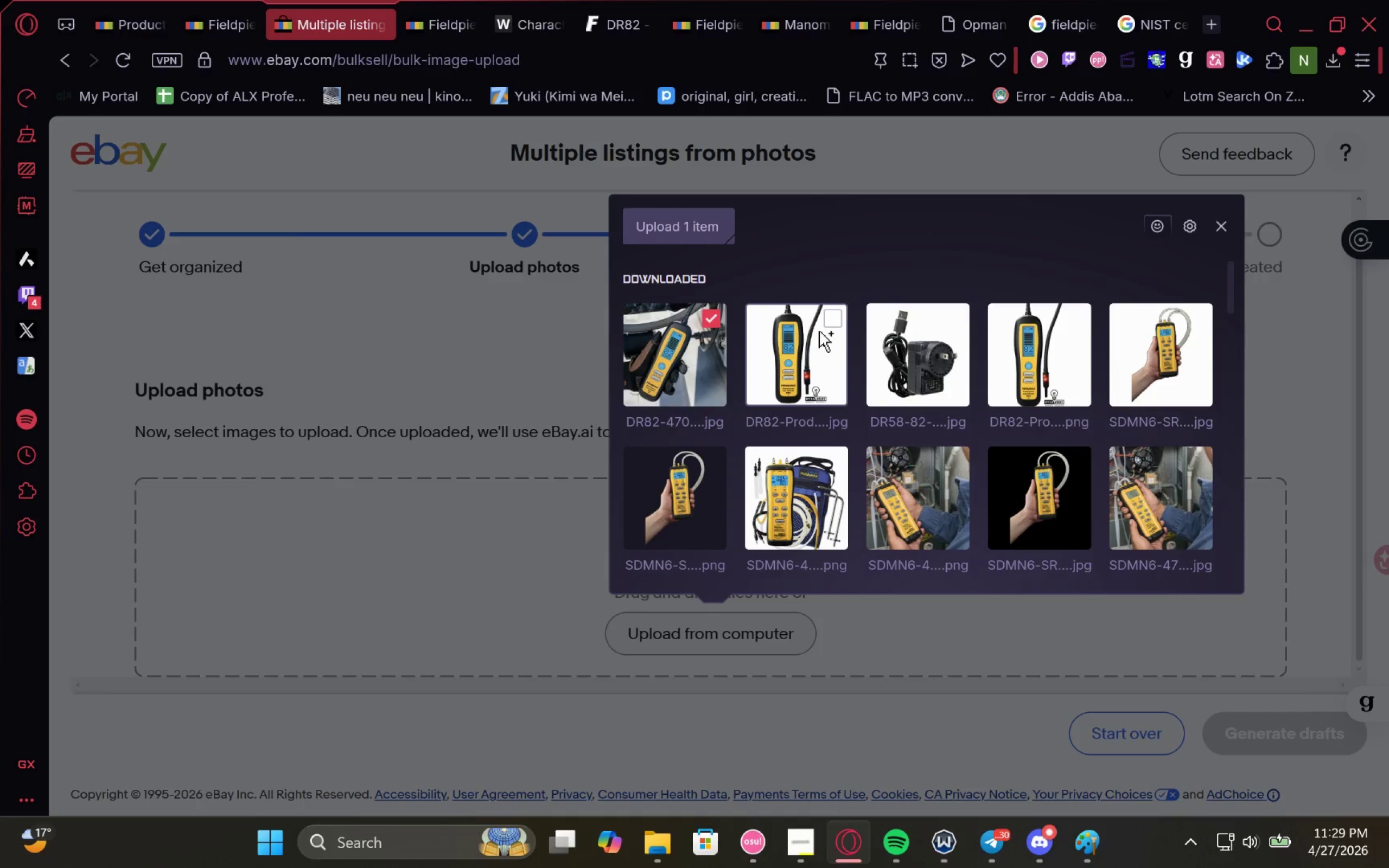 
left_click([832, 327])
 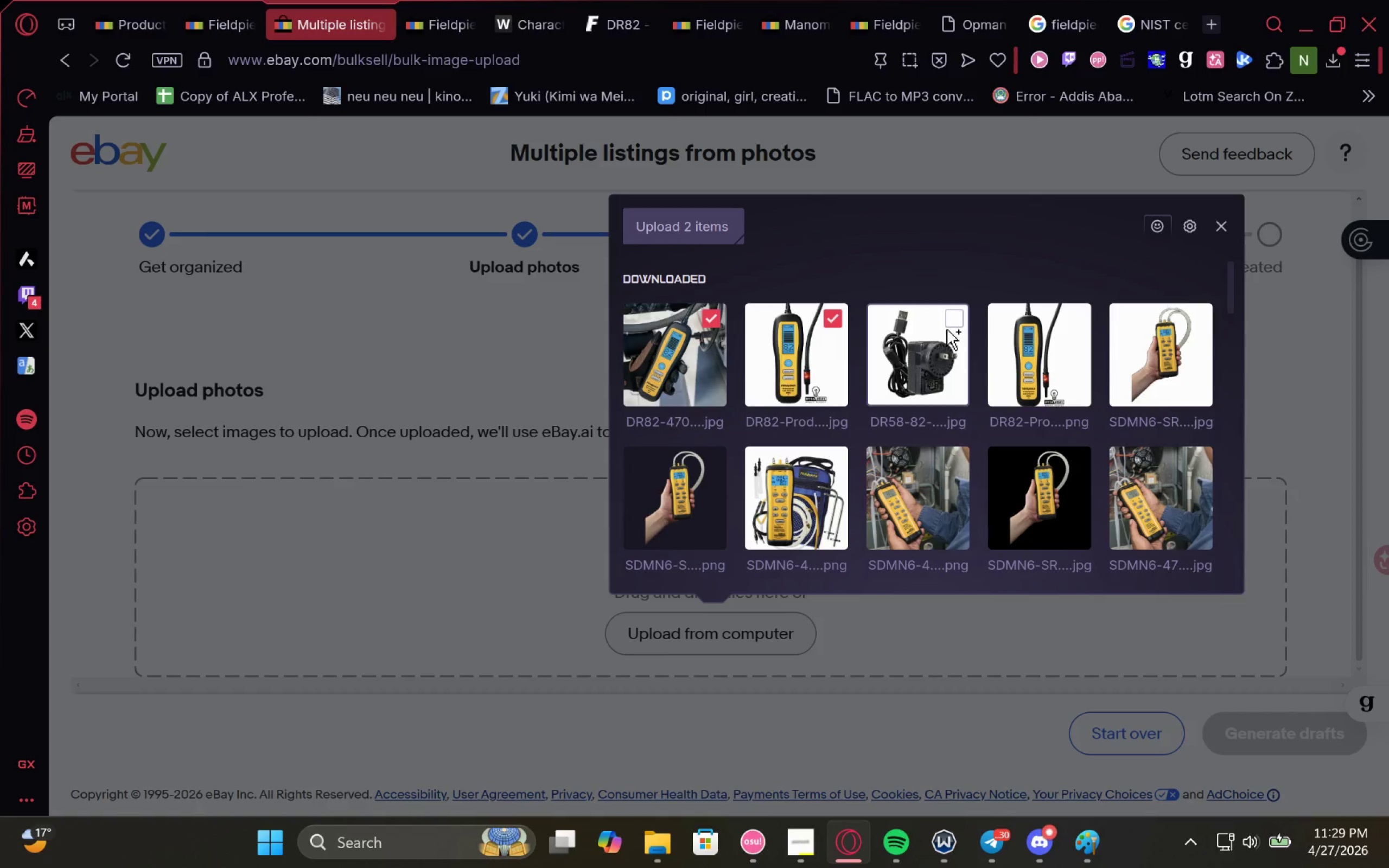 
left_click([946, 329])
 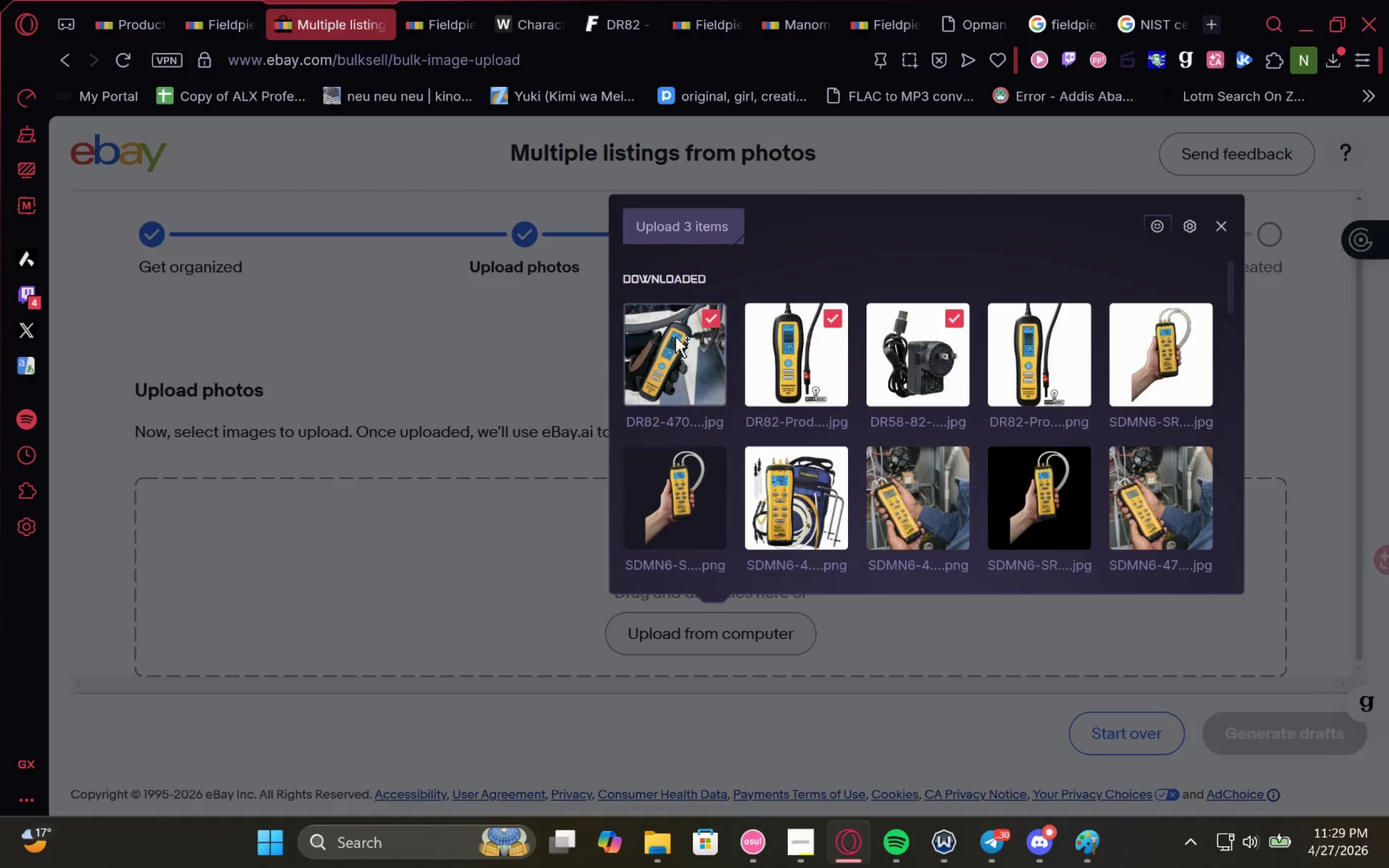 
left_click([673, 231])
 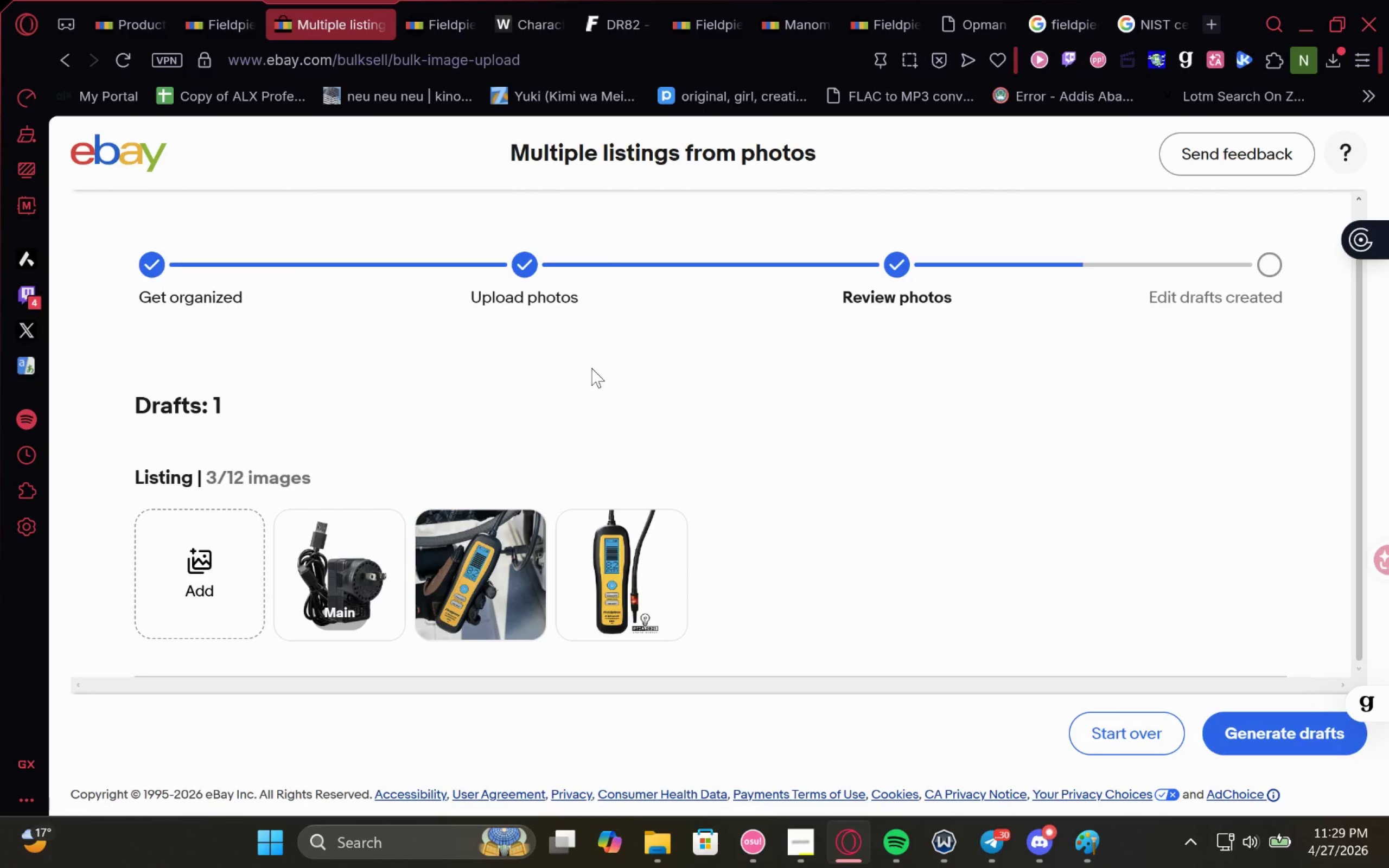 
scroll: coordinate [644, 361], scroll_direction: none, amount: 0.0
 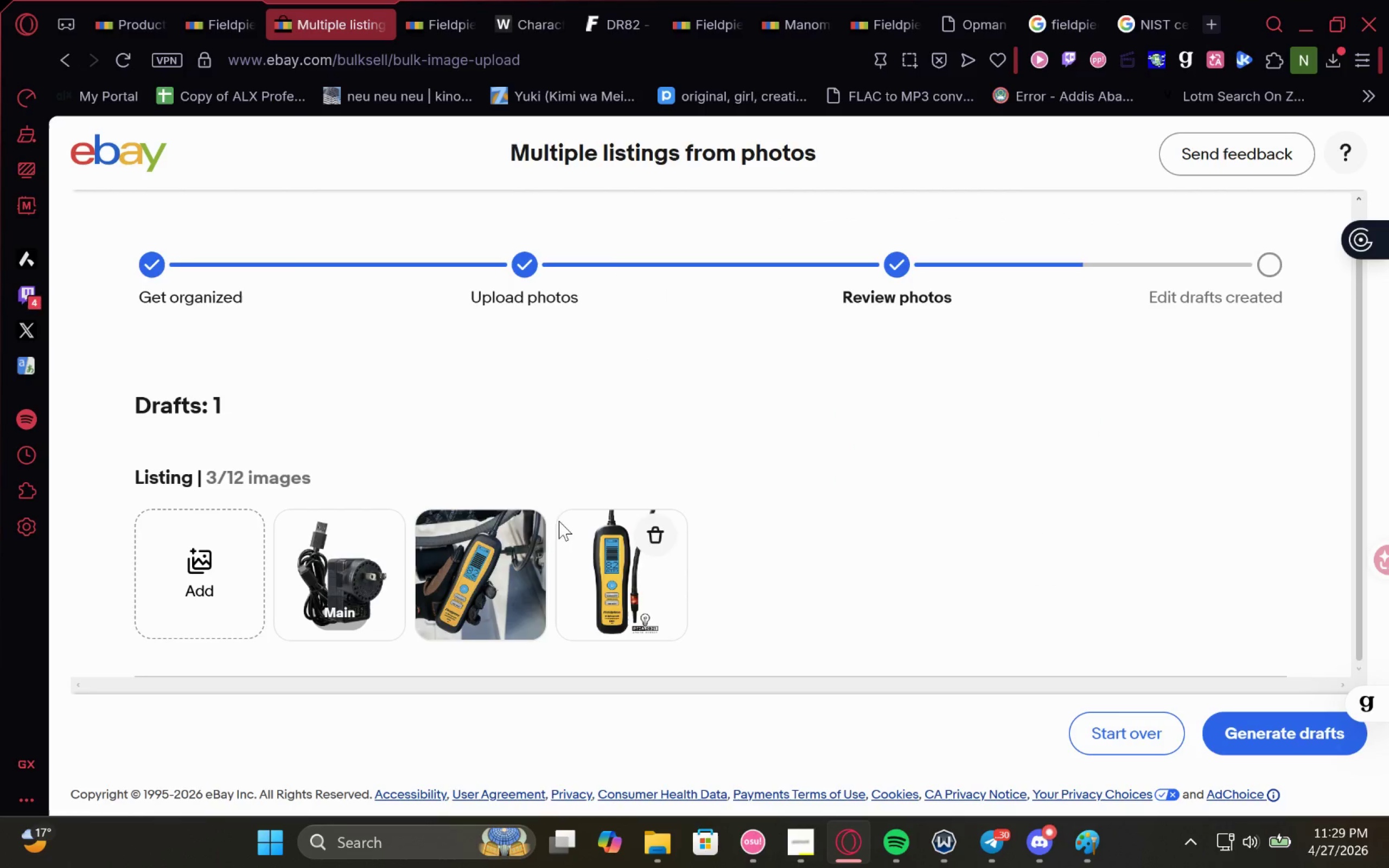 
left_click_drag(start_coordinate=[481, 588], to_coordinate=[355, 591])
 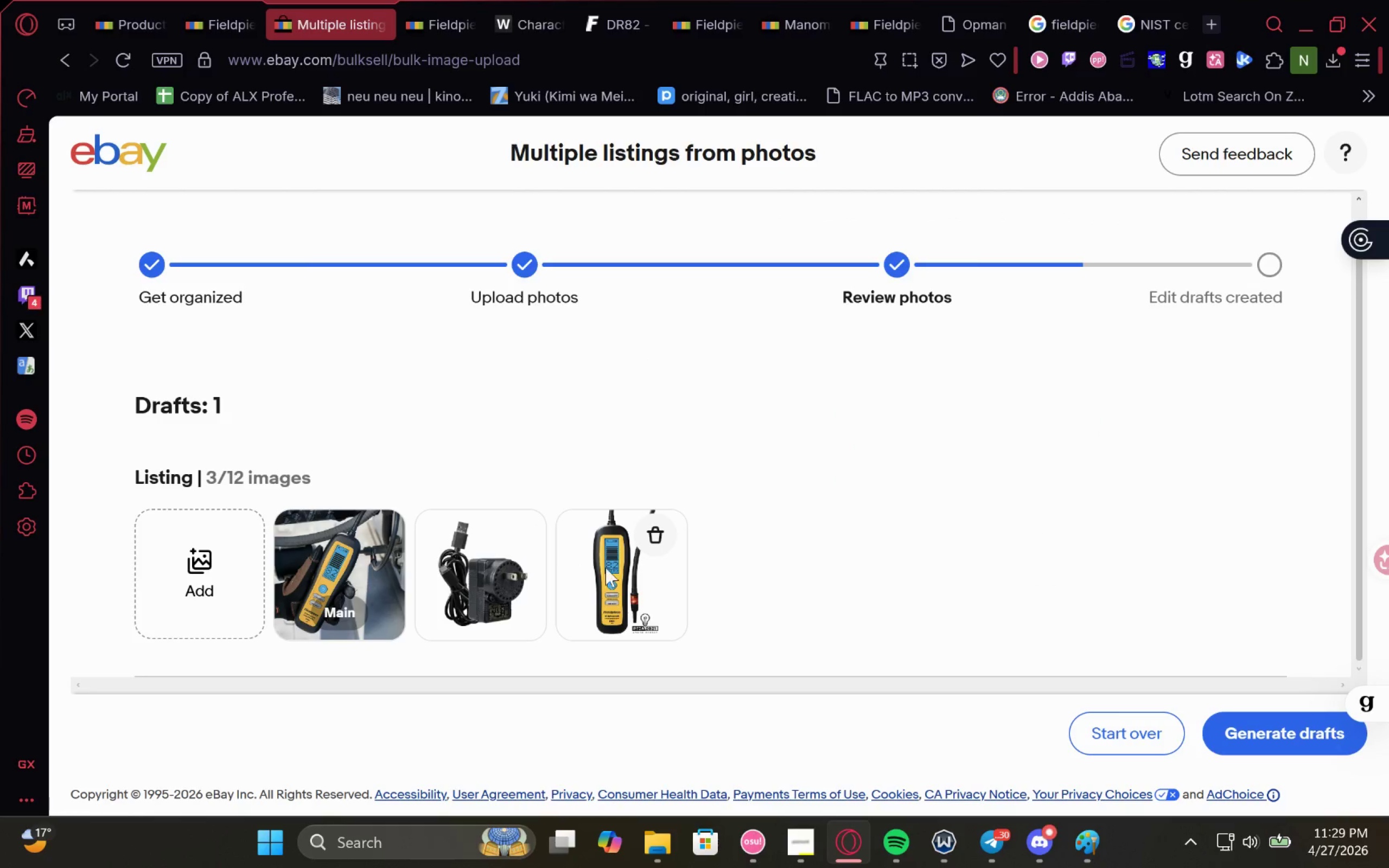 
scroll: coordinate [728, 616], scroll_direction: down, amount: 2.0
 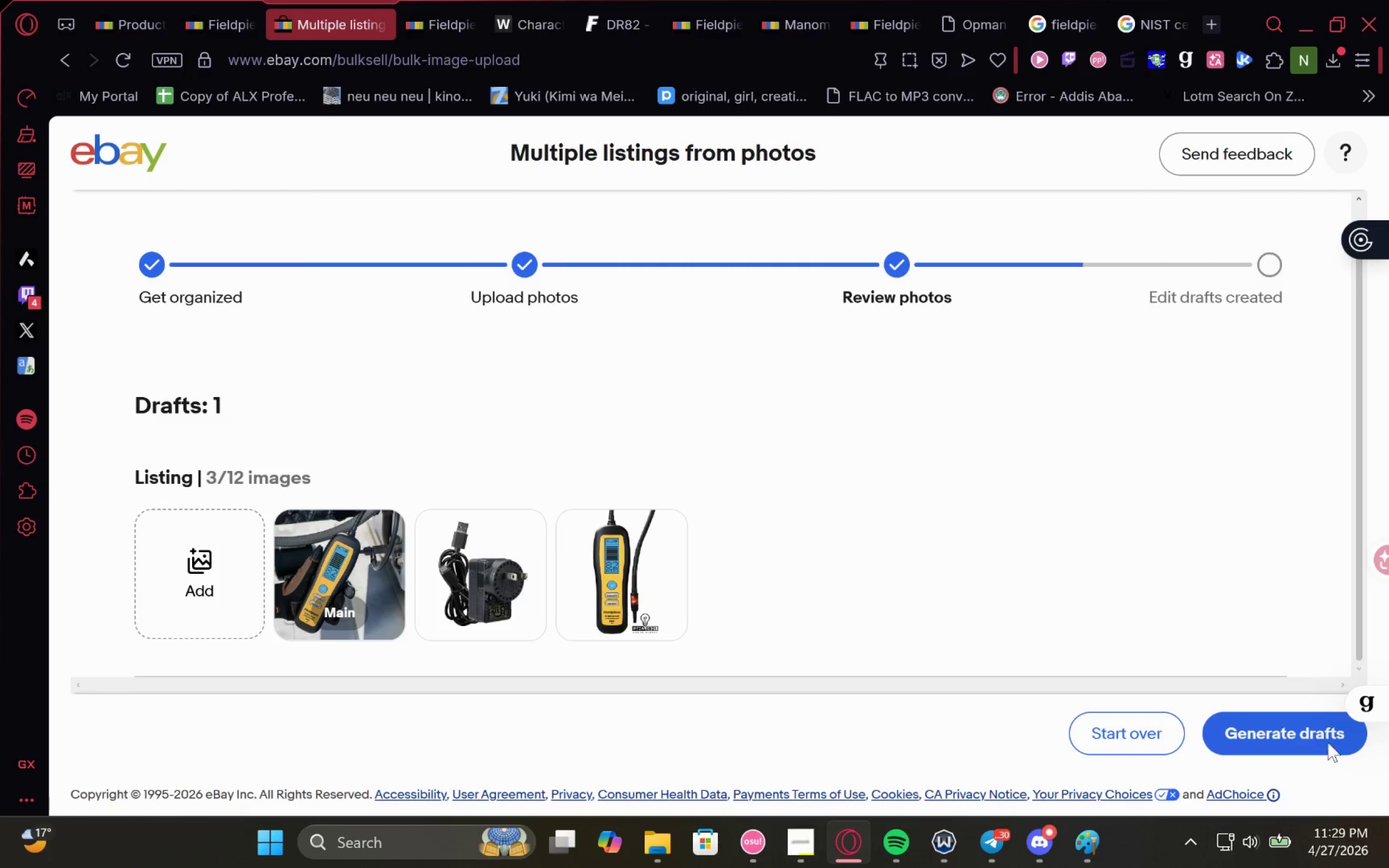 
left_click([1329, 734])
 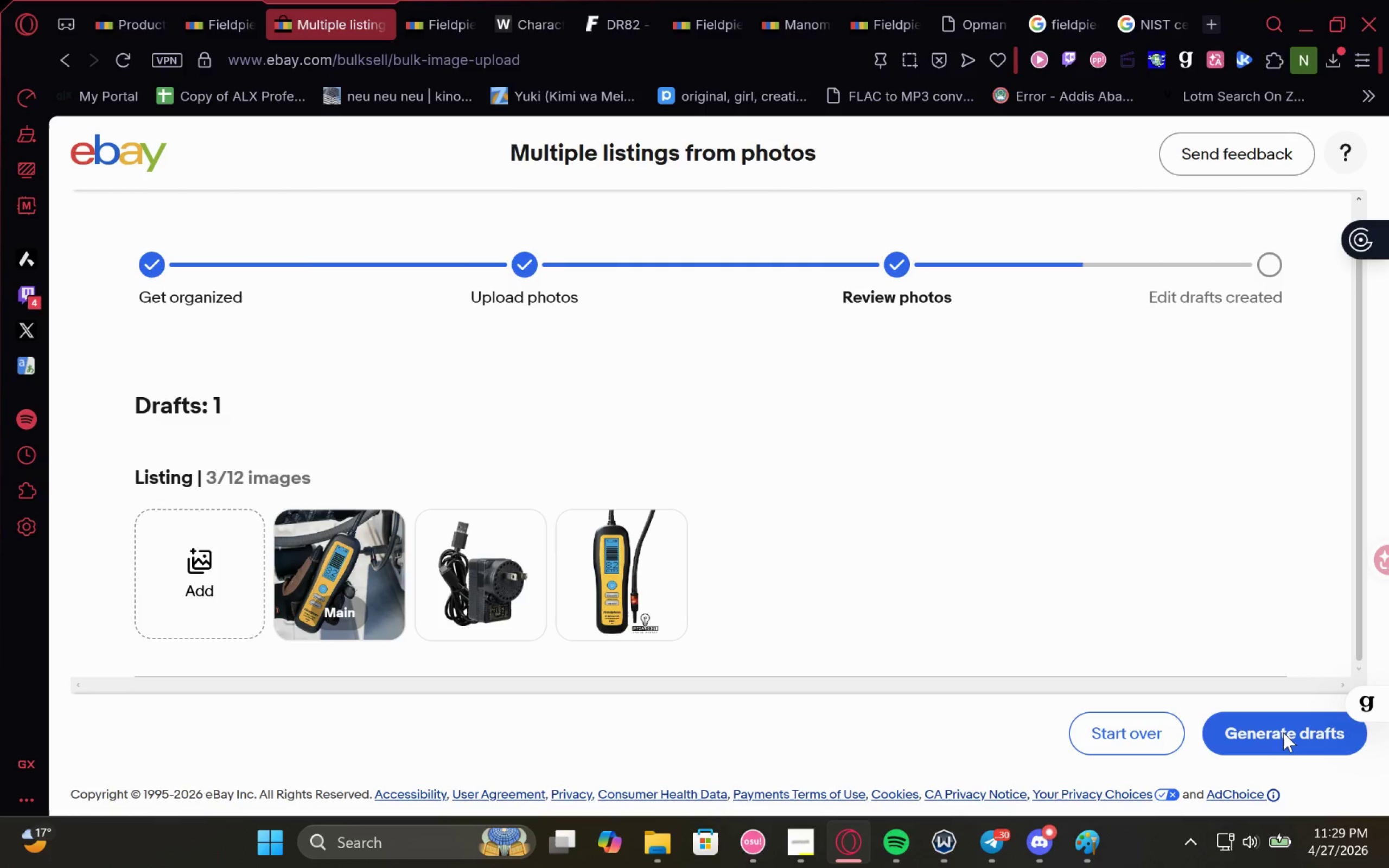 
left_click([1280, 730])
 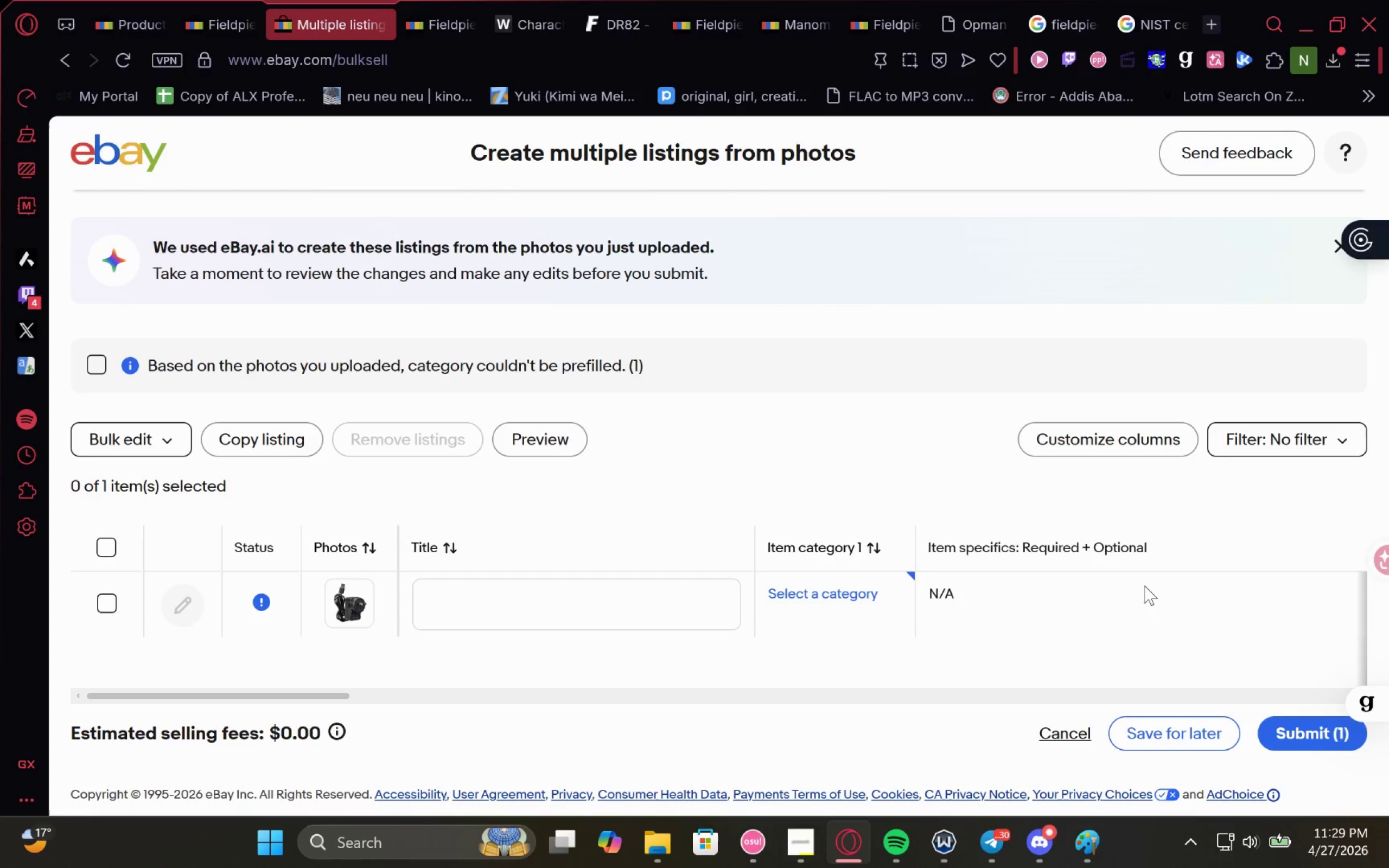 
key(Control+ControlLeft)
 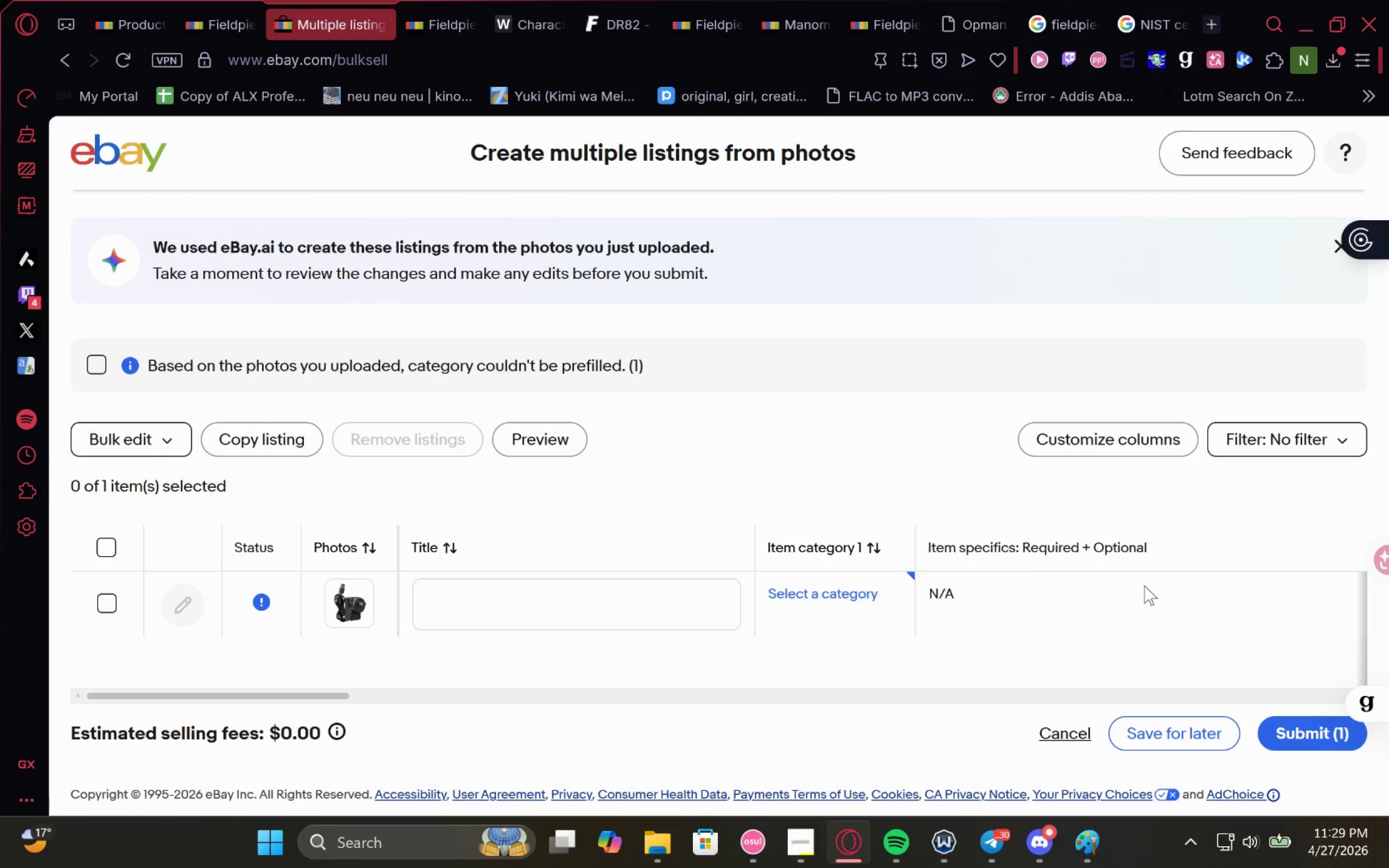 
wait(17.68)
 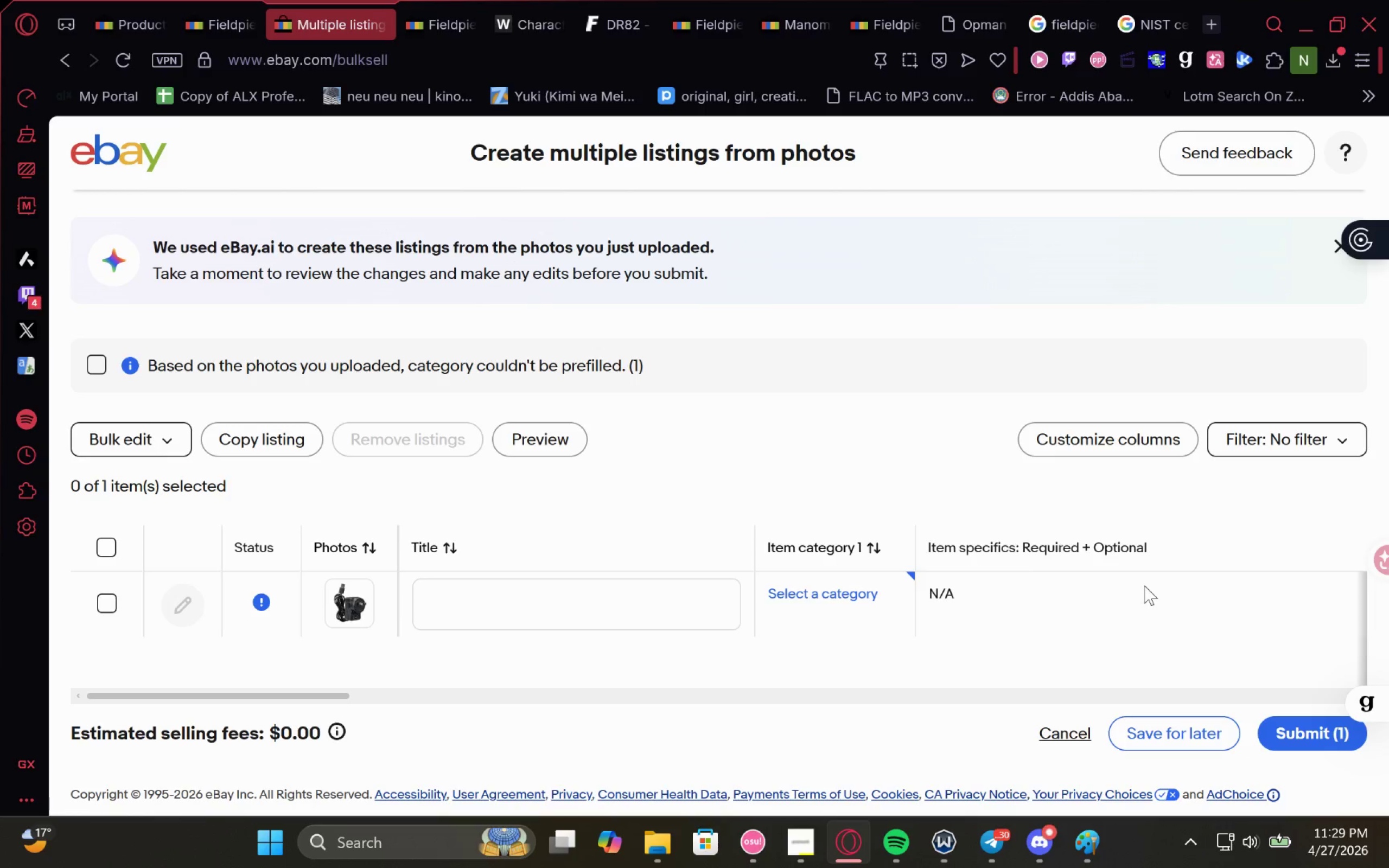 
left_click([667, 589])
 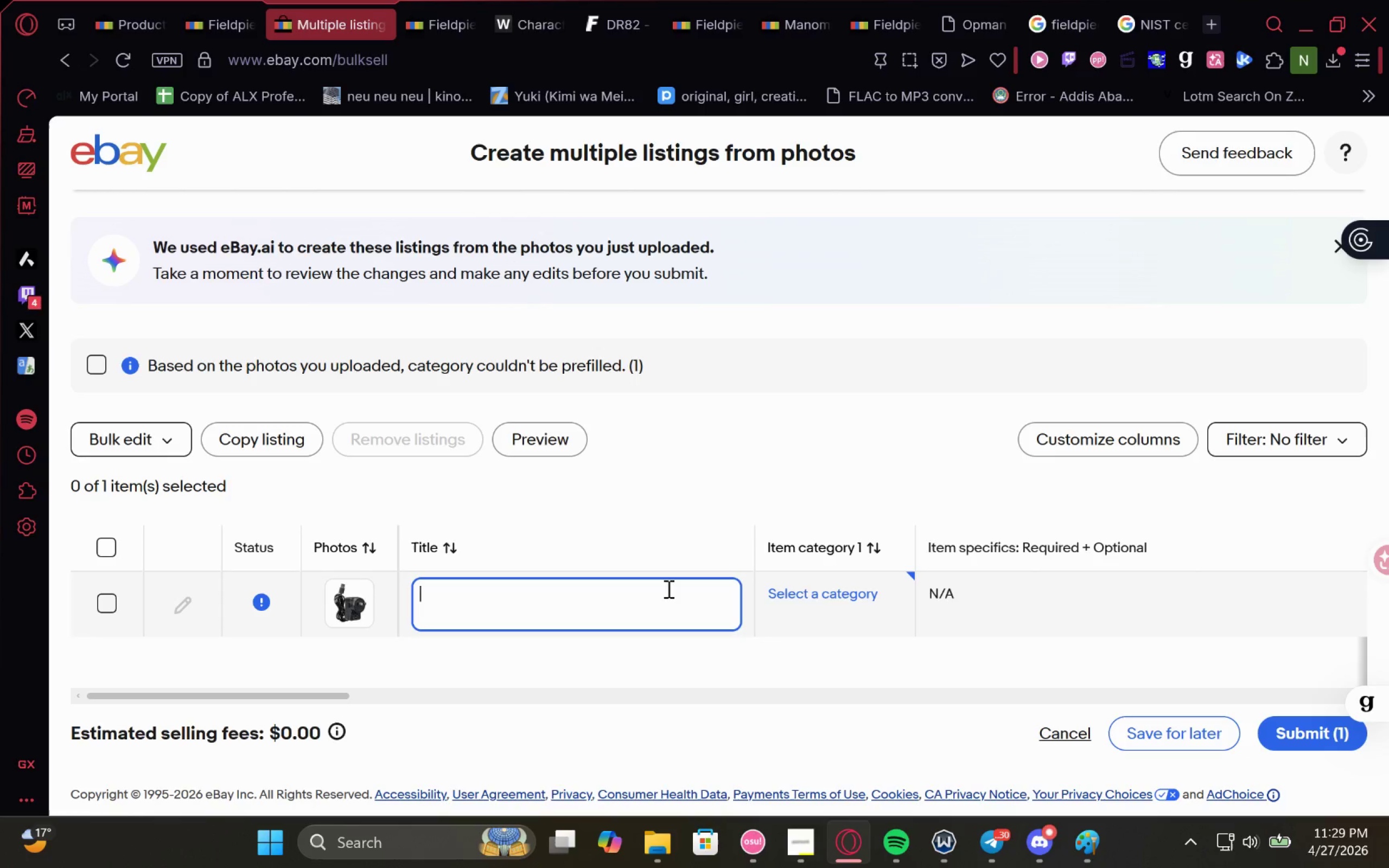 
key(Control+V)
 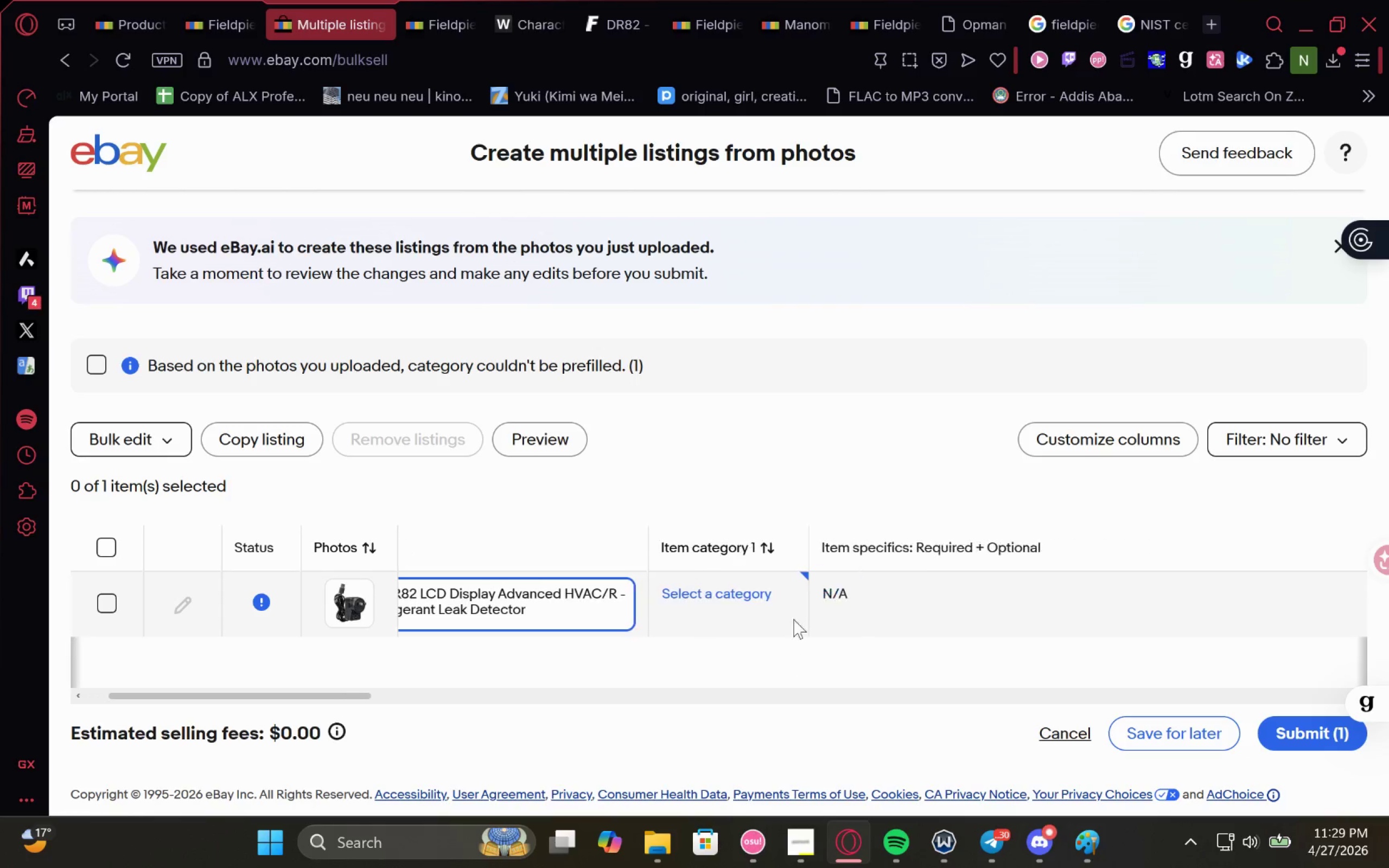 
left_click([781, 500])
 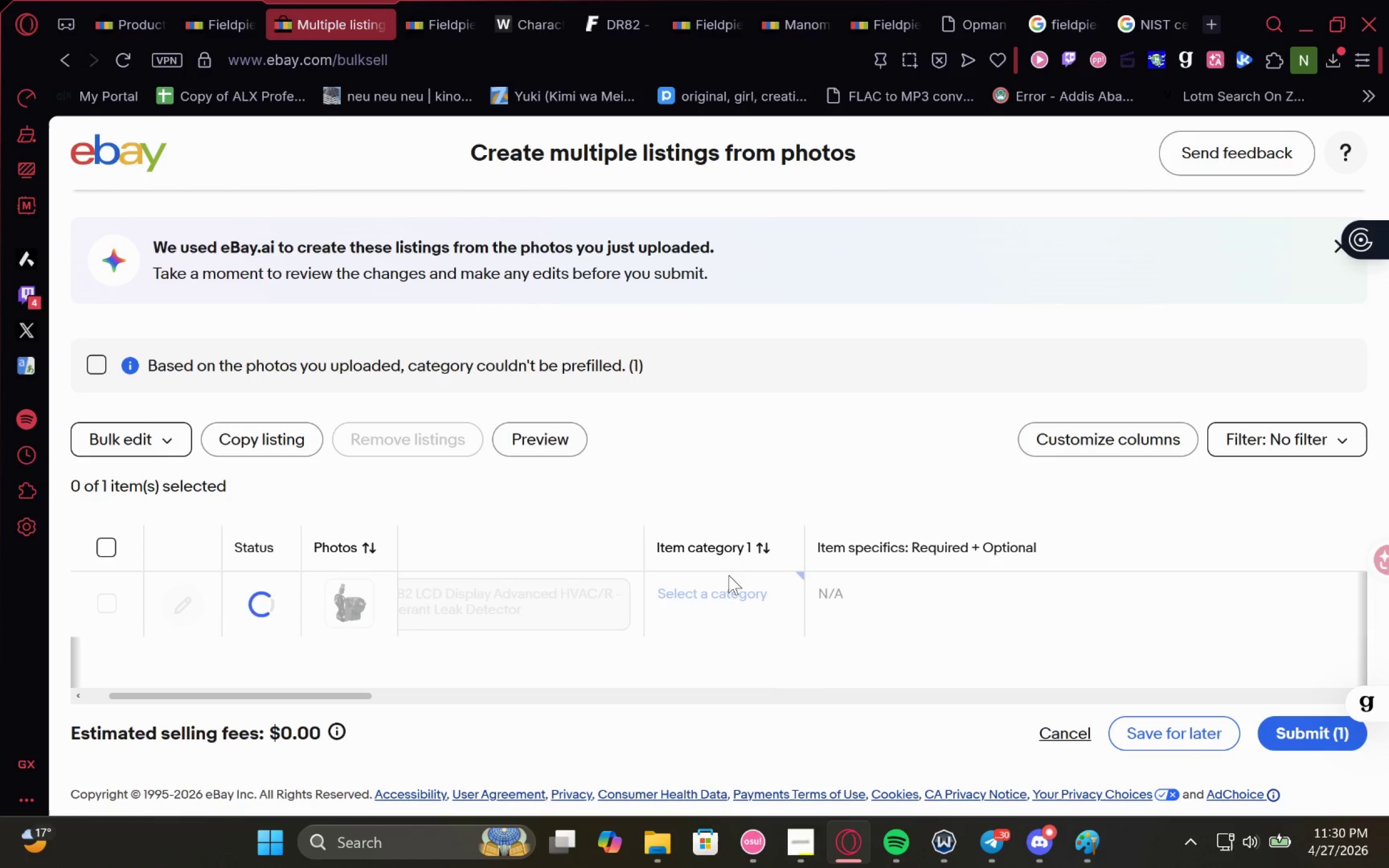 
mouse_move([758, 604])
 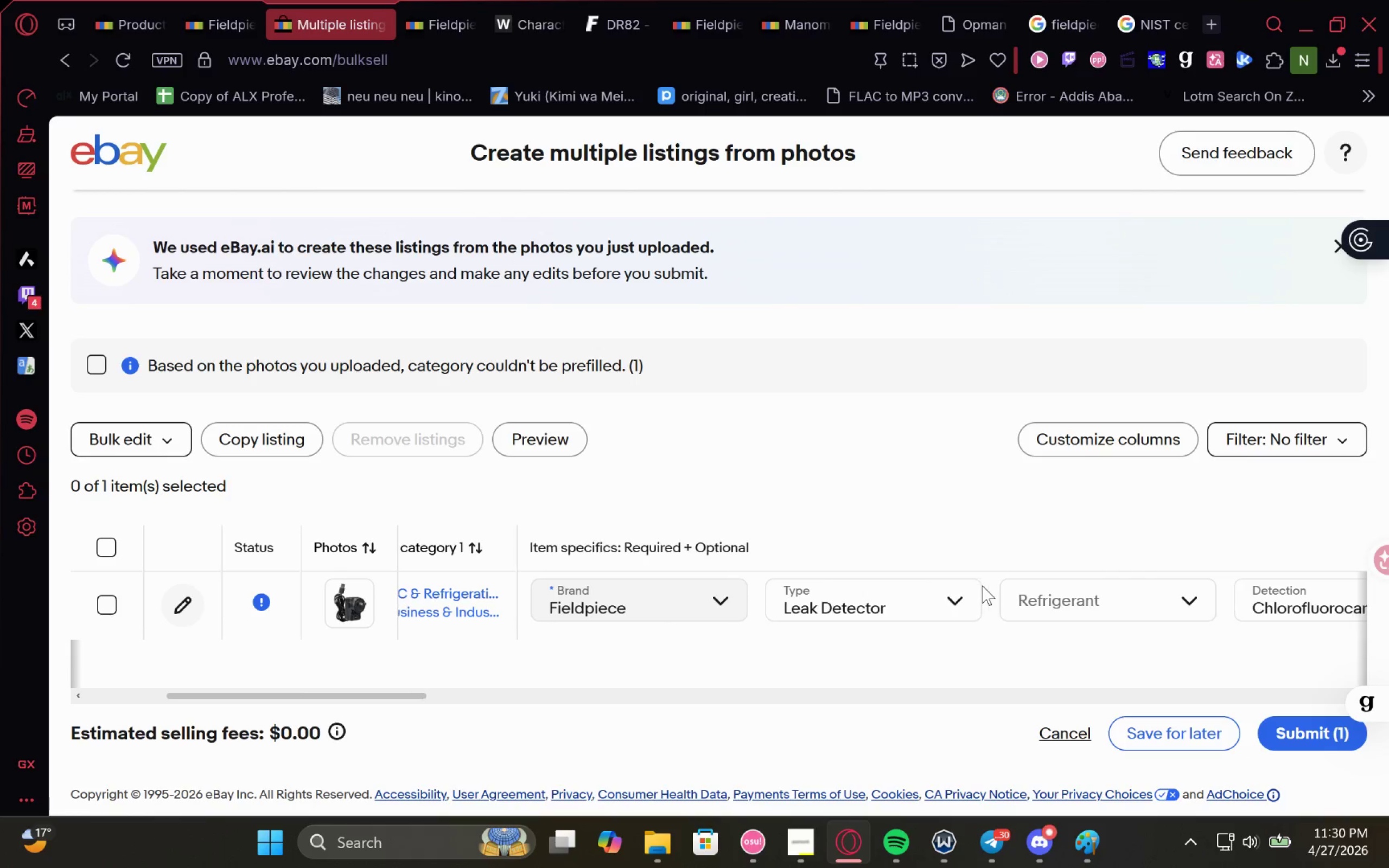 
right_click([982, 585])
 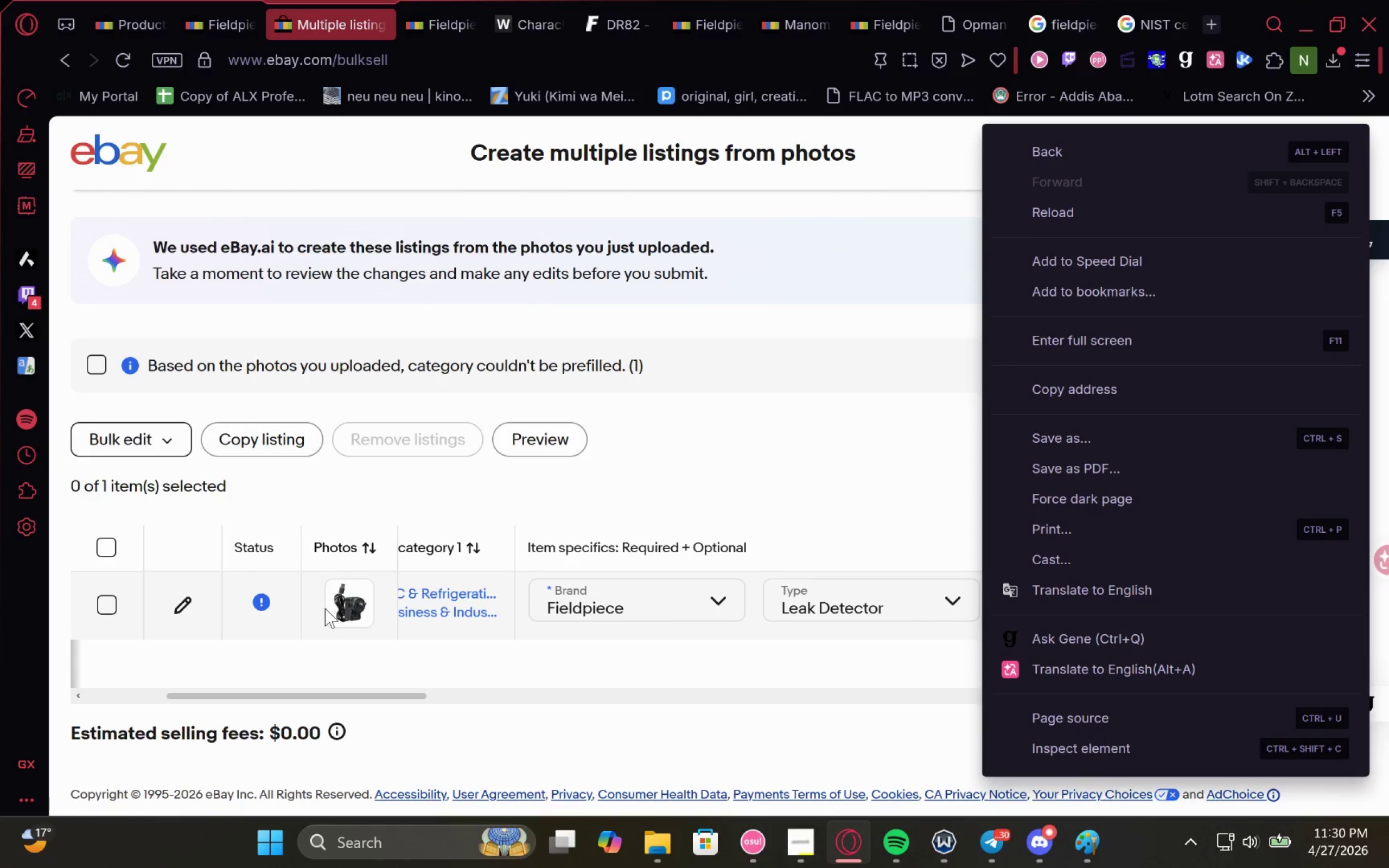 
left_click([938, 499])
 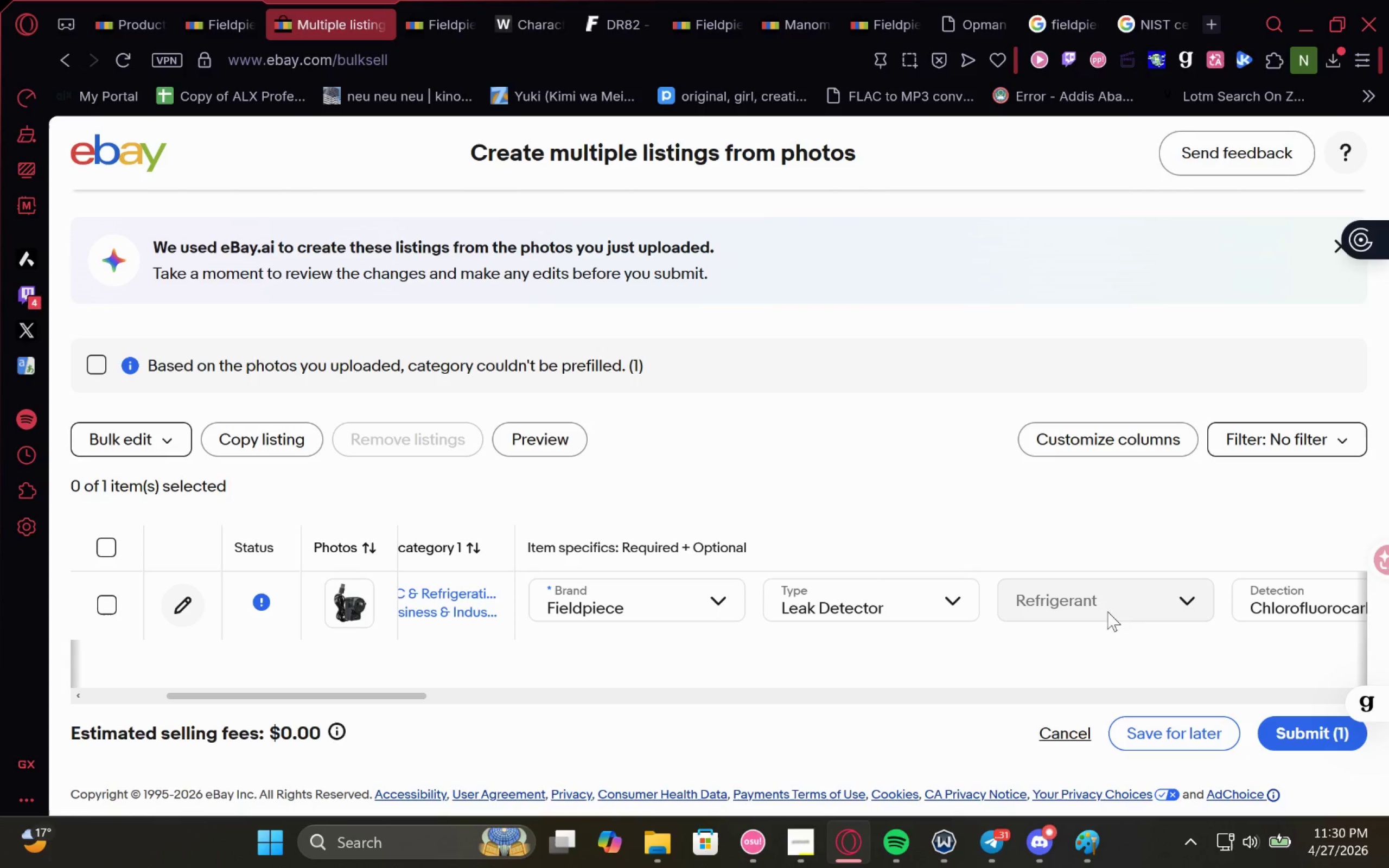 
left_click([1139, 600])
 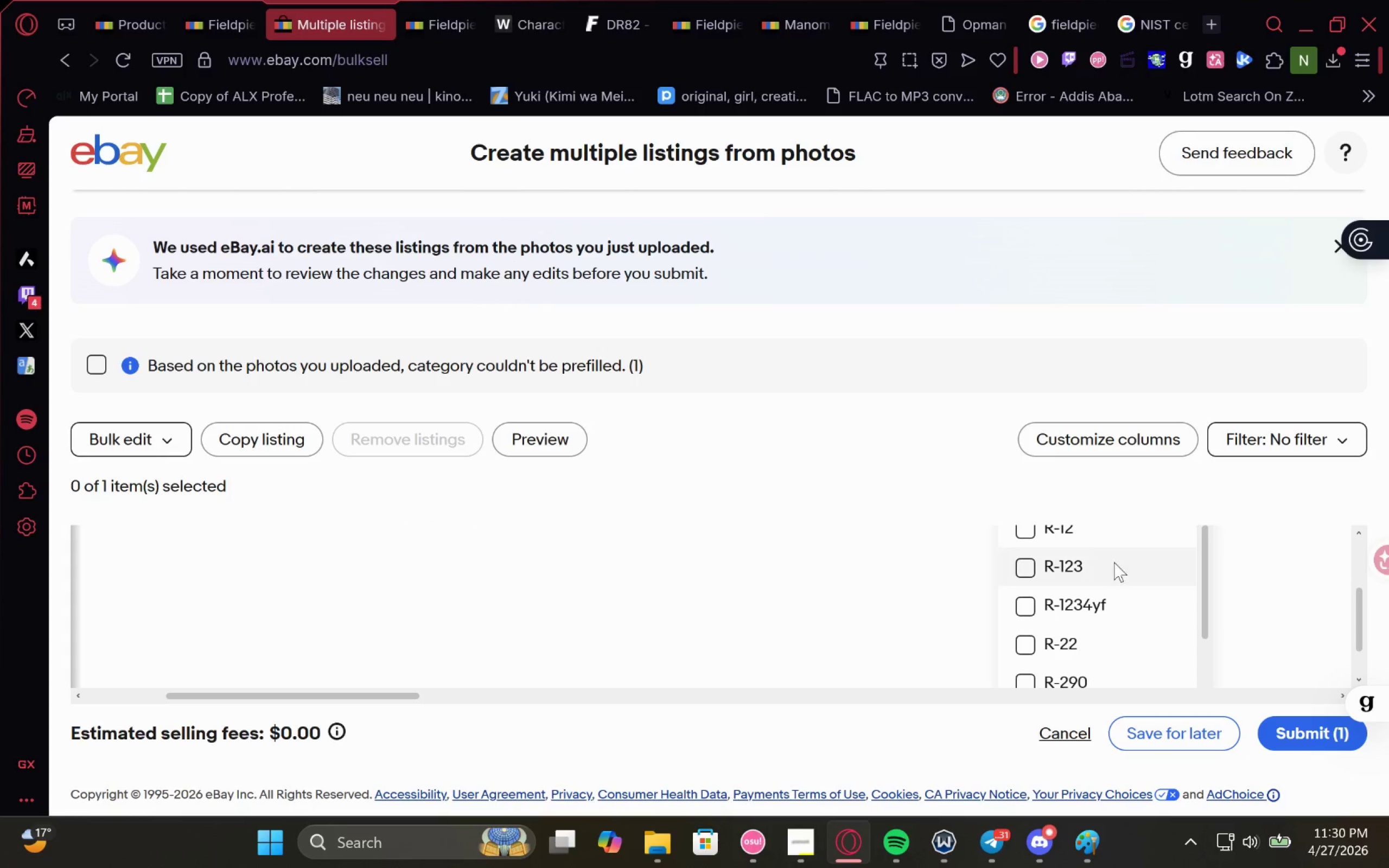 
mouse_move([788, 549])
 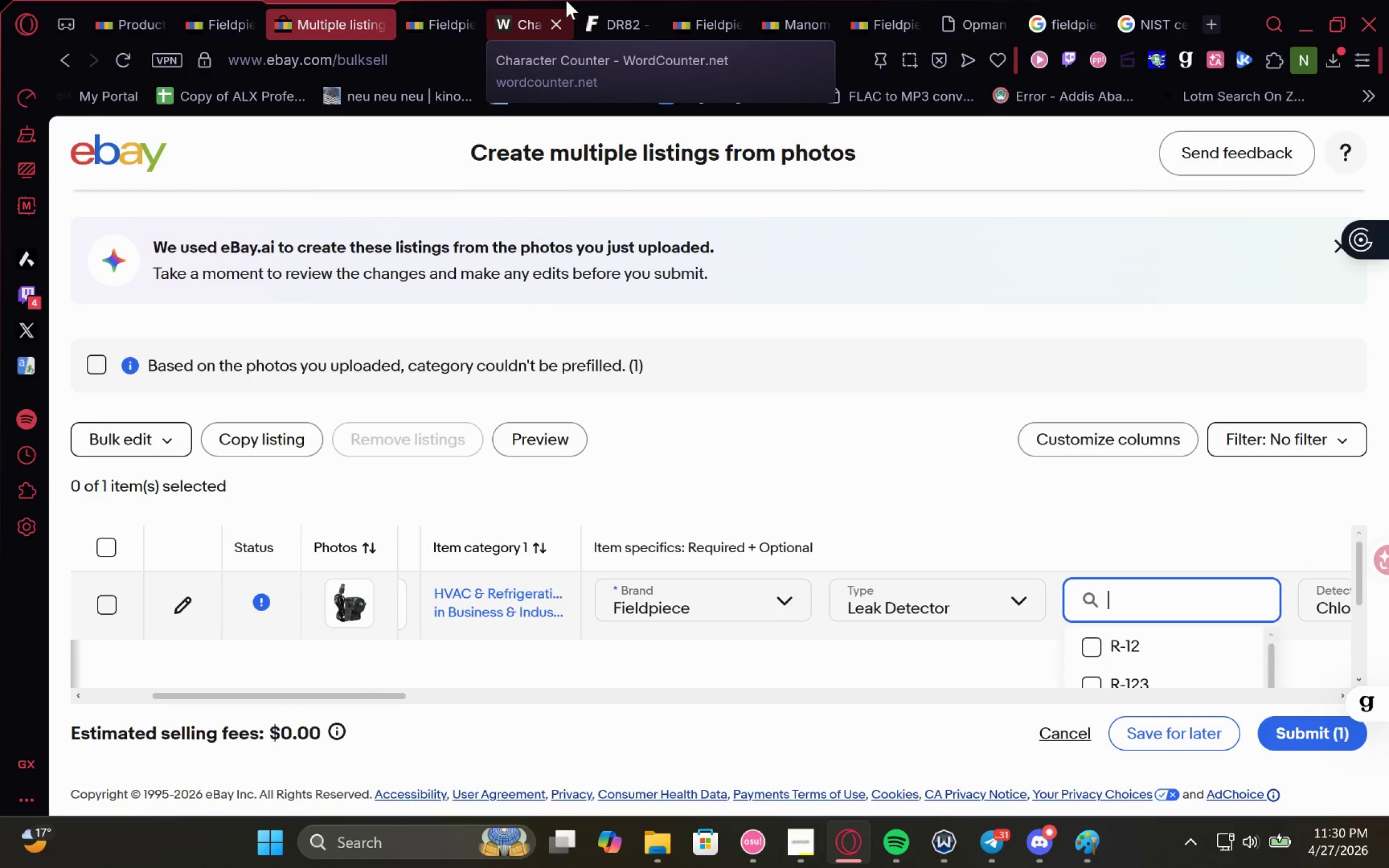 
left_click([615, 0])
 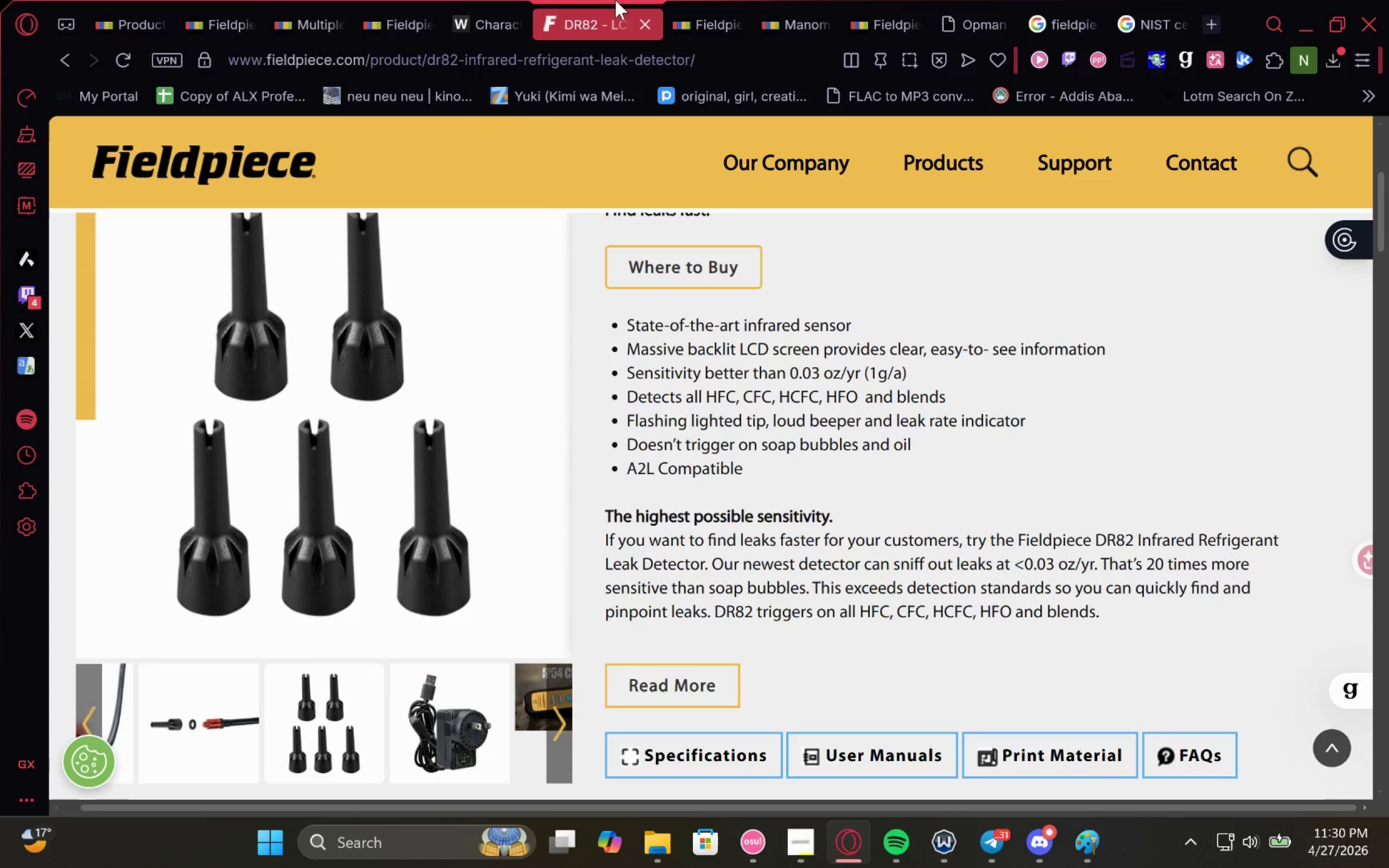 
mouse_move([769, 571])
 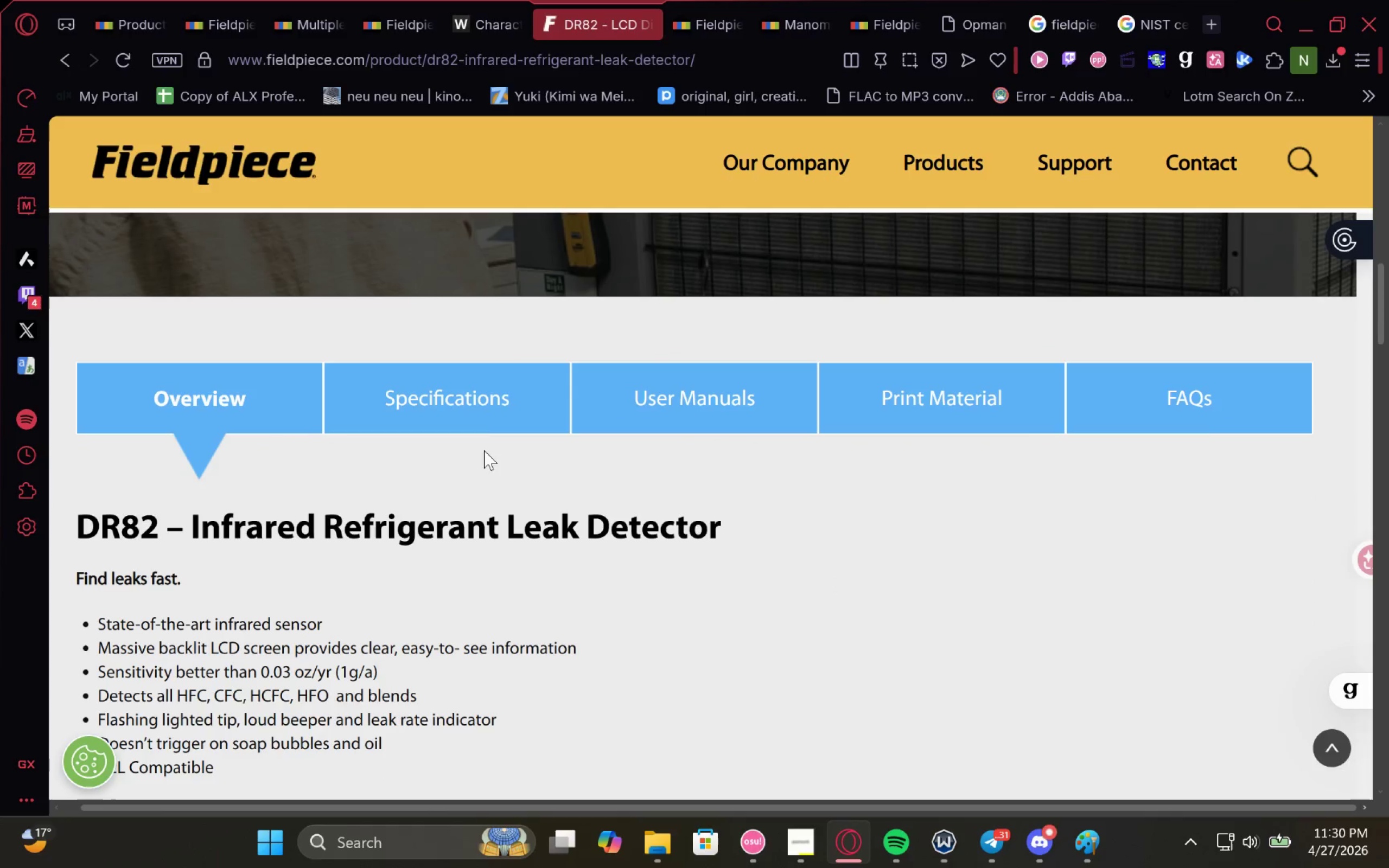 
left_click([474, 409])
 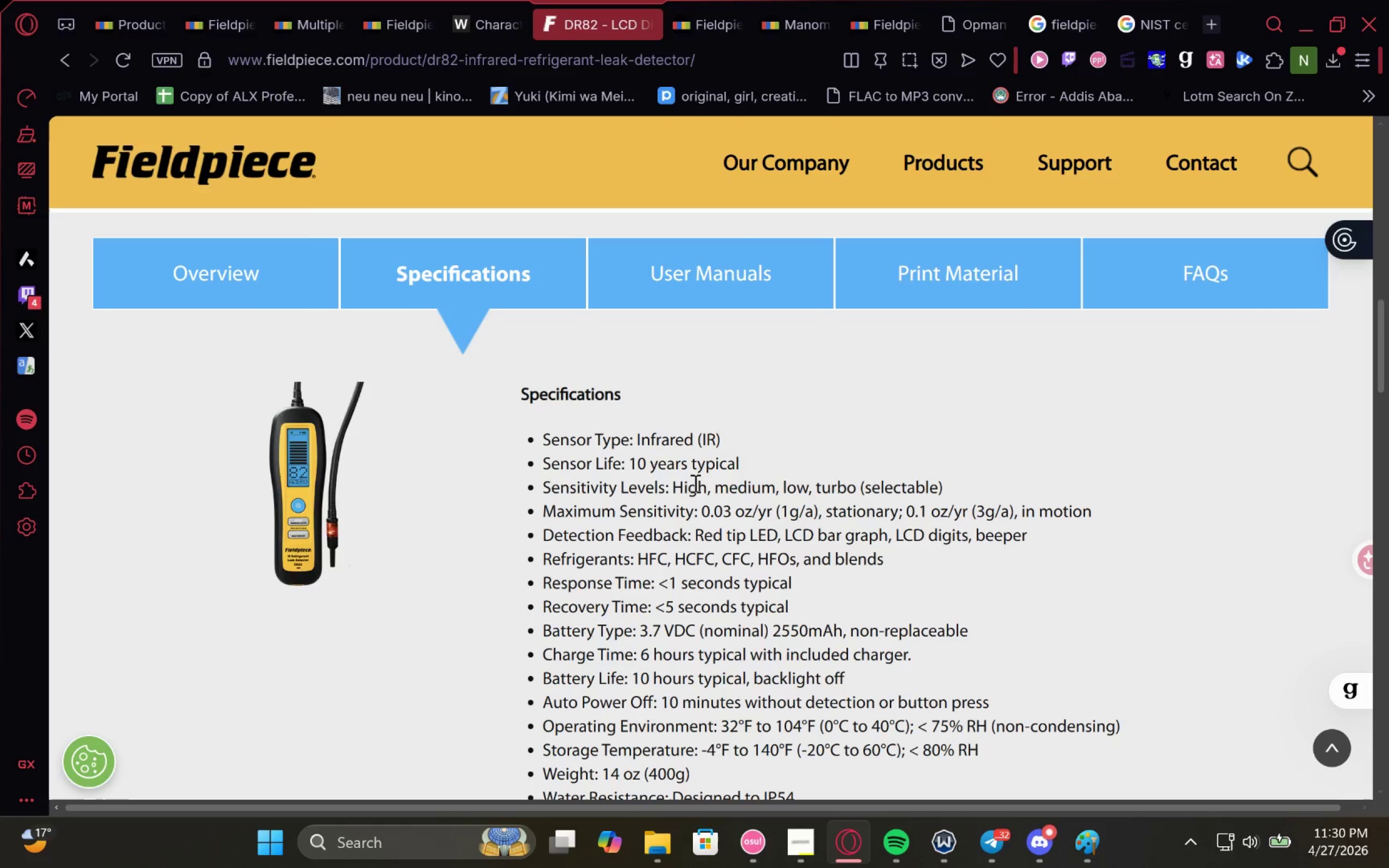 
wait(8.61)
 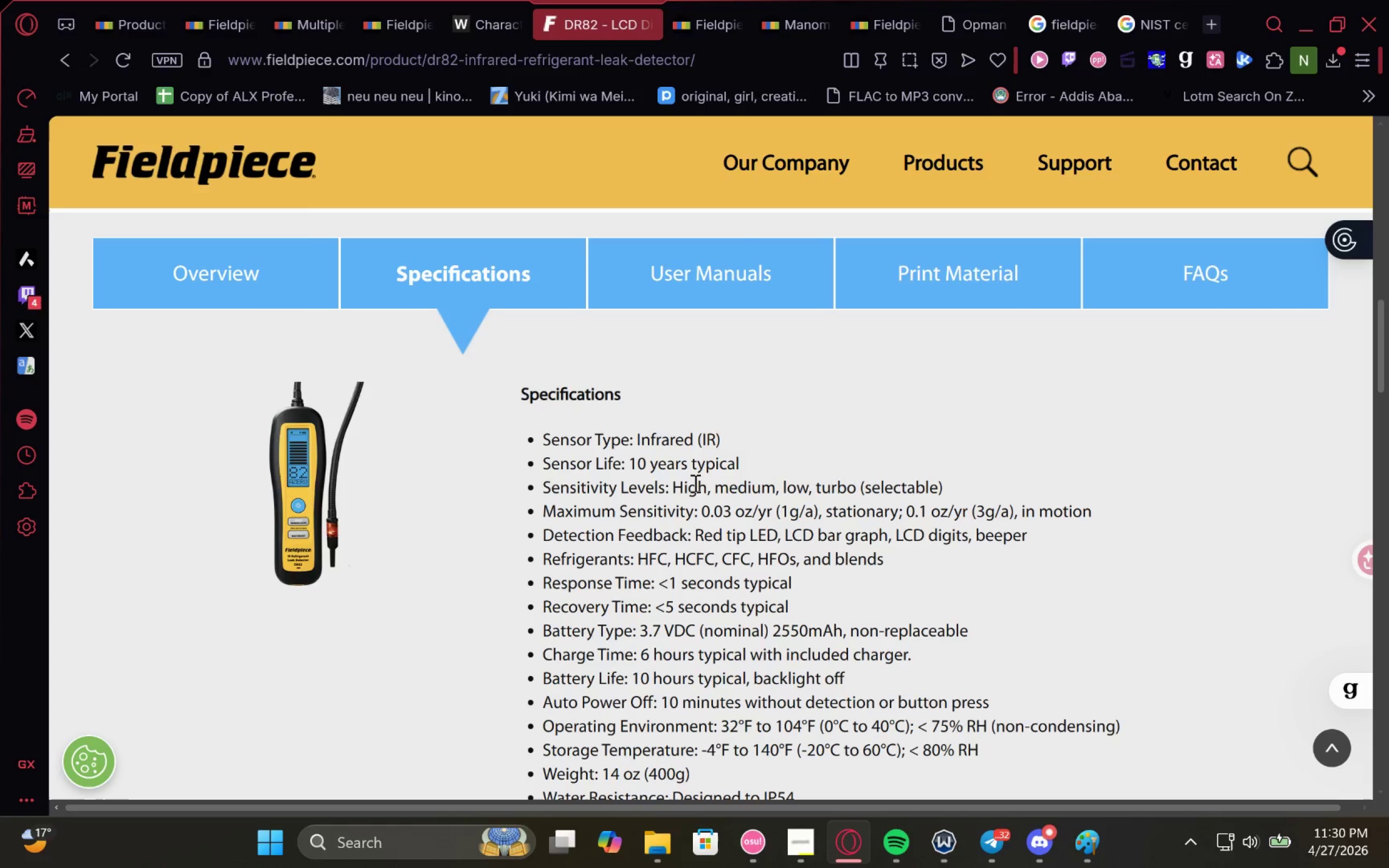 
left_click([235, 0])
 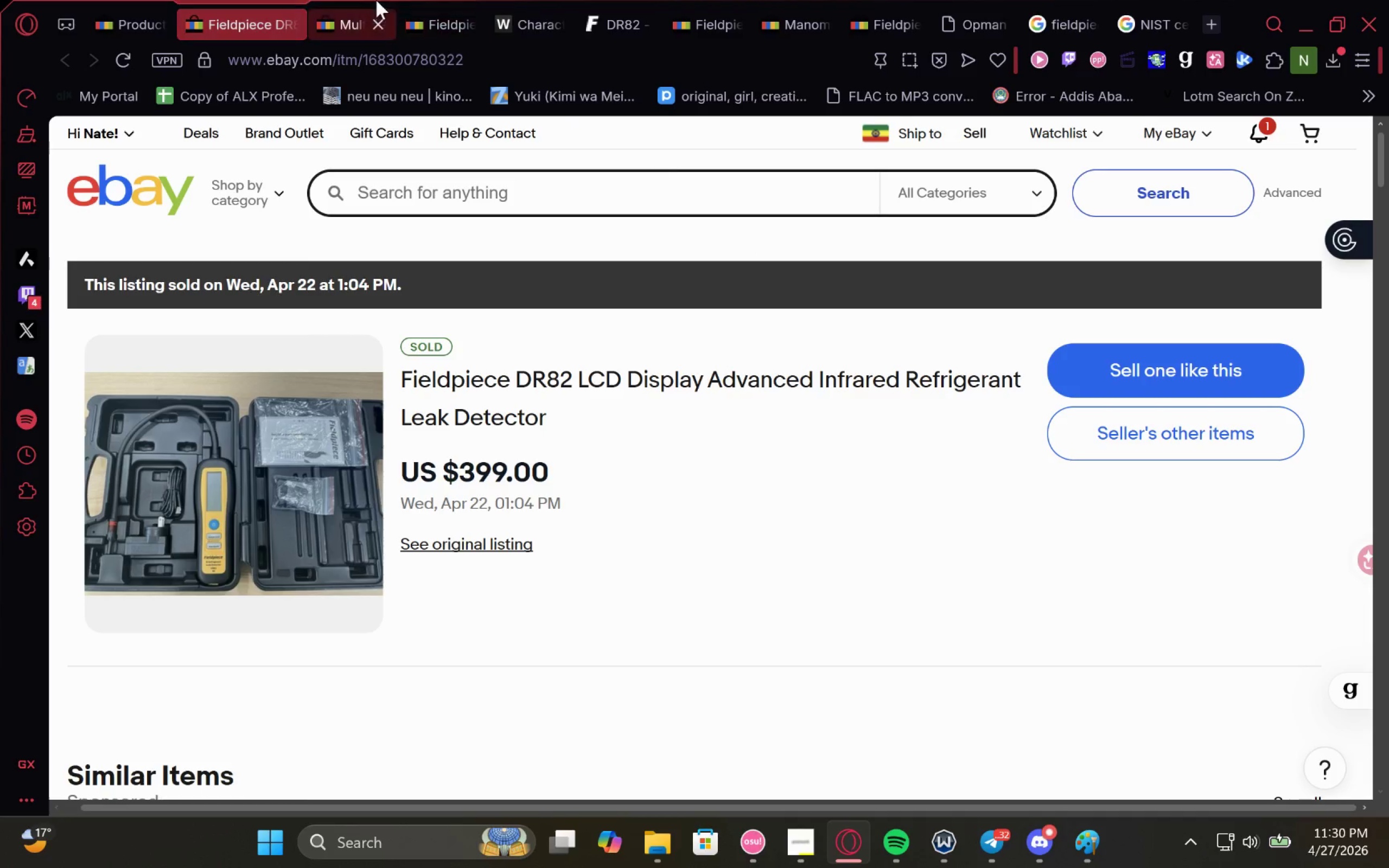 
left_click([437, 0])
 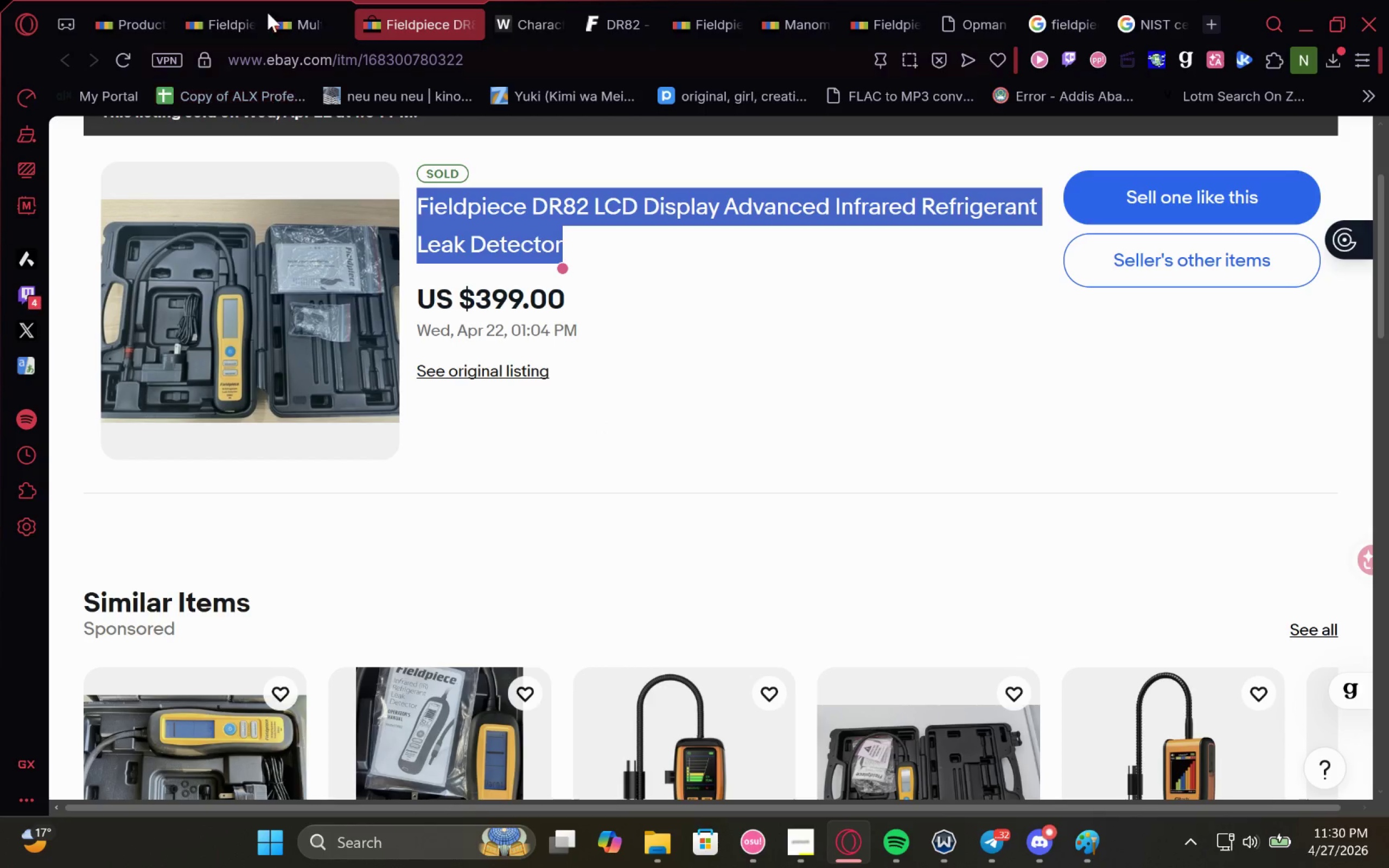 
left_click([320, 0])
 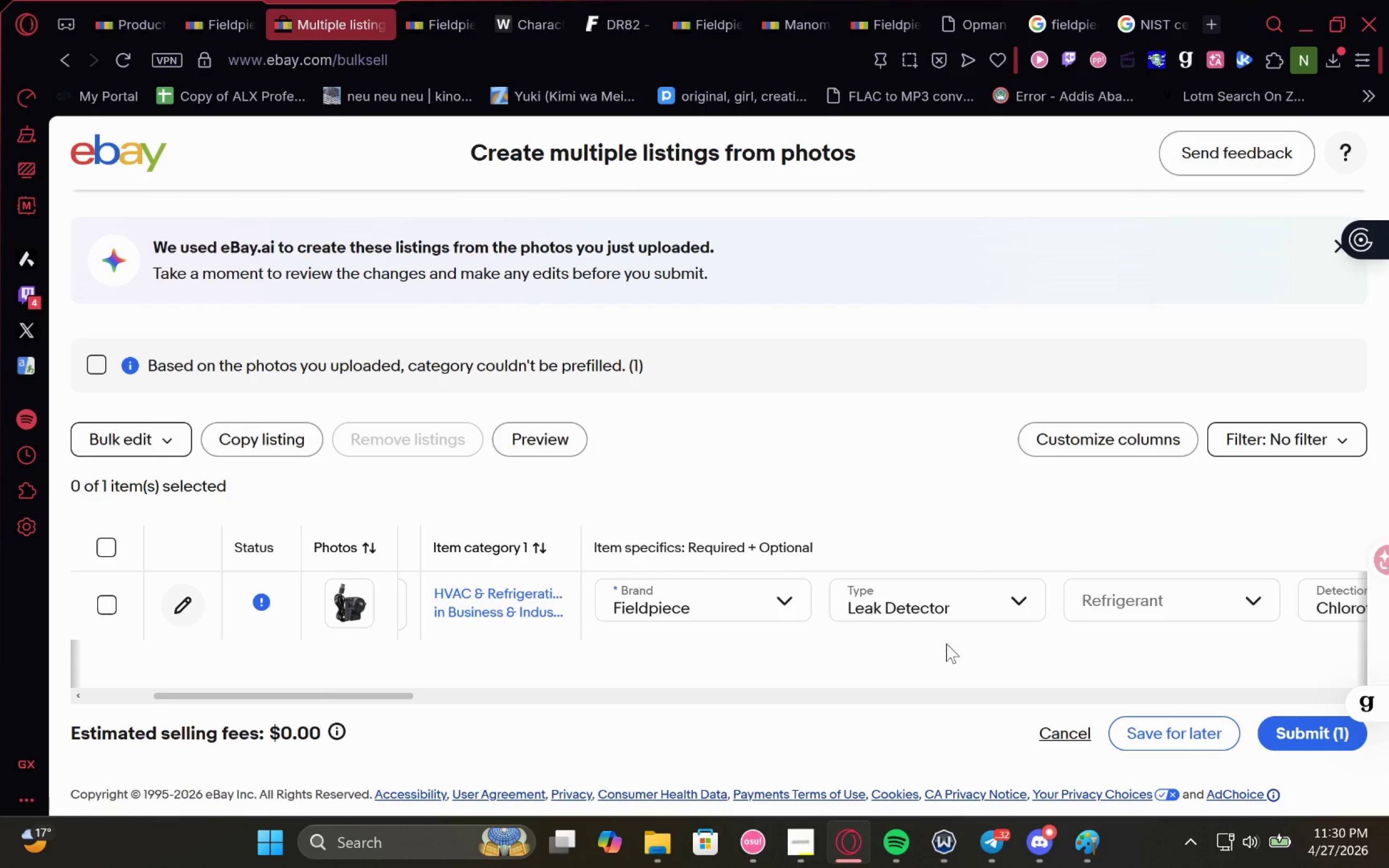 
left_click([1118, 601])
 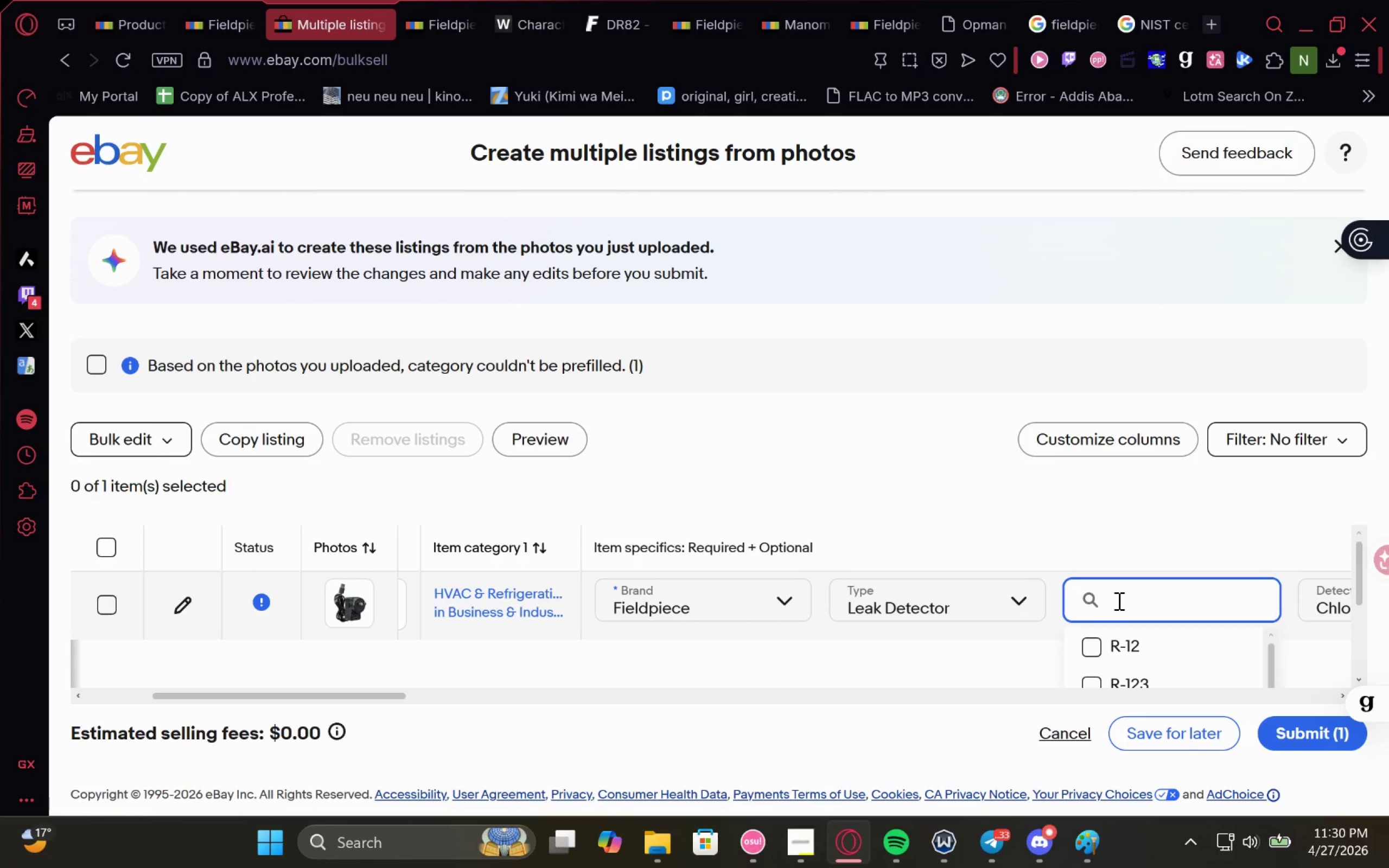 
key(H)
 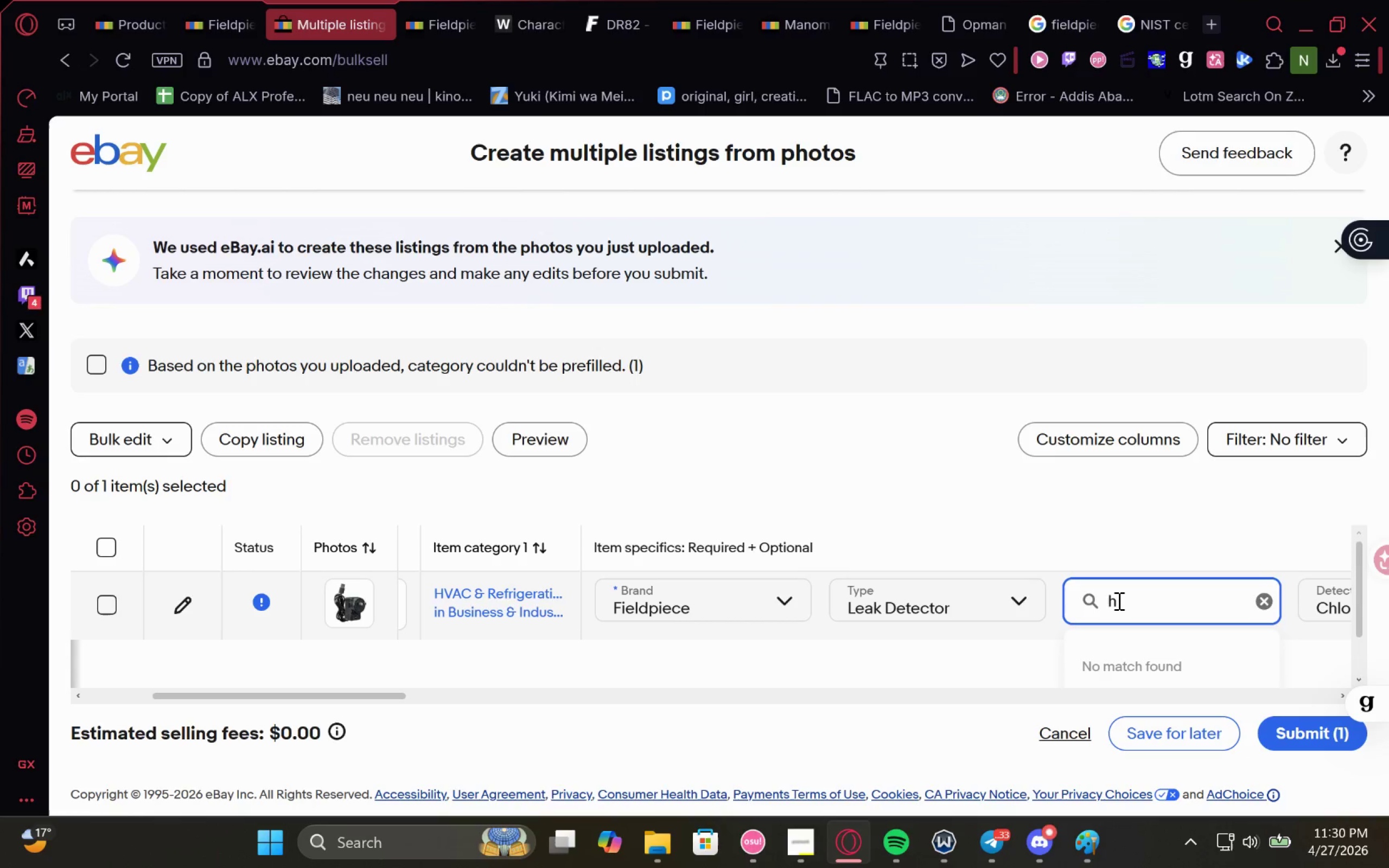 
key(Backspace)
 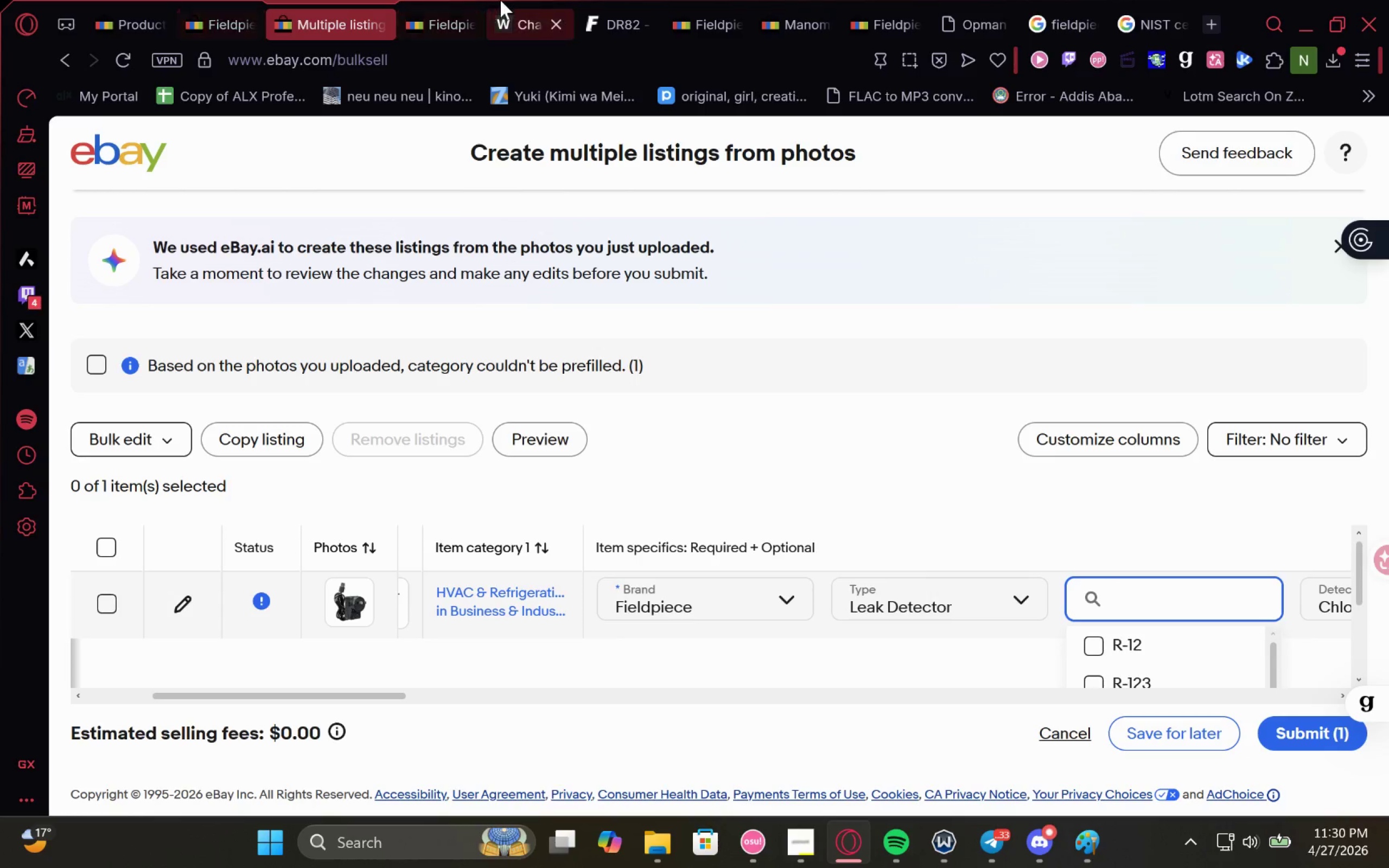 
left_click([422, 0])
 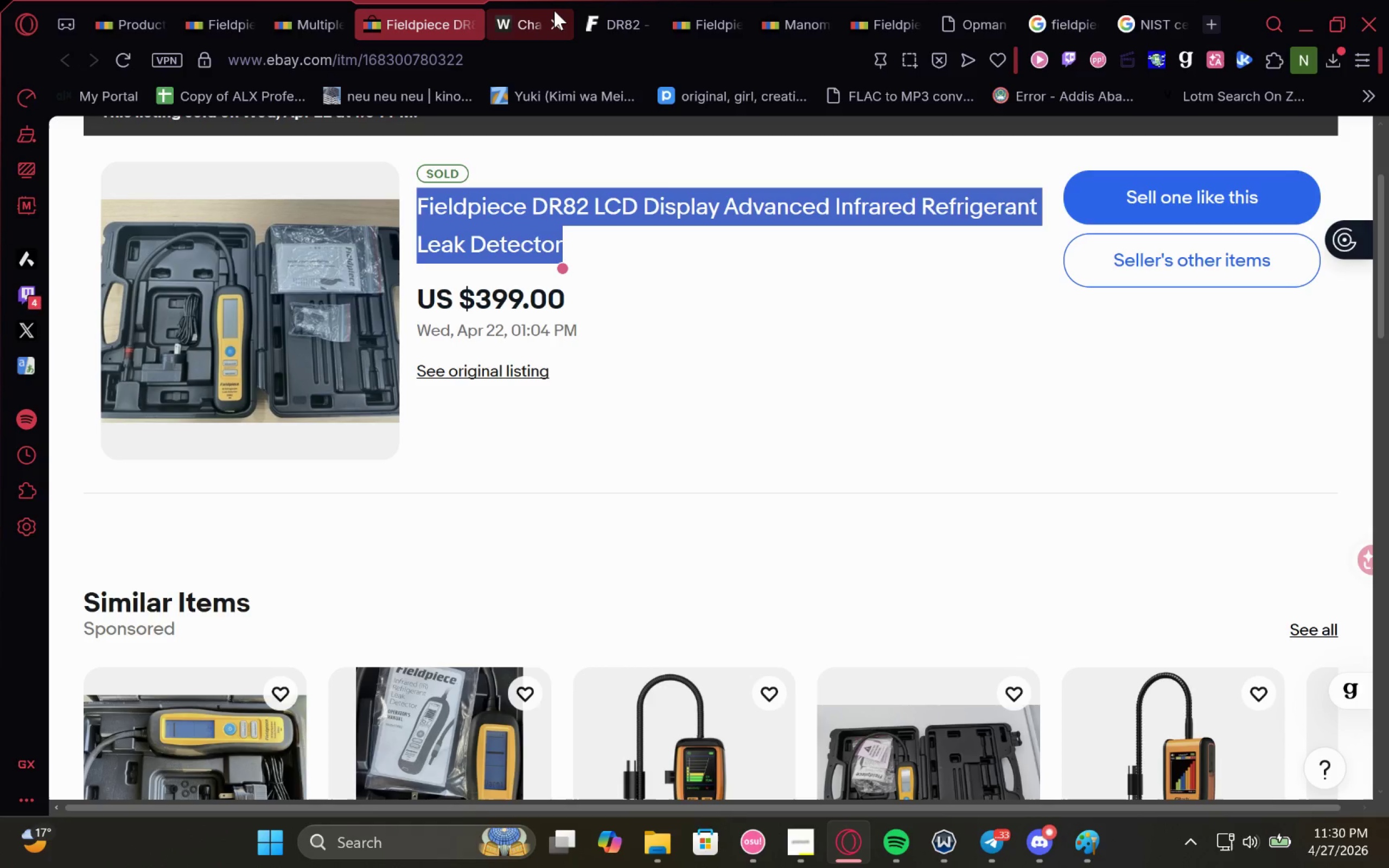 
left_click([526, 13])
 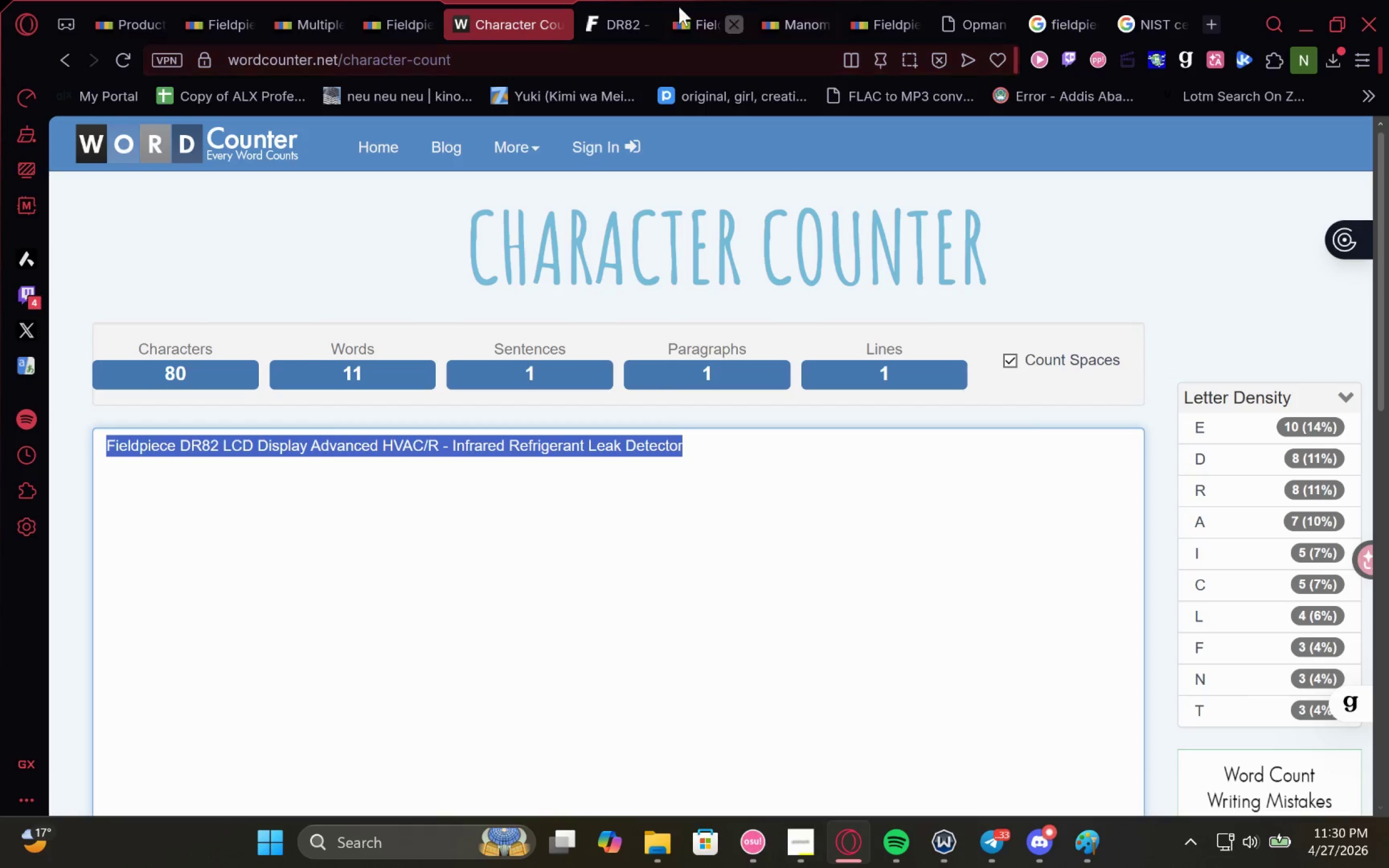 
left_click_drag(start_coordinate=[604, 0], to_coordinate=[436, 10])
 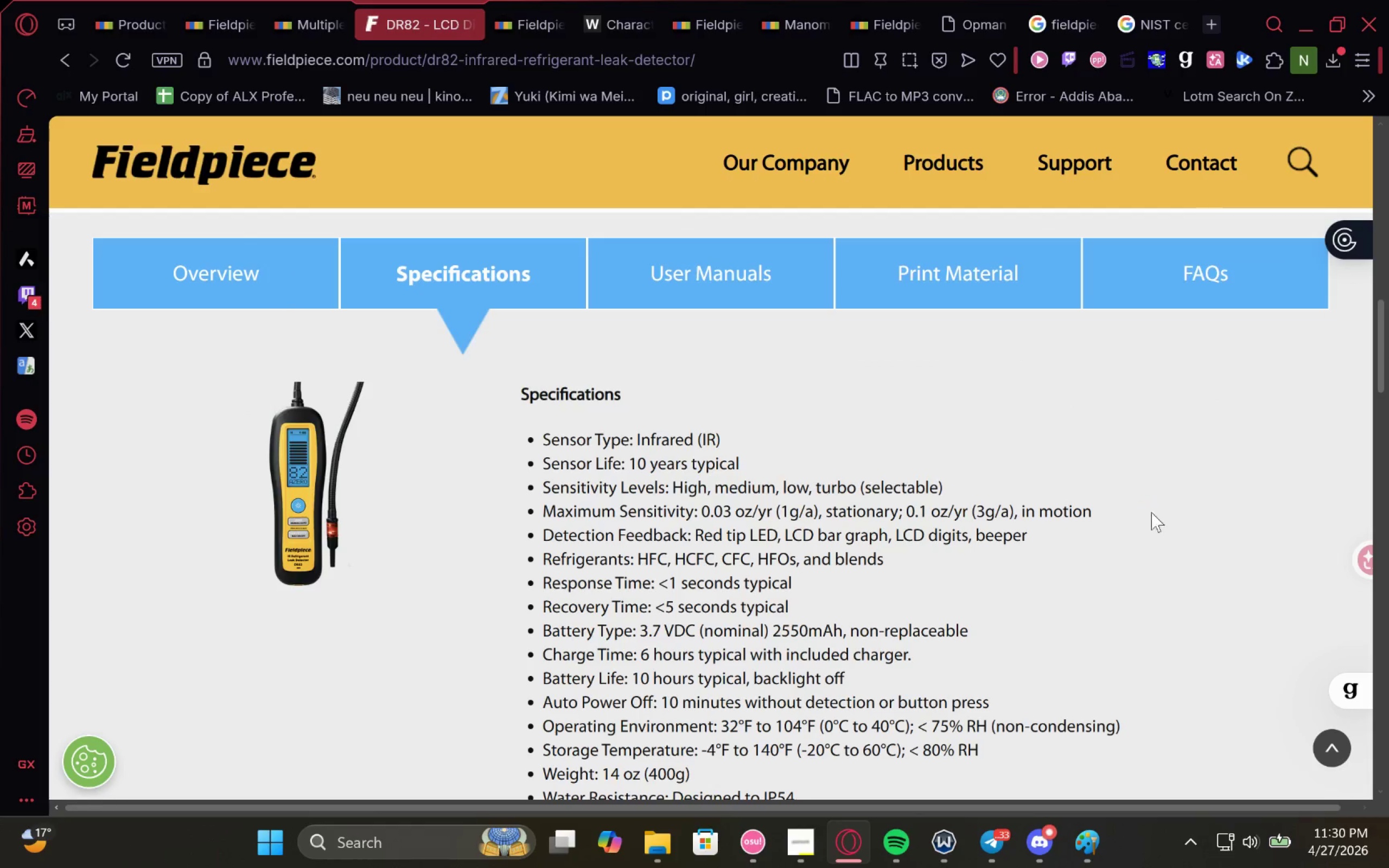 
hold_key(key=ControlLeft, duration=0.38)
 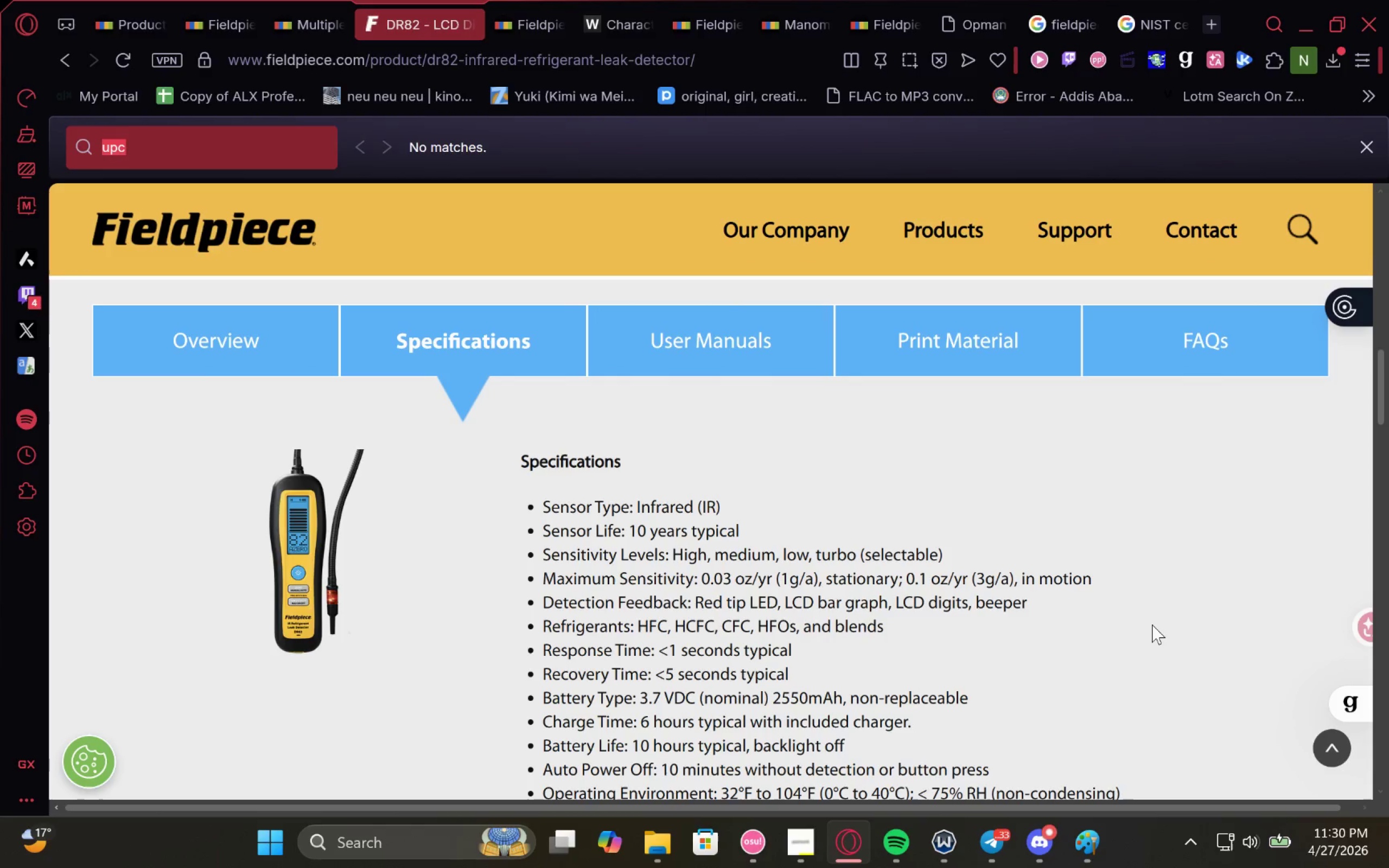 
type(FR-)
key(Backspace)
type( -)
key(Backspace)
type(2)
key(Backspace)
 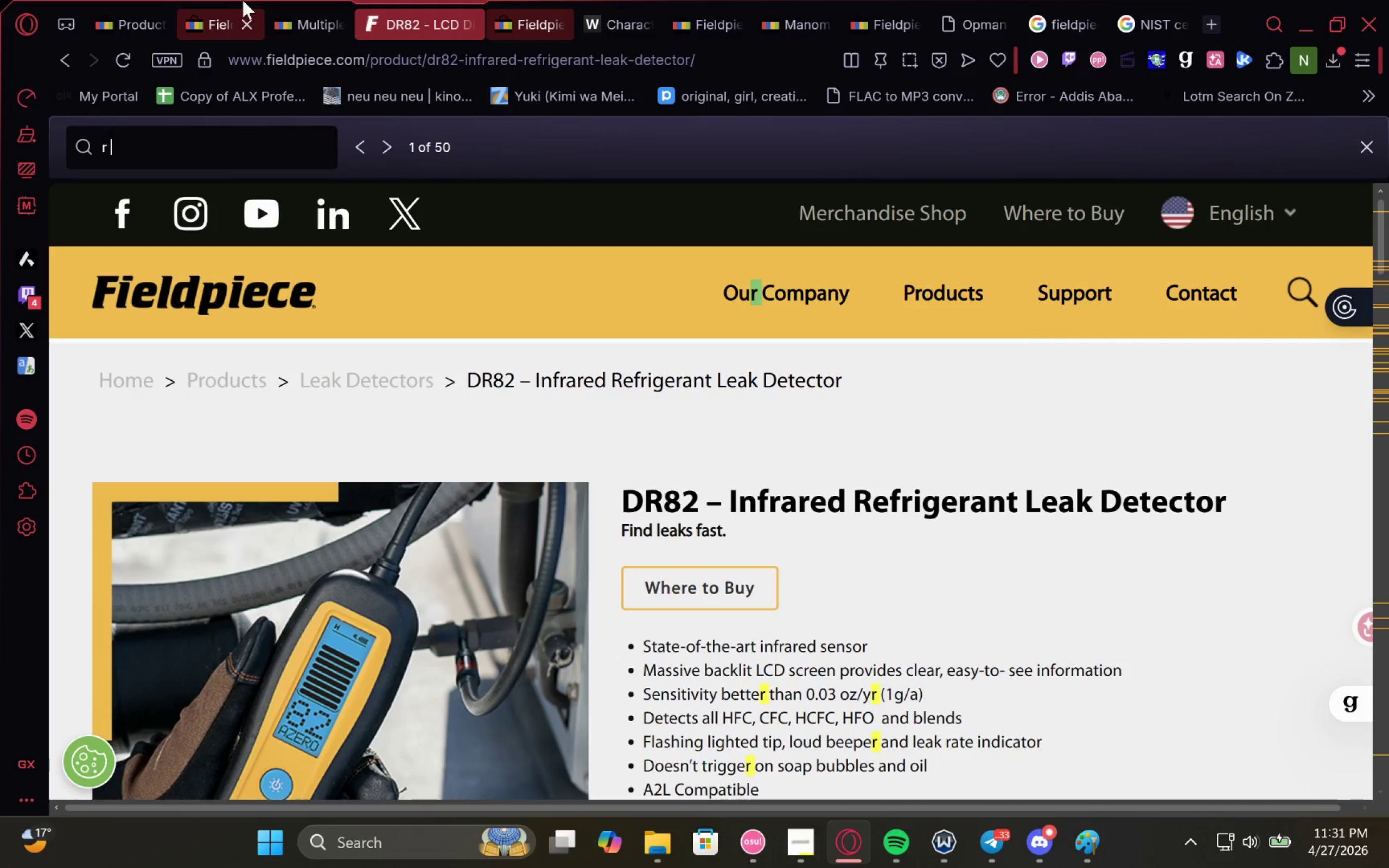 
left_click([273, 0])
 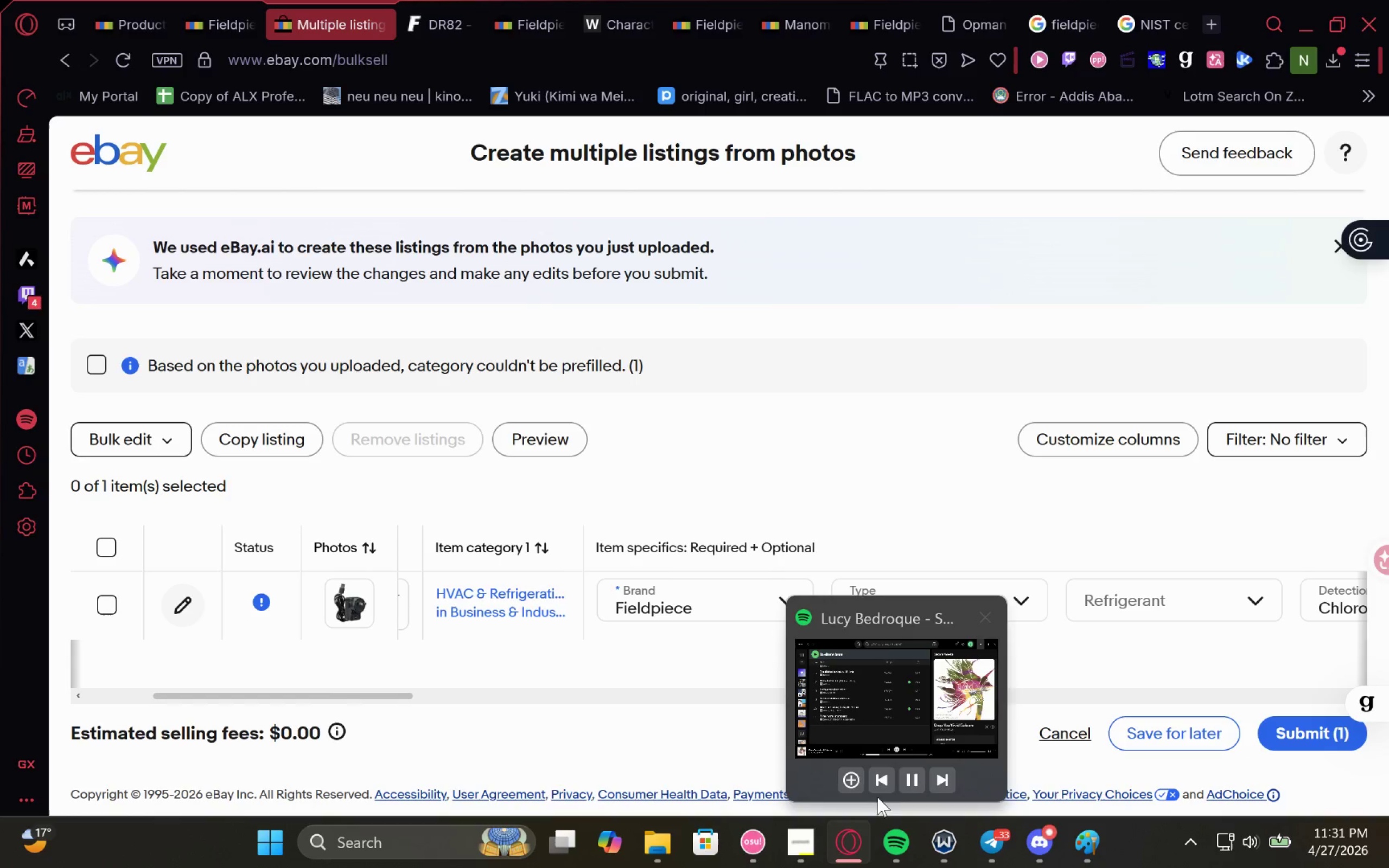 
left_click([849, 776])
 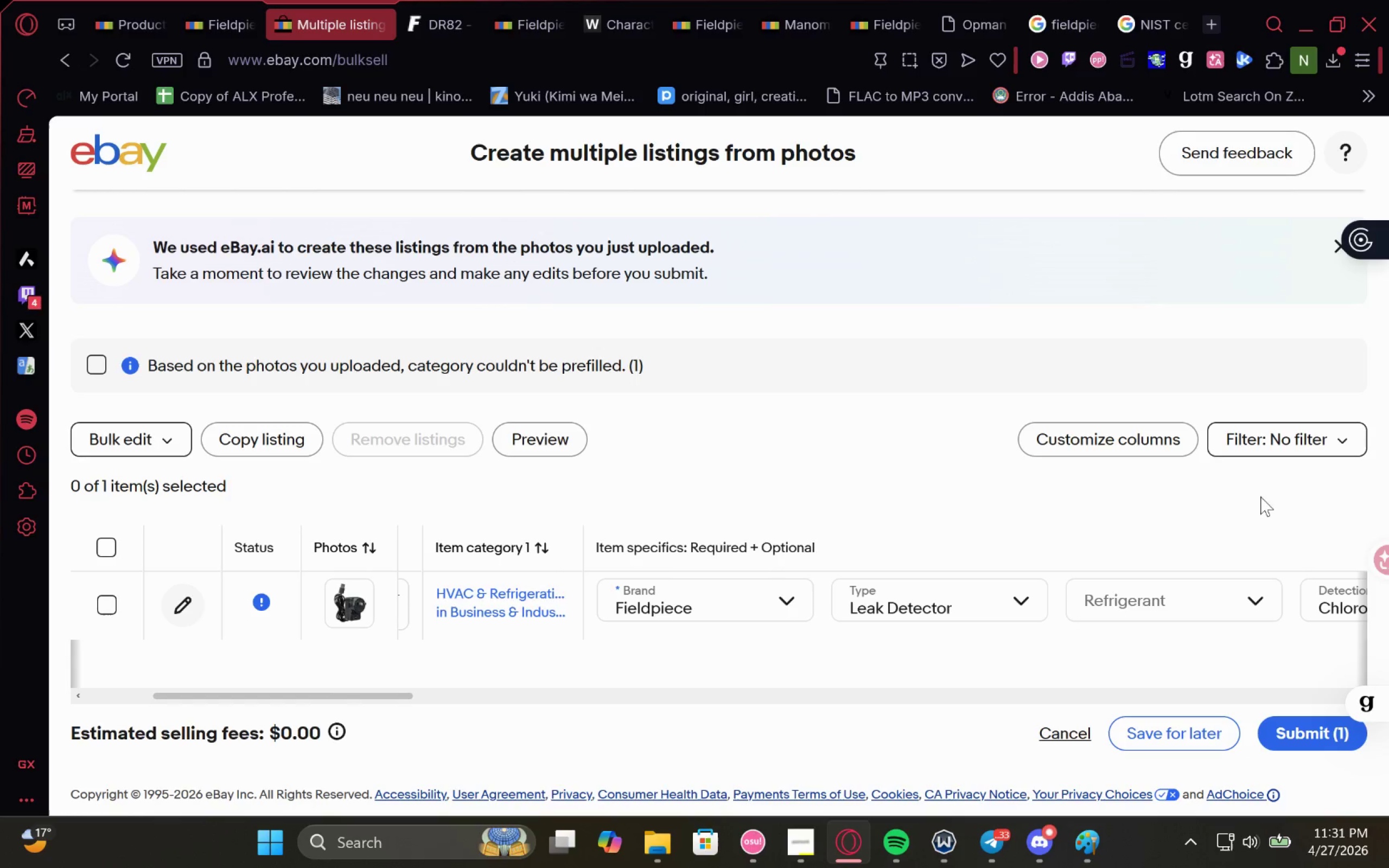 
left_click([1095, 611])
 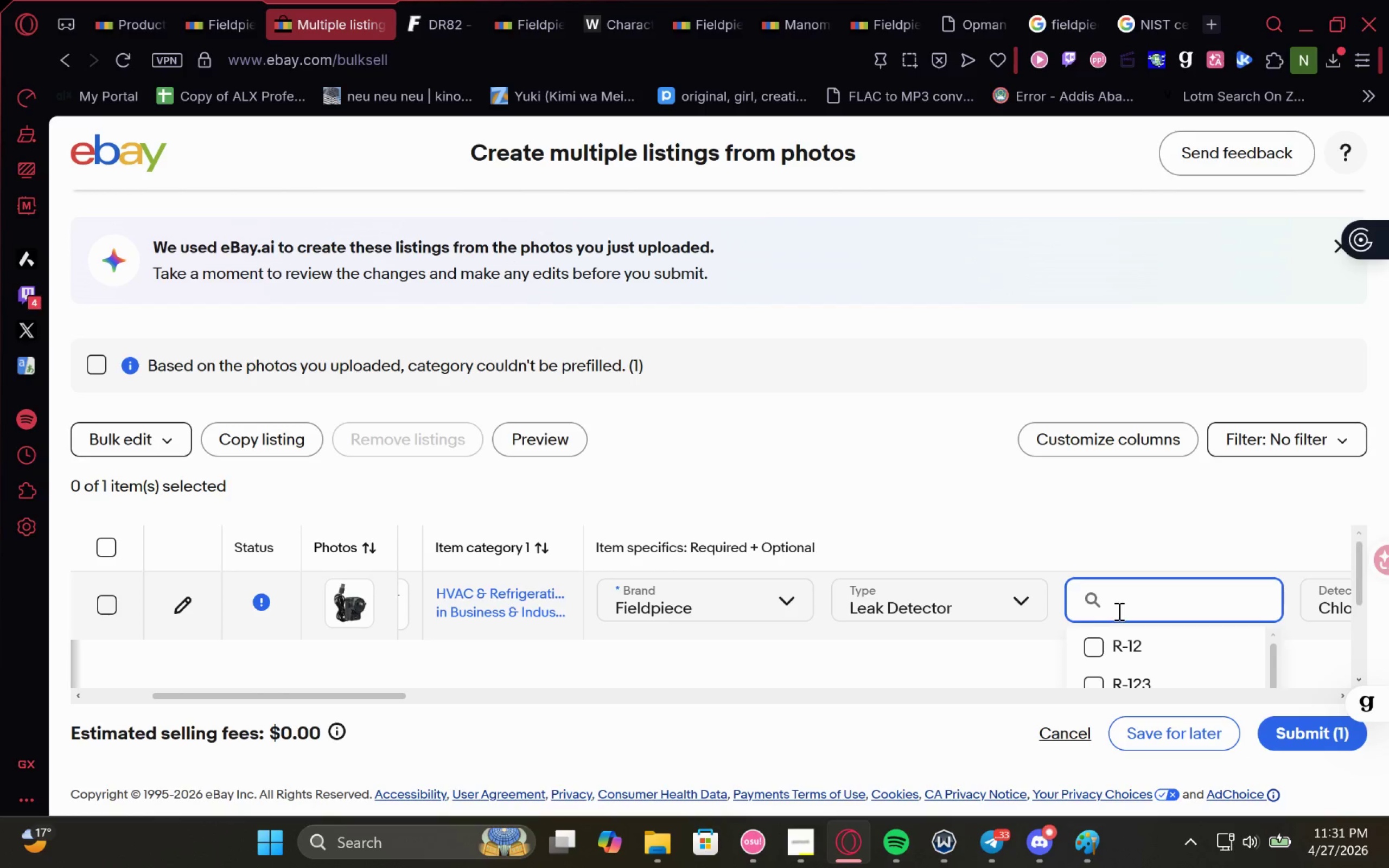 
scroll: coordinate [1118, 611], scroll_direction: down, amount: 1.0
 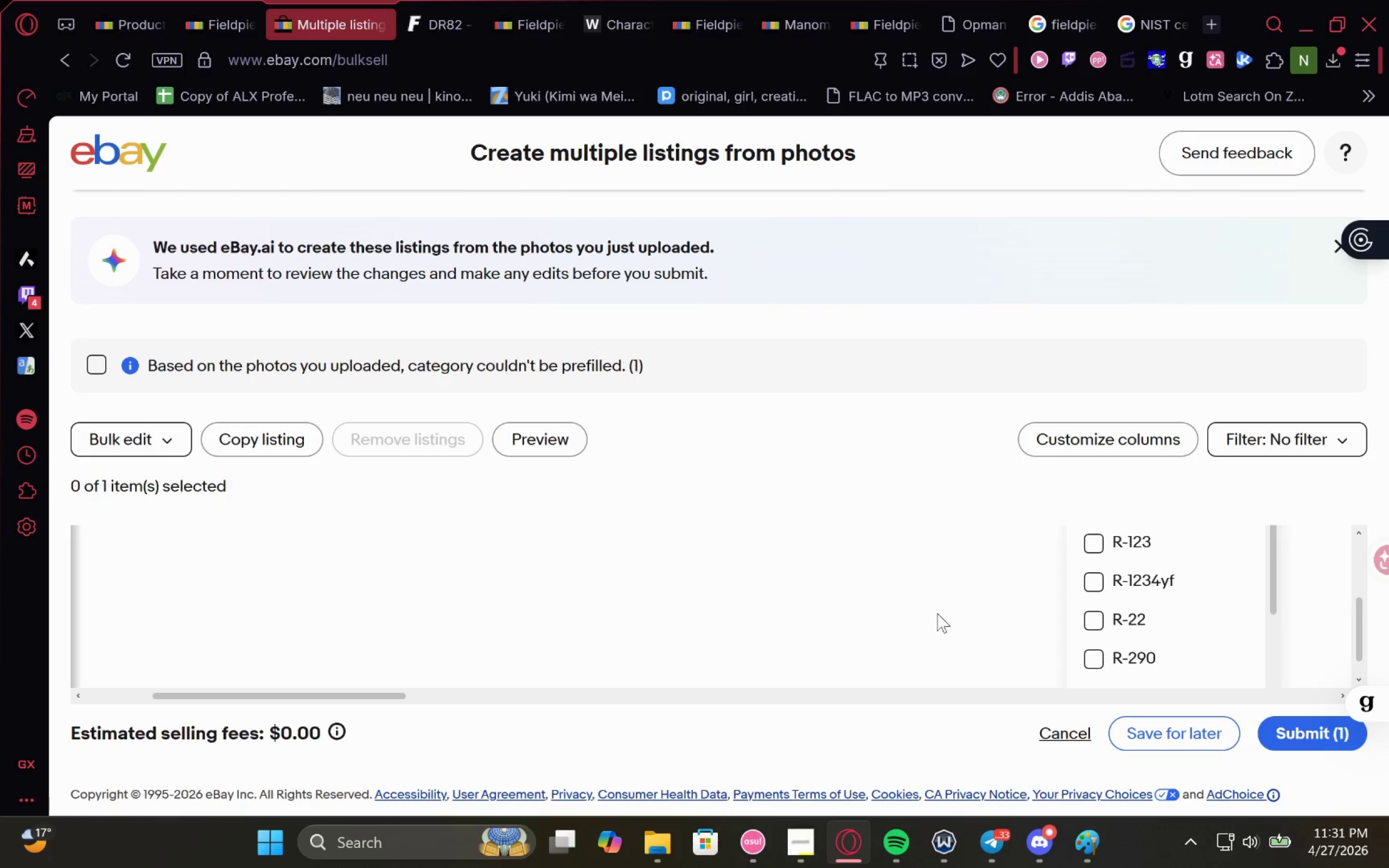 
left_click([926, 620])
 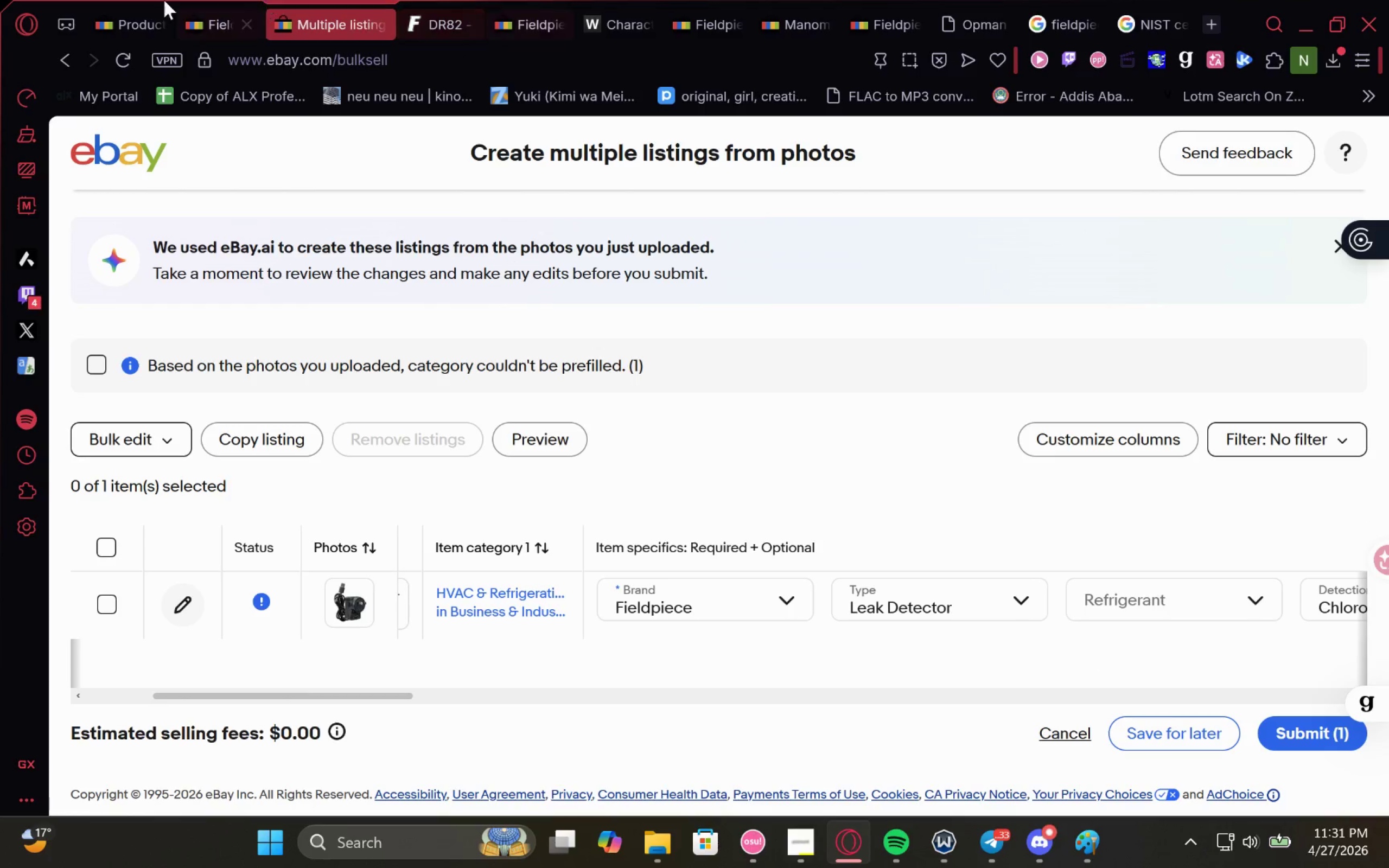 
left_click([246, 0])
 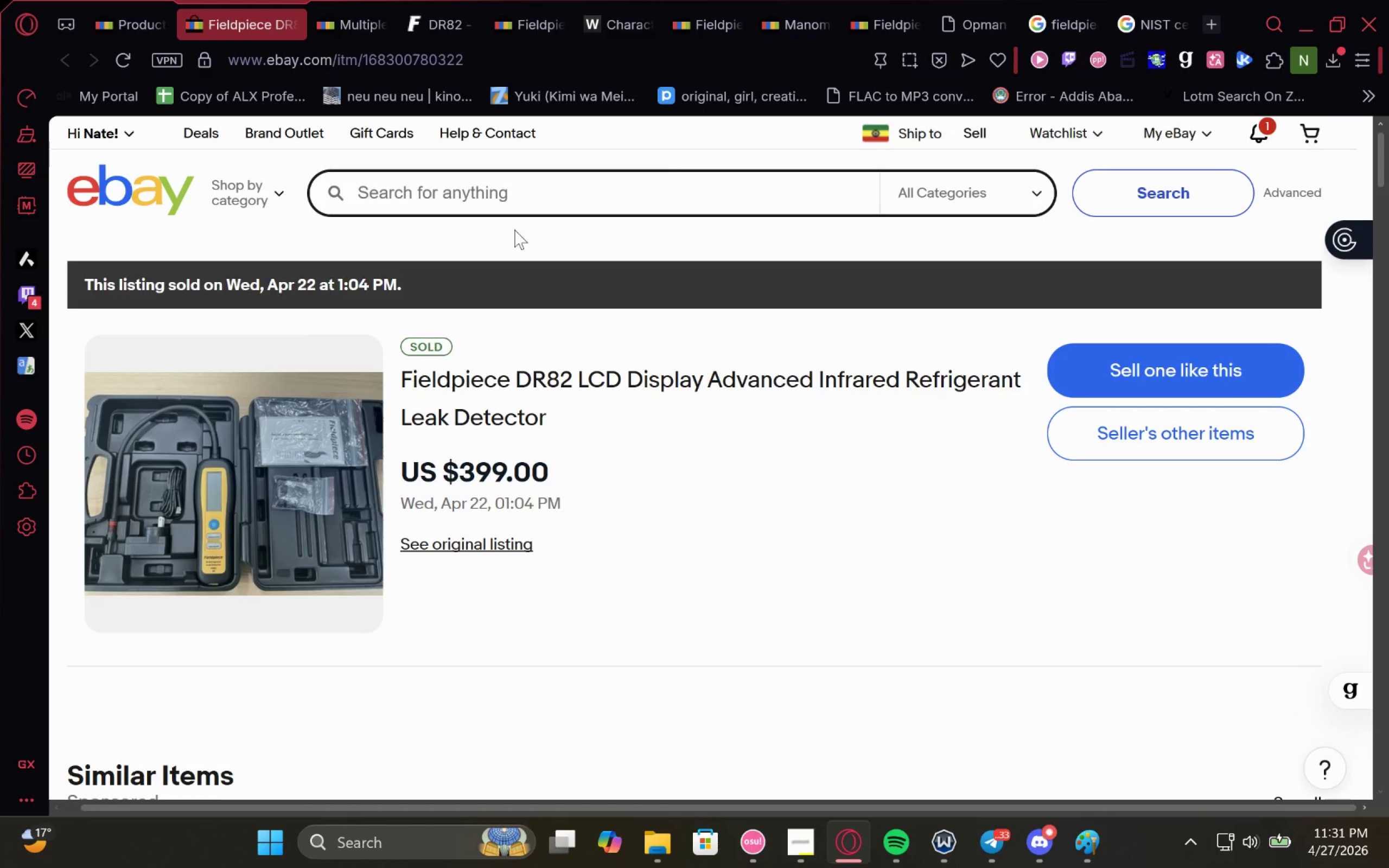 
scroll: coordinate [638, 565], scroll_direction: down, amount: 3.0
 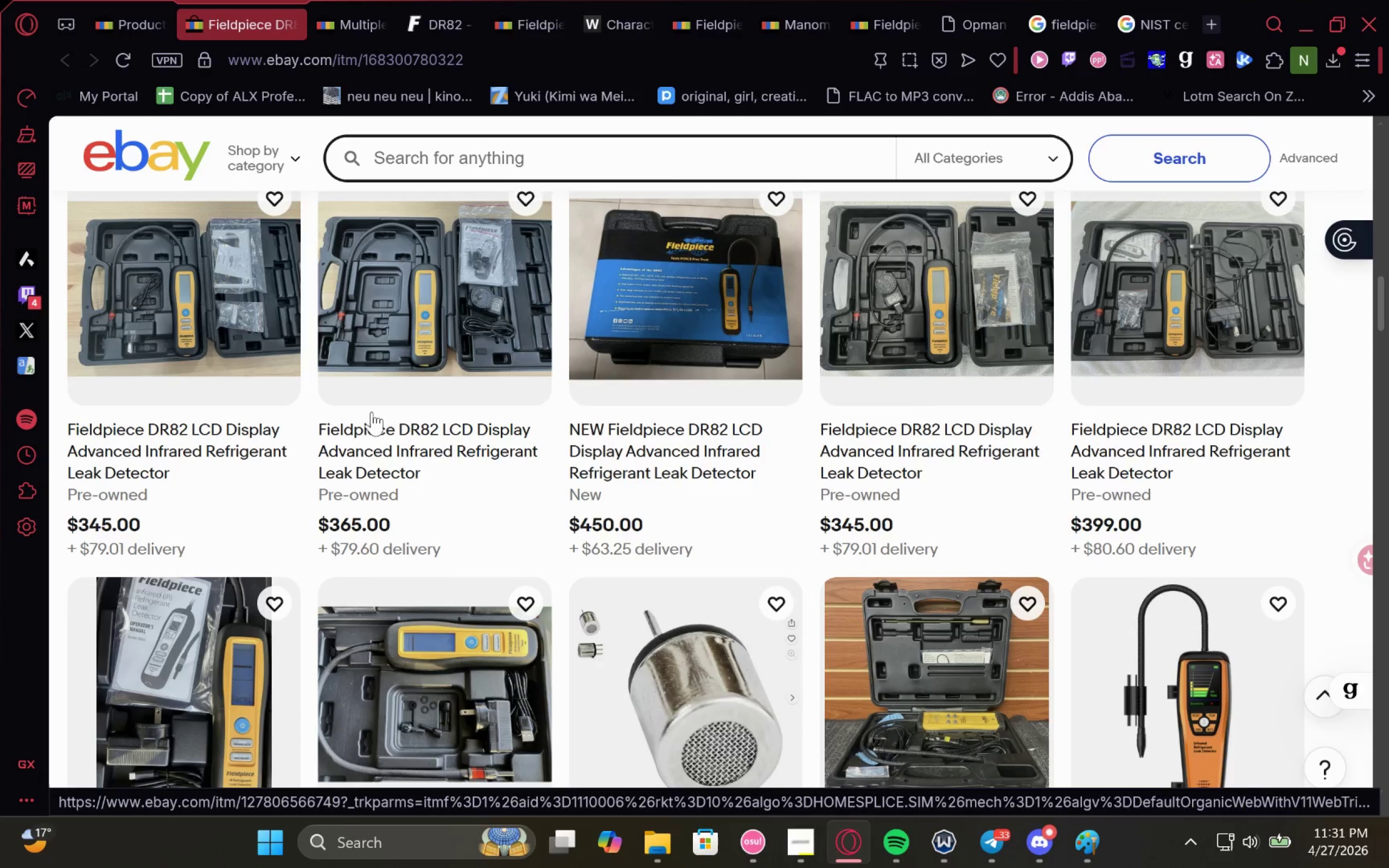 
left_click([367, 273])
 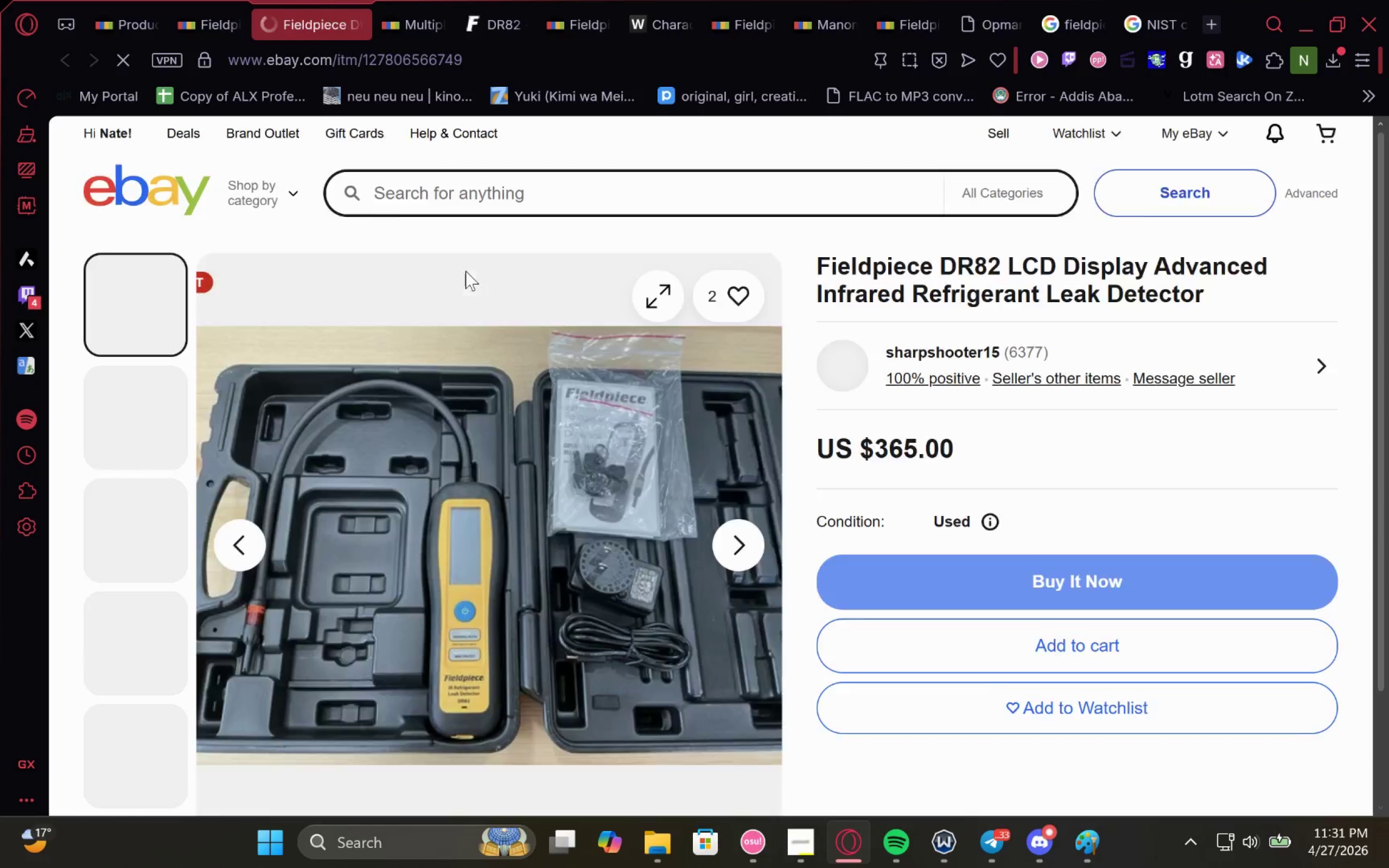 
scroll: coordinate [564, 604], scroll_direction: none, amount: 0.0
 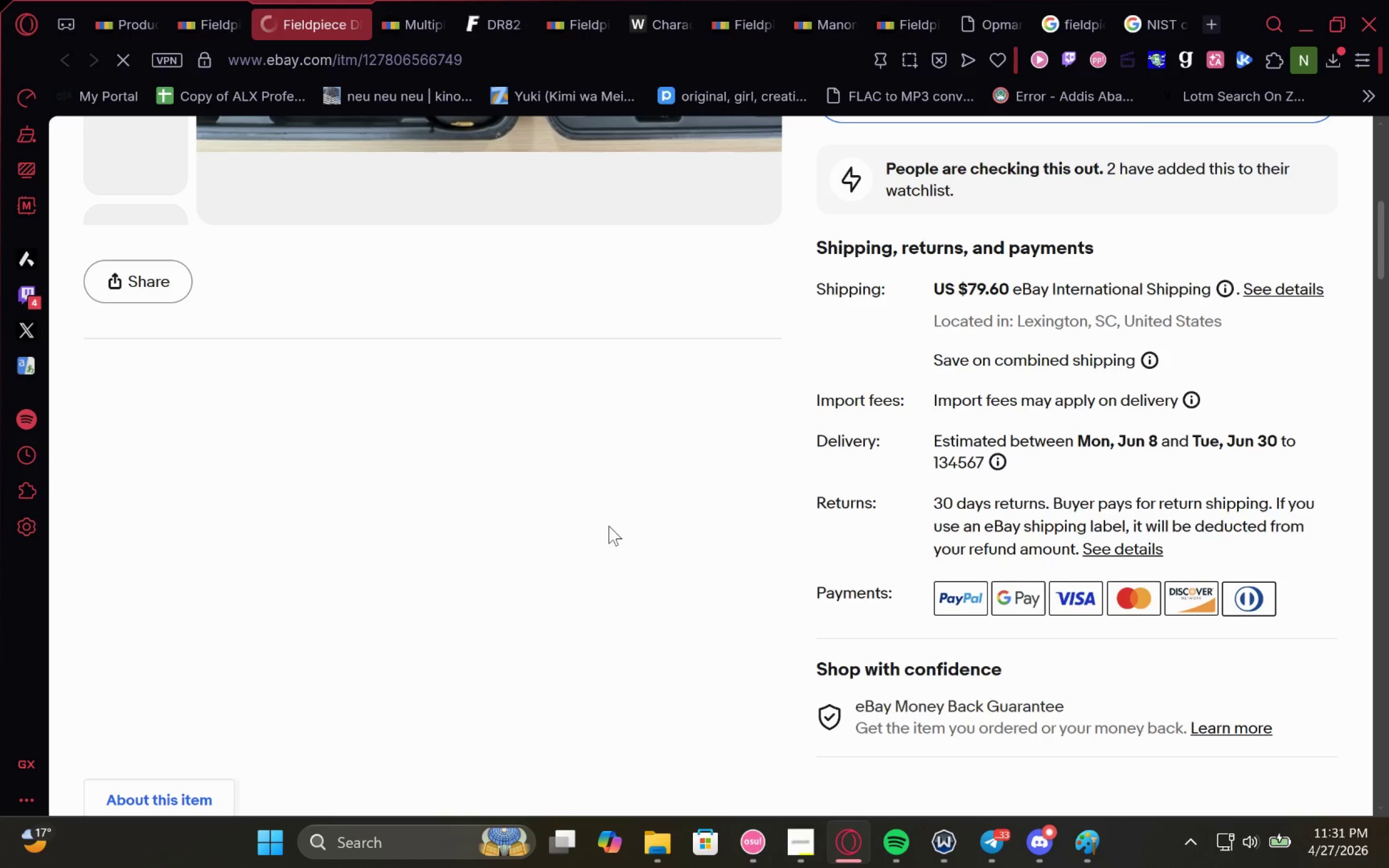 
scroll: coordinate [589, 520], scroll_direction: down, amount: 2.0
 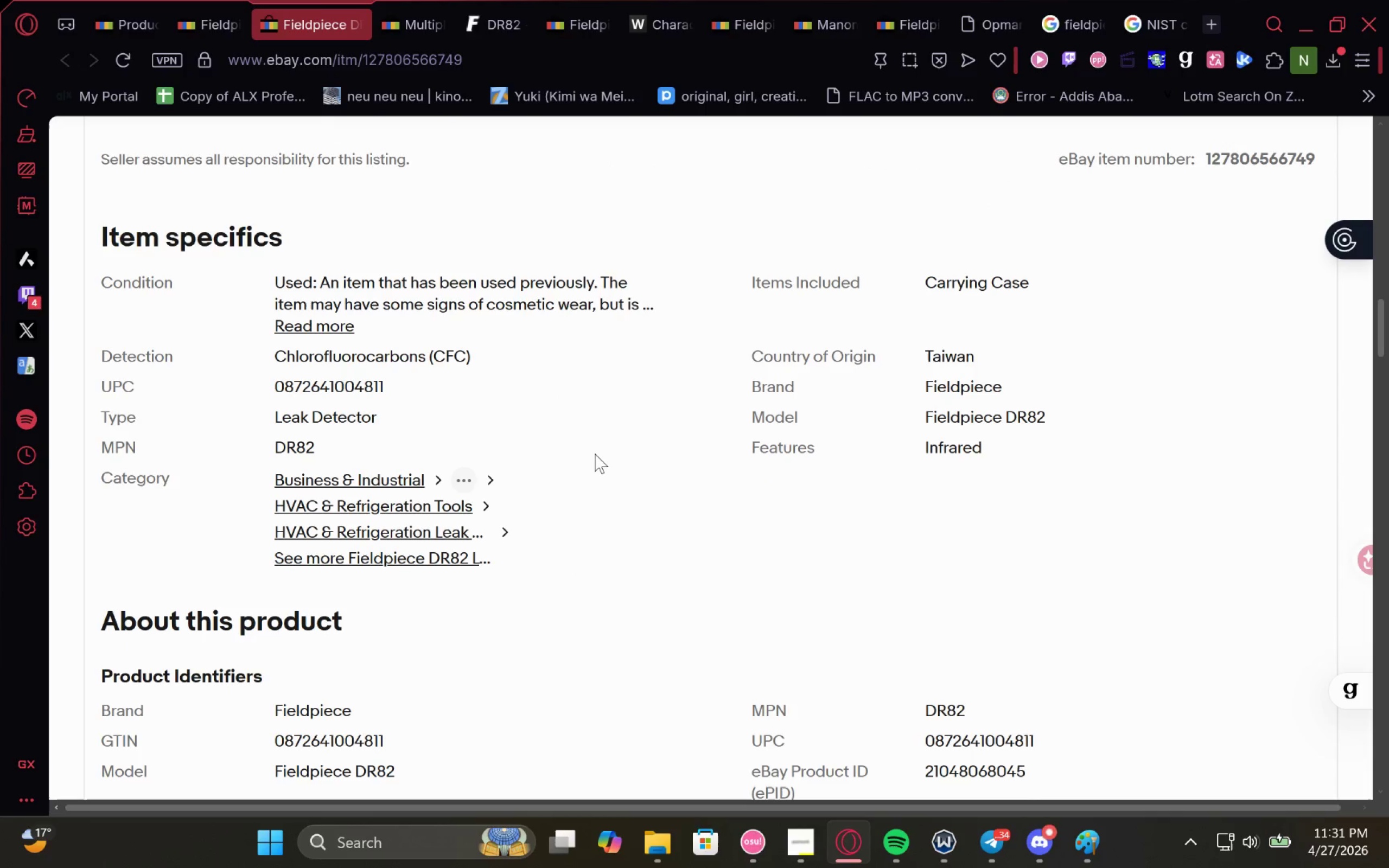 
wait(8.92)
 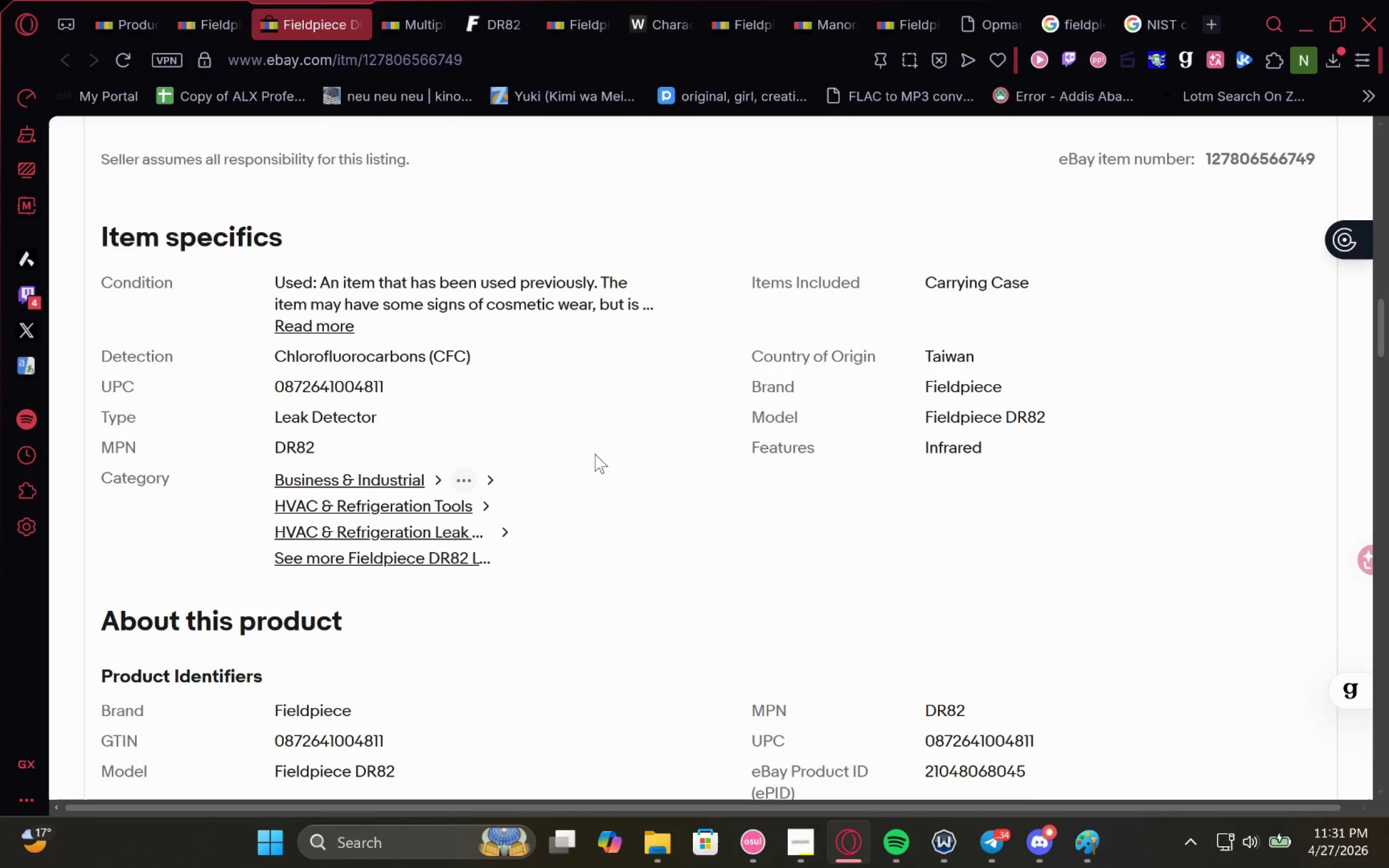 
double_click([299, 445])
 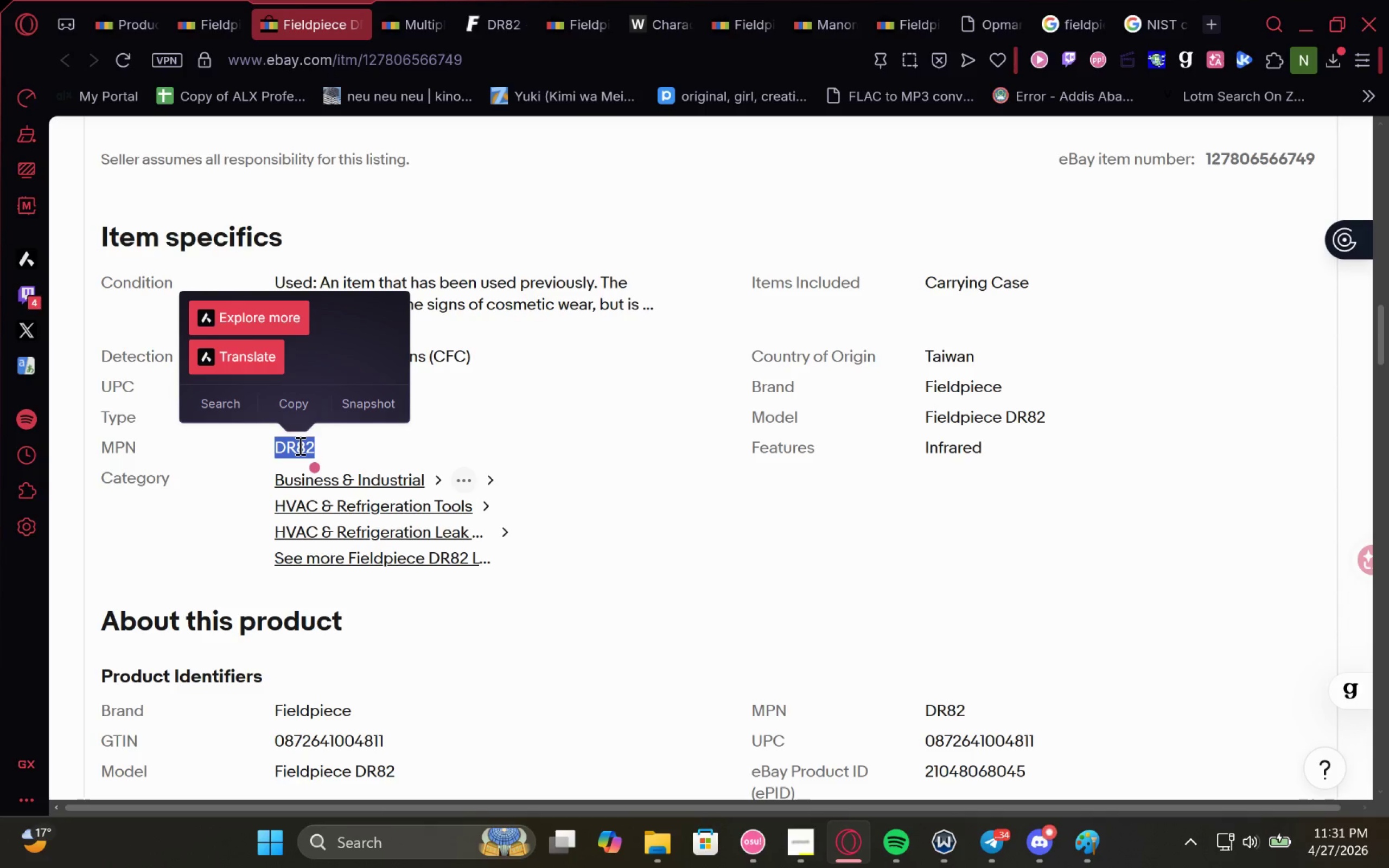 
key(Control+C)
 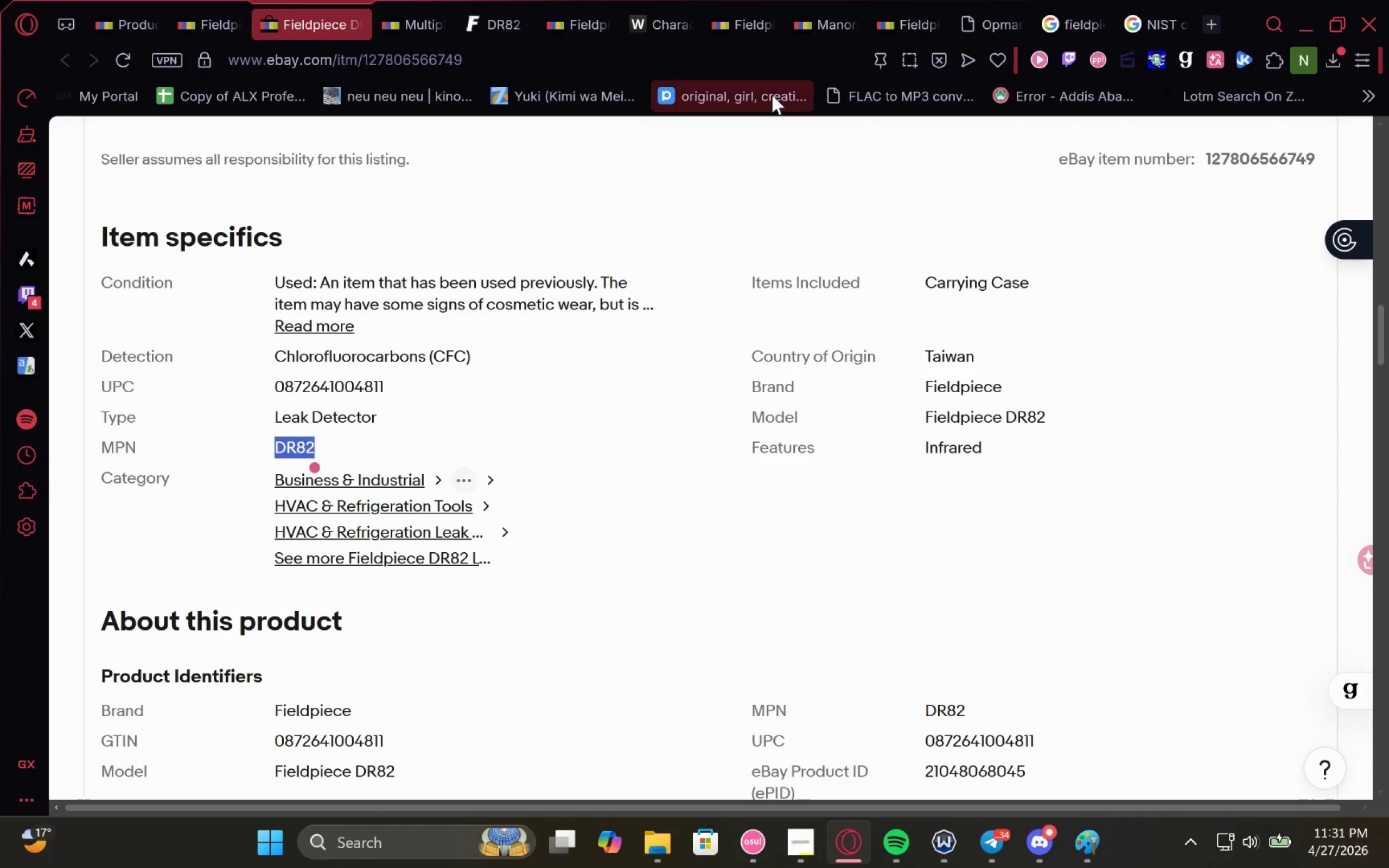 
key(Control+C)
 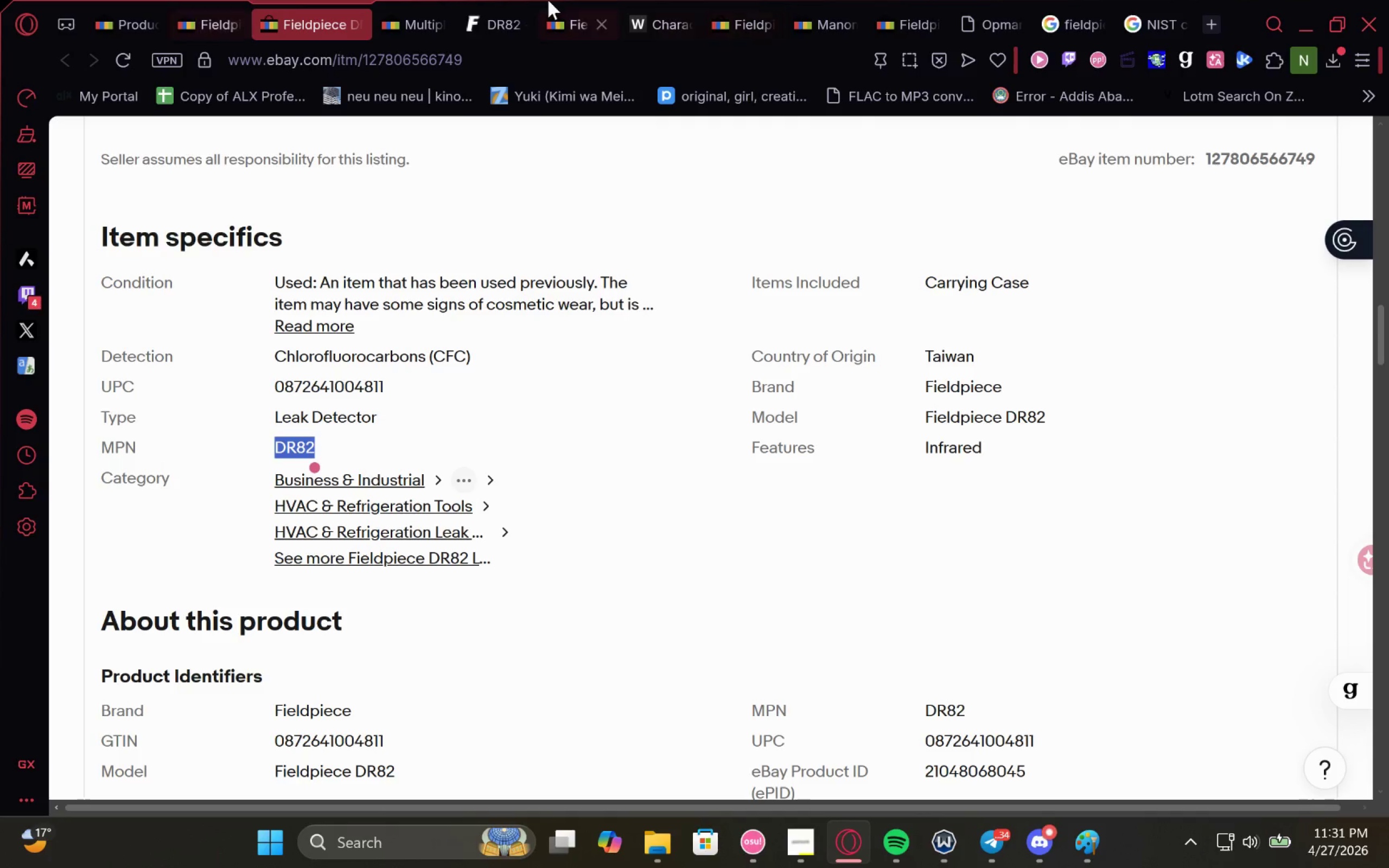 
key(Control+C)
 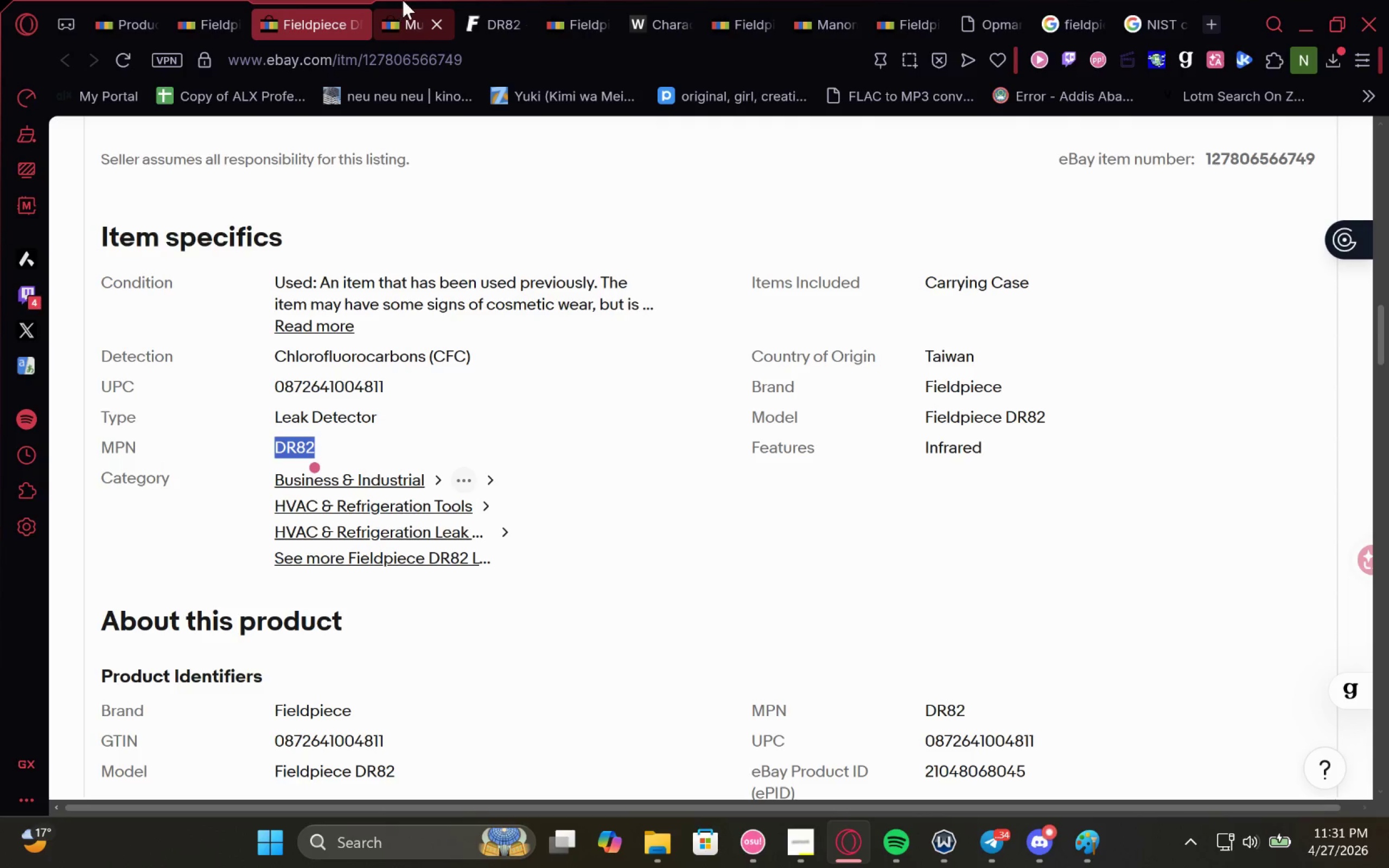 
left_click([403, 0])
 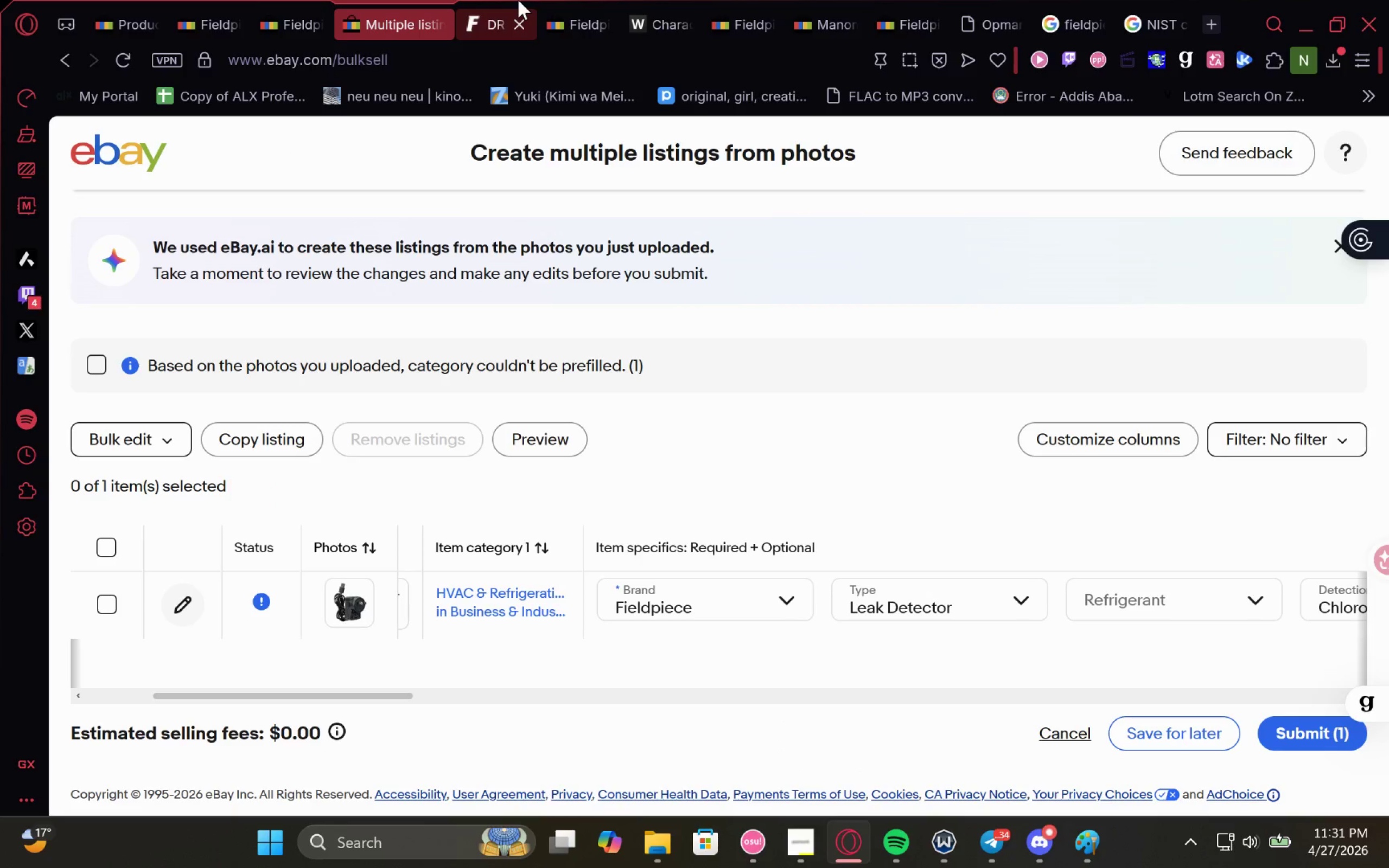 
left_click([518, 0])
 